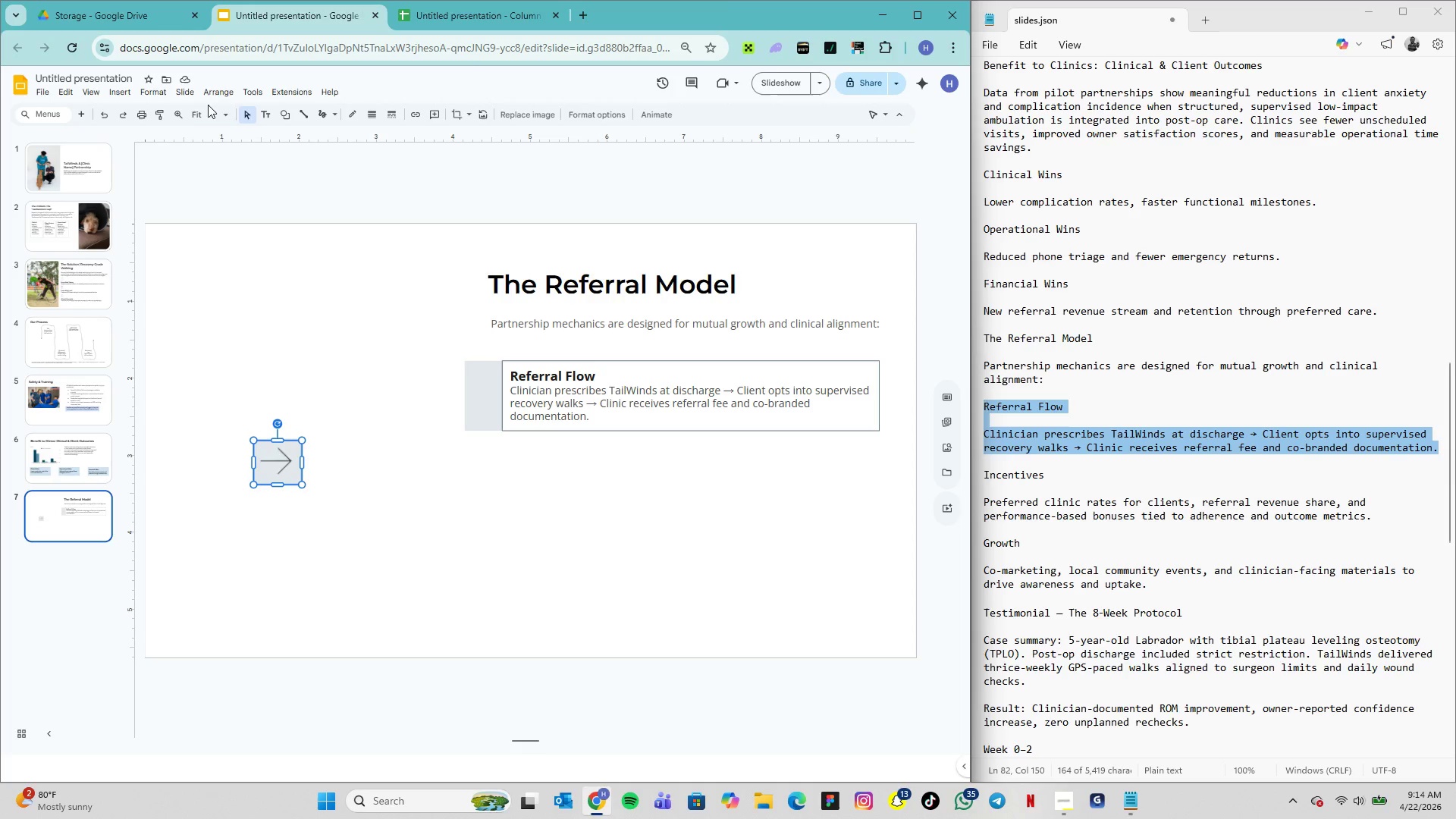 
left_click([121, 85])
 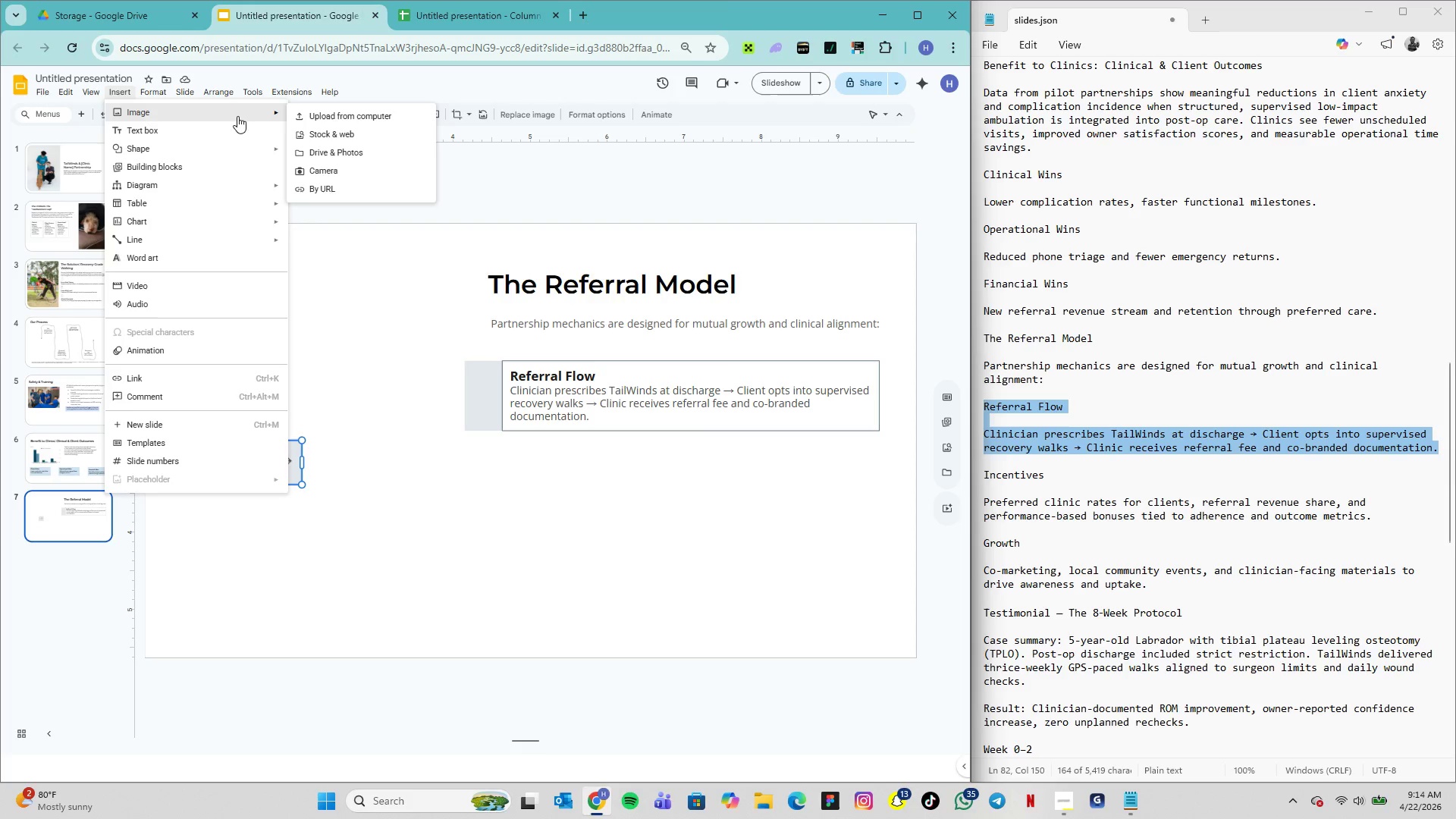 
left_click([306, 115])
 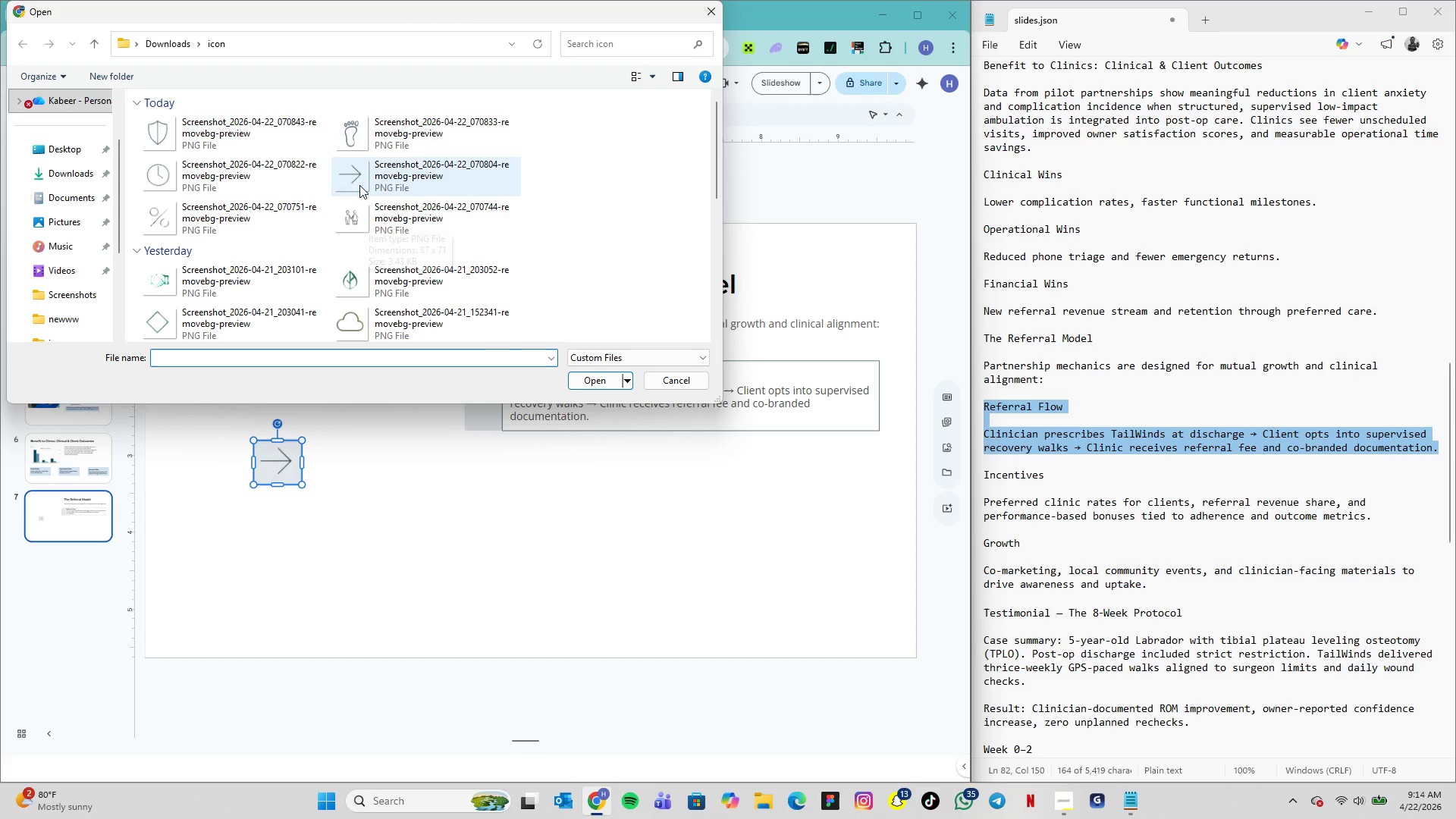 
wait(6.3)
 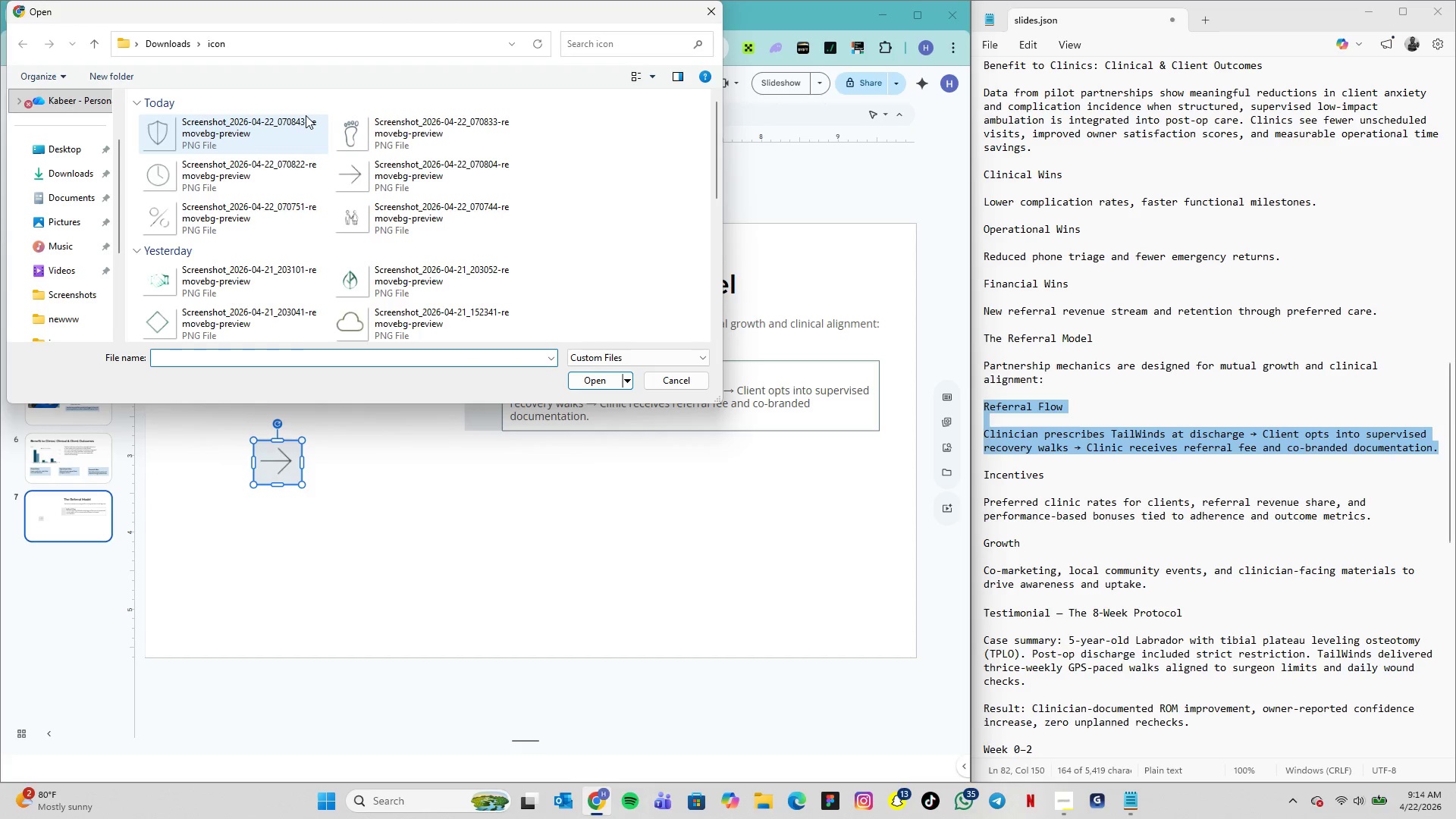 
left_click([359, 183])
 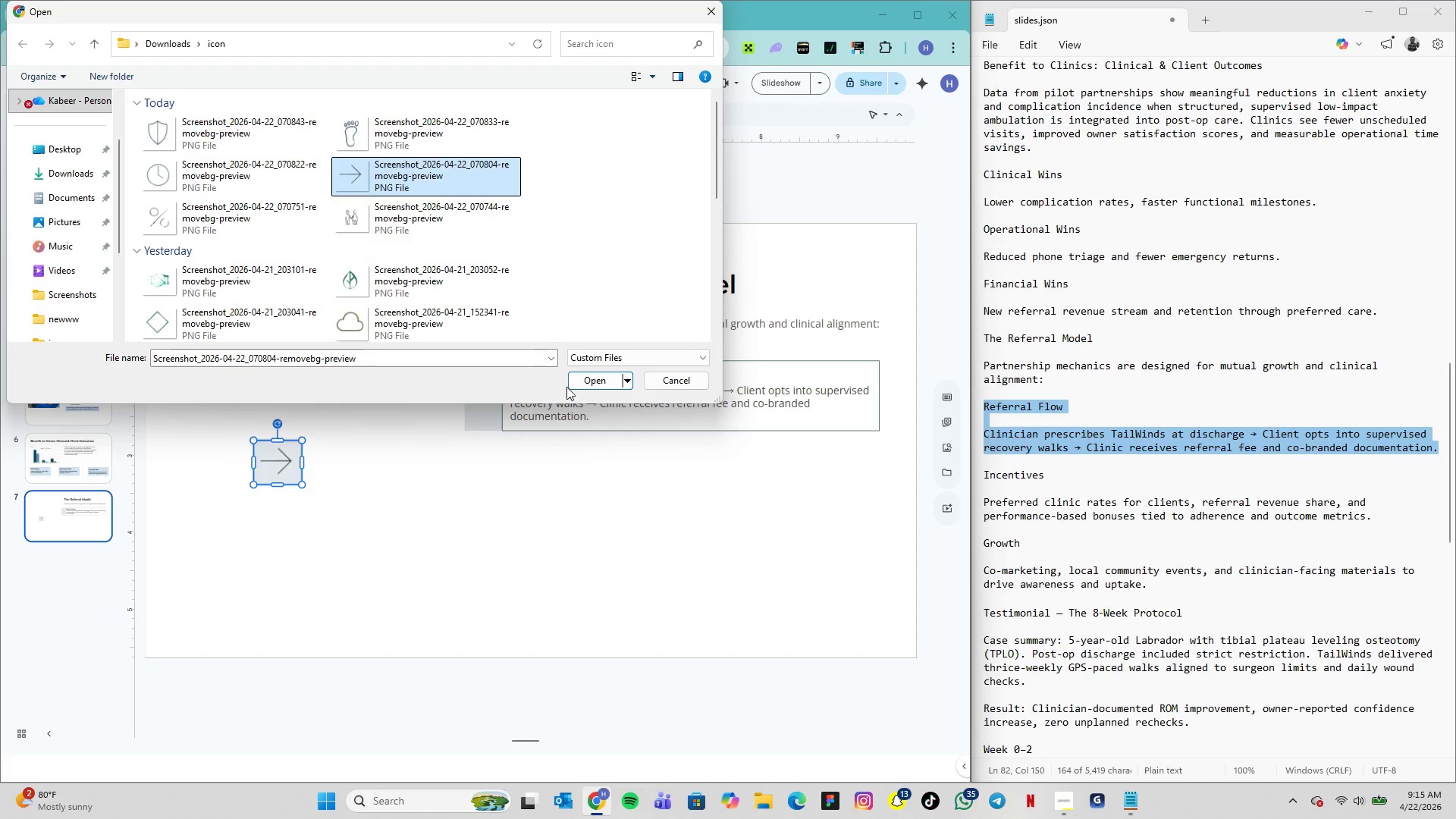 
left_click([579, 382])
 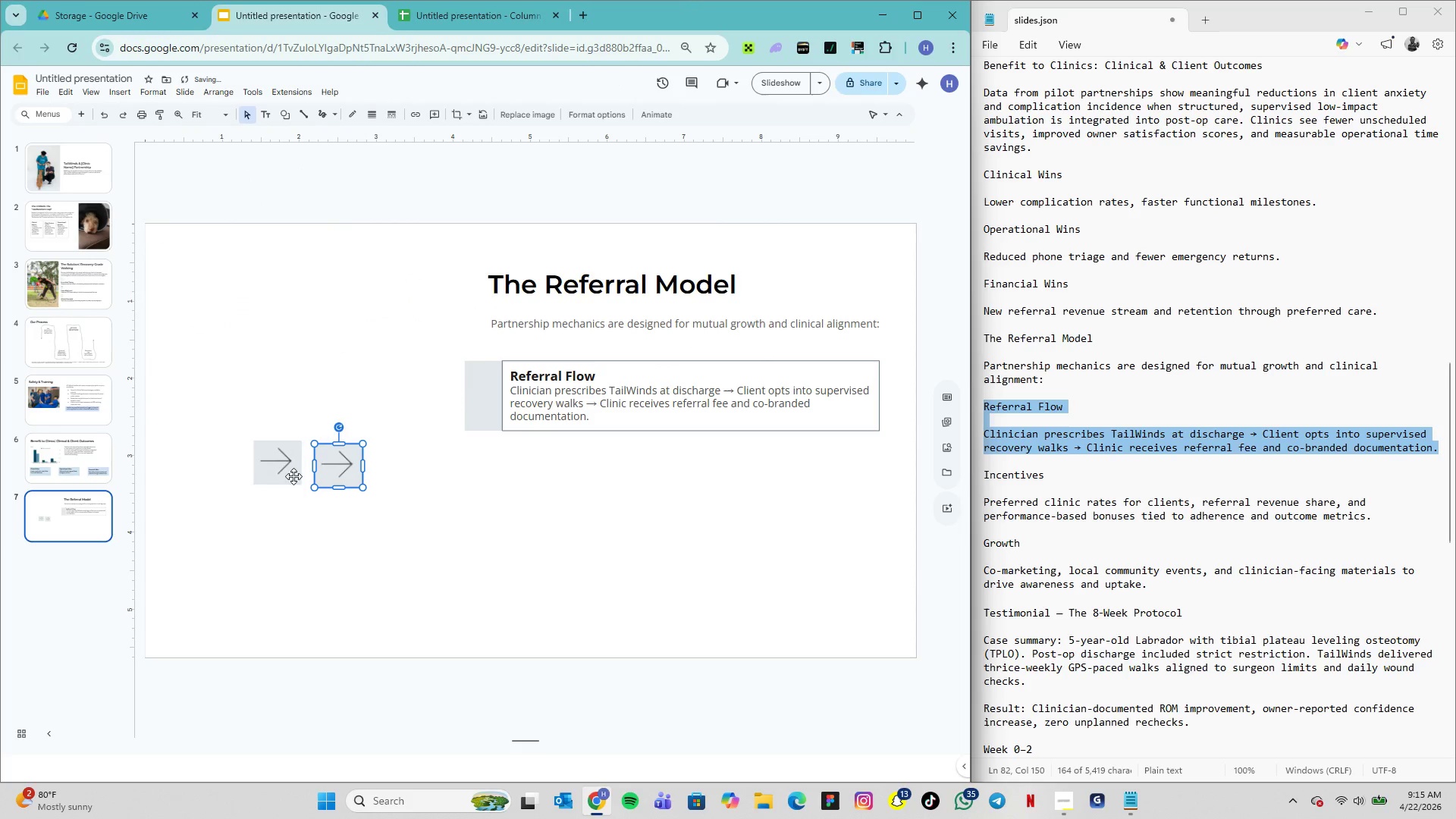 
left_click([283, 479])
 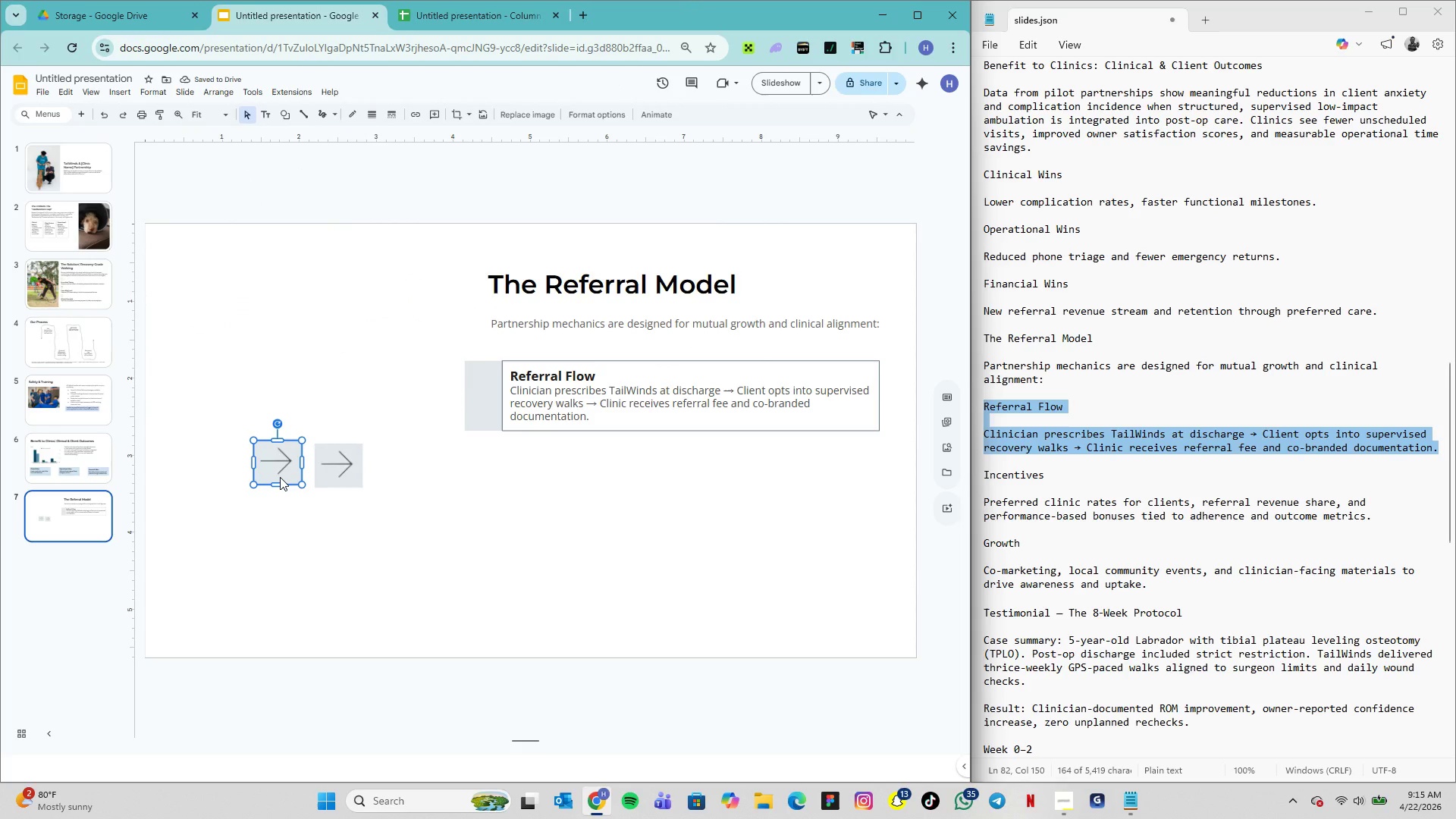 
key(Delete)
 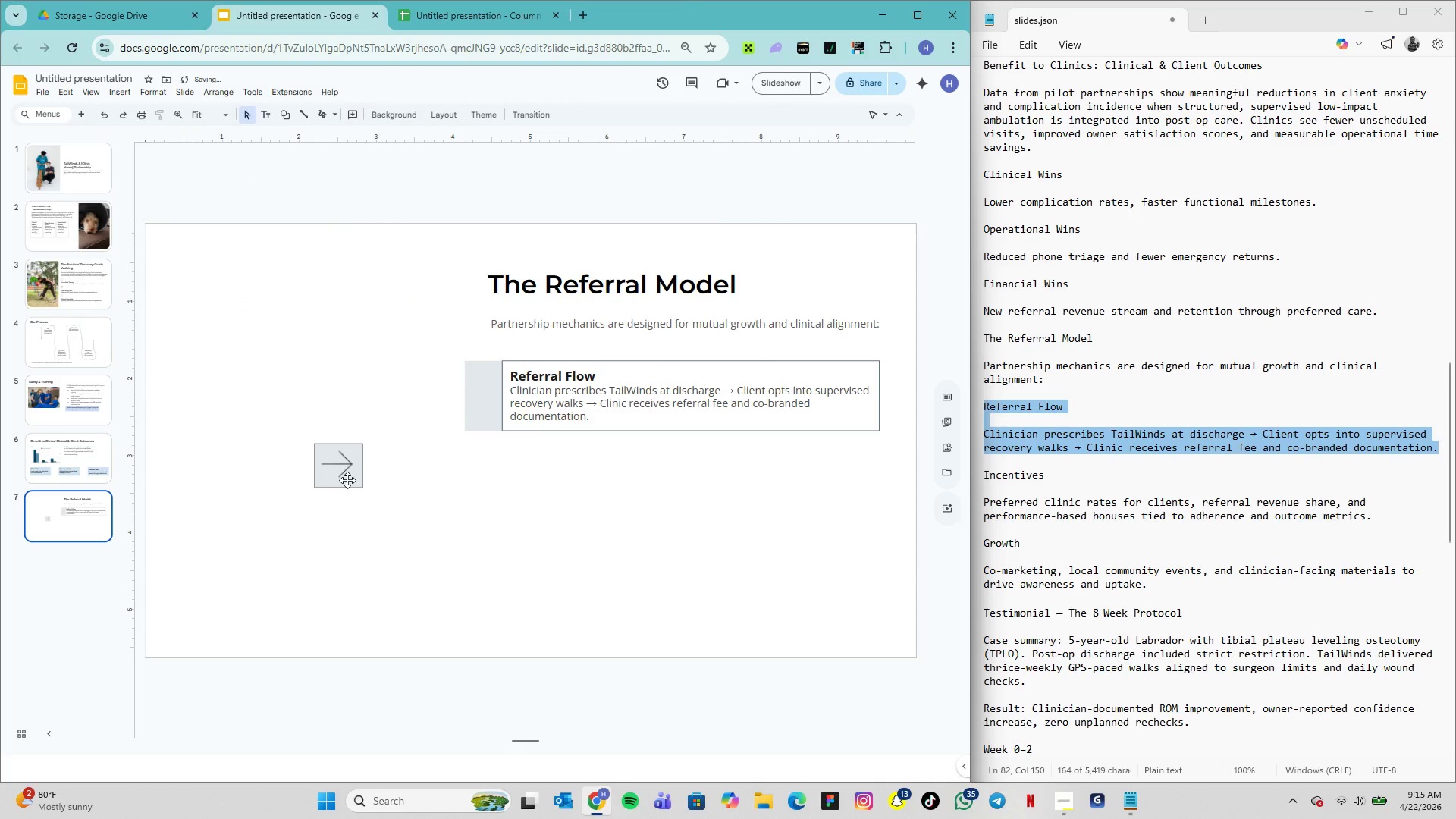 
left_click([347, 480])
 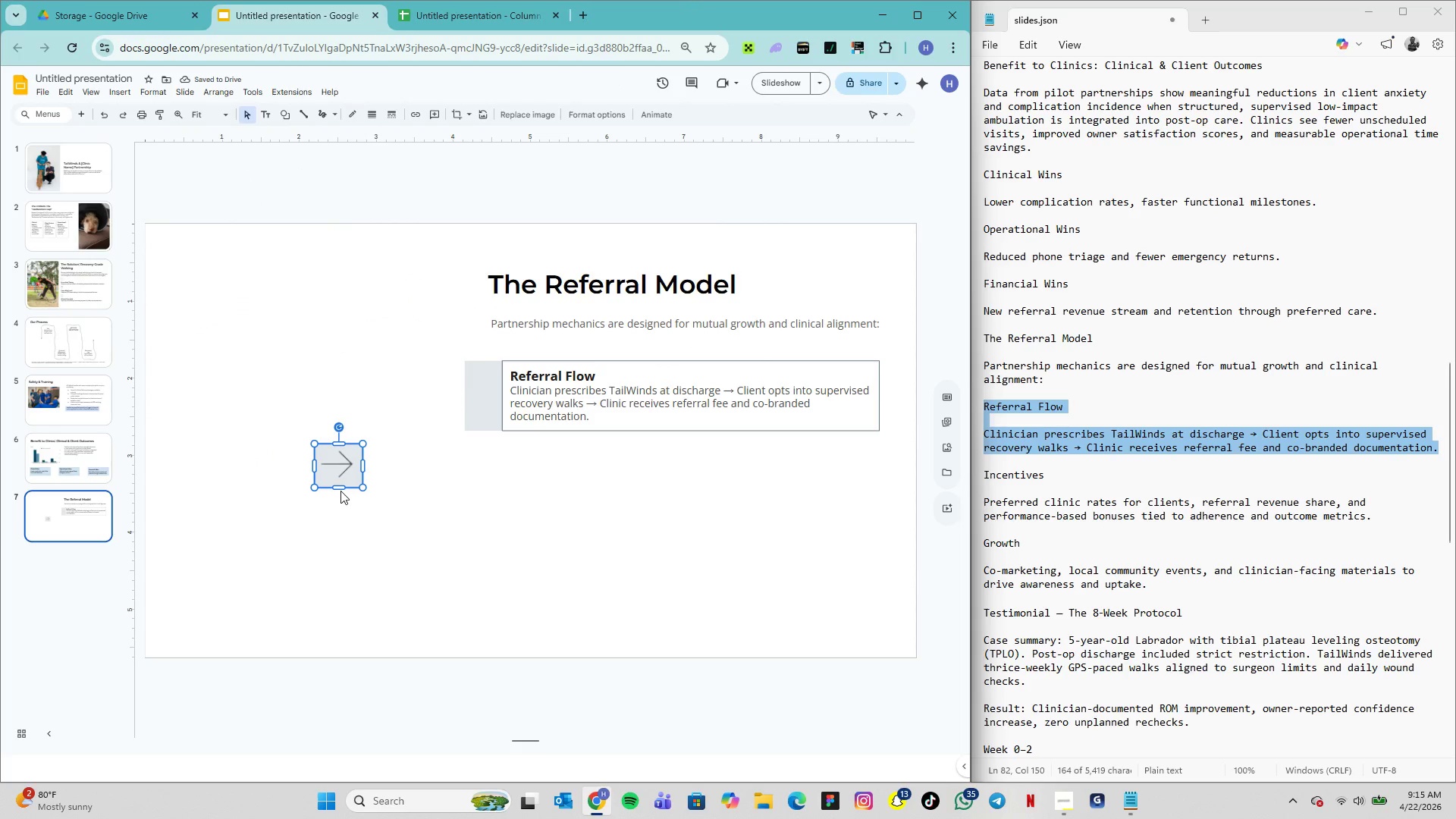 
left_click_drag(start_coordinate=[339, 489], to_coordinate=[331, 519])
 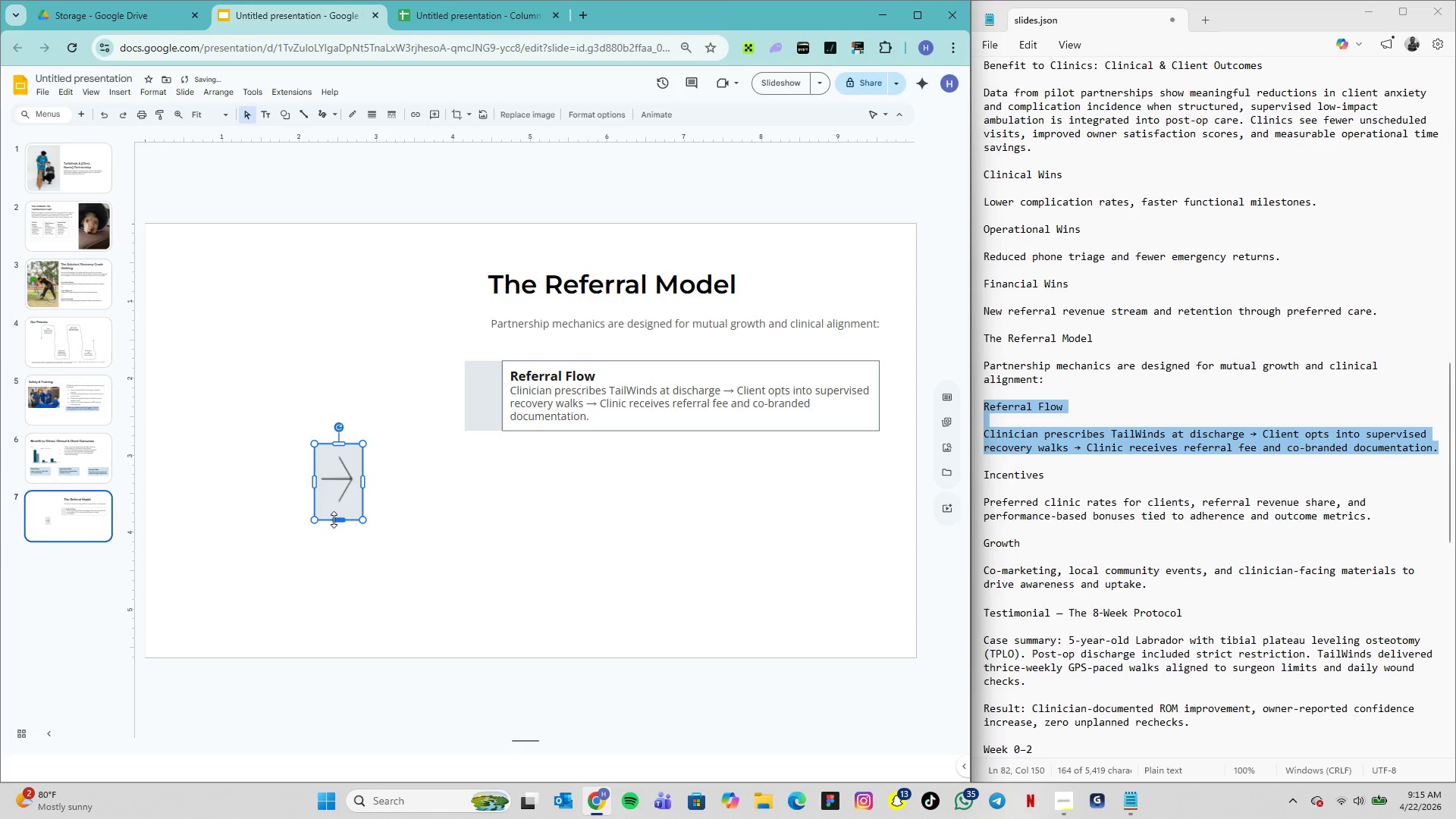 
key(Control+Z)
 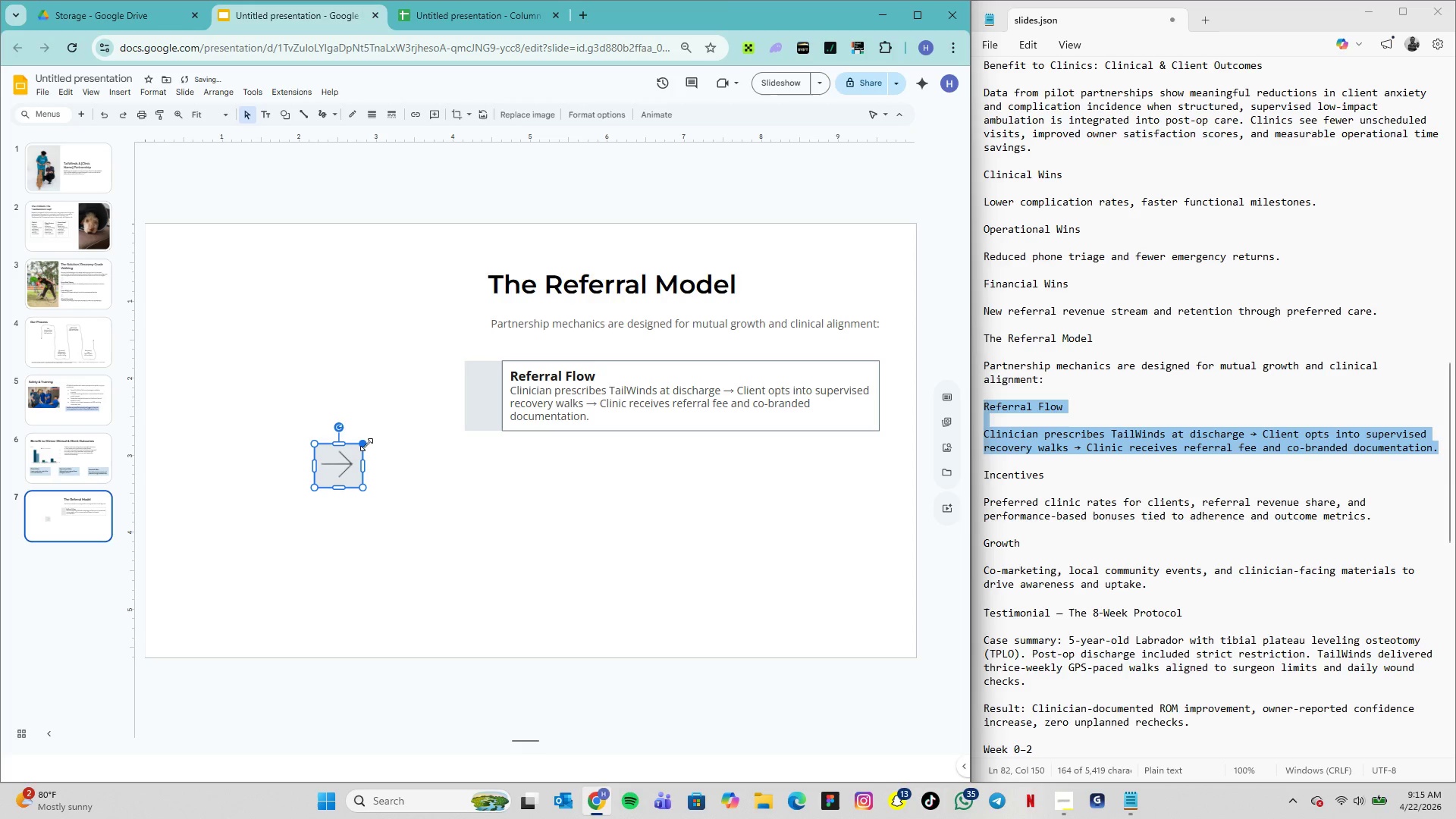 
hold_key(key=ShiftLeft, duration=1.88)
left_click_drag(start_coordinate=[366, 444], to_coordinate=[342, 471])
 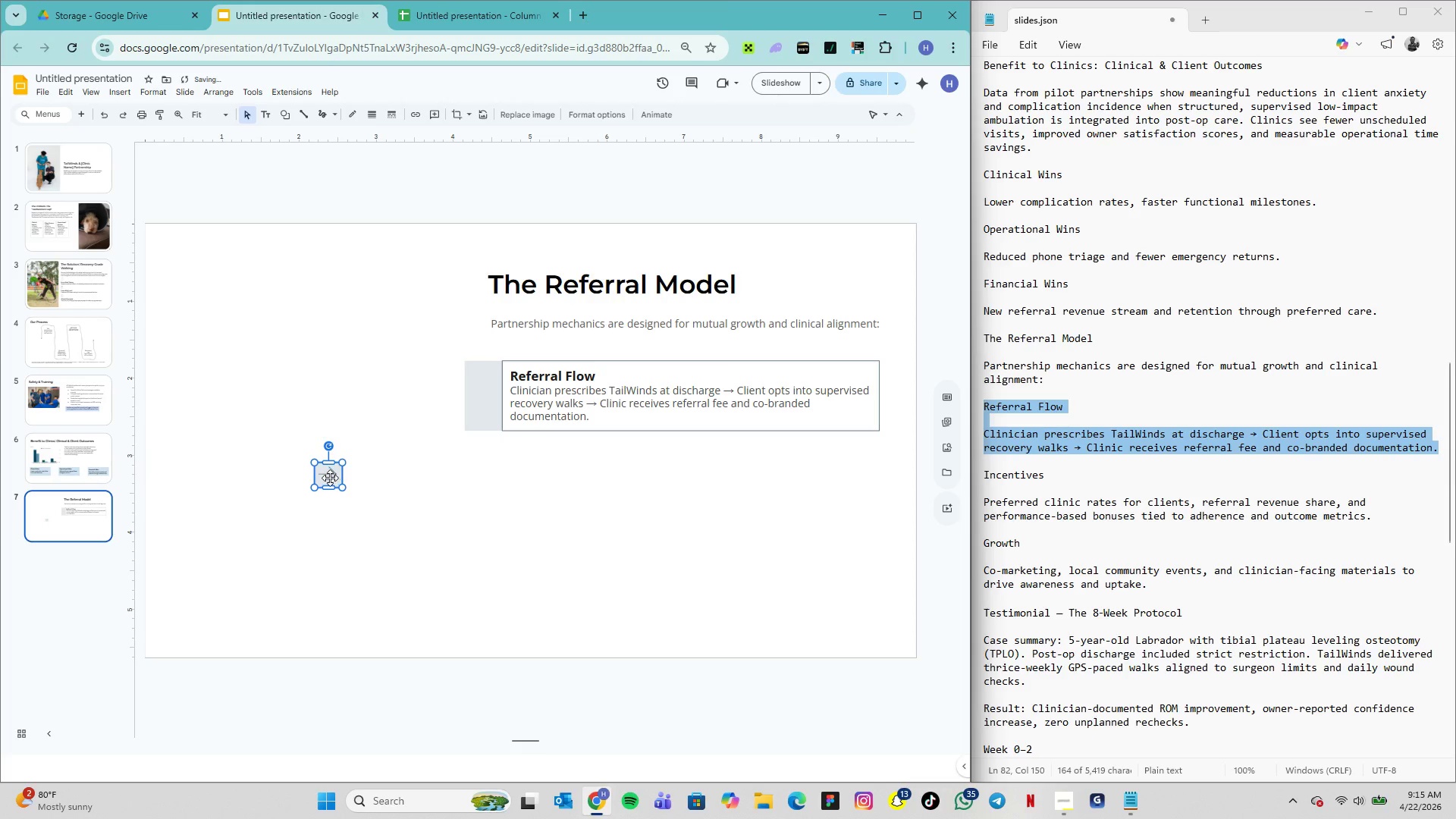 
left_click_drag(start_coordinate=[330, 478], to_coordinate=[487, 400])
 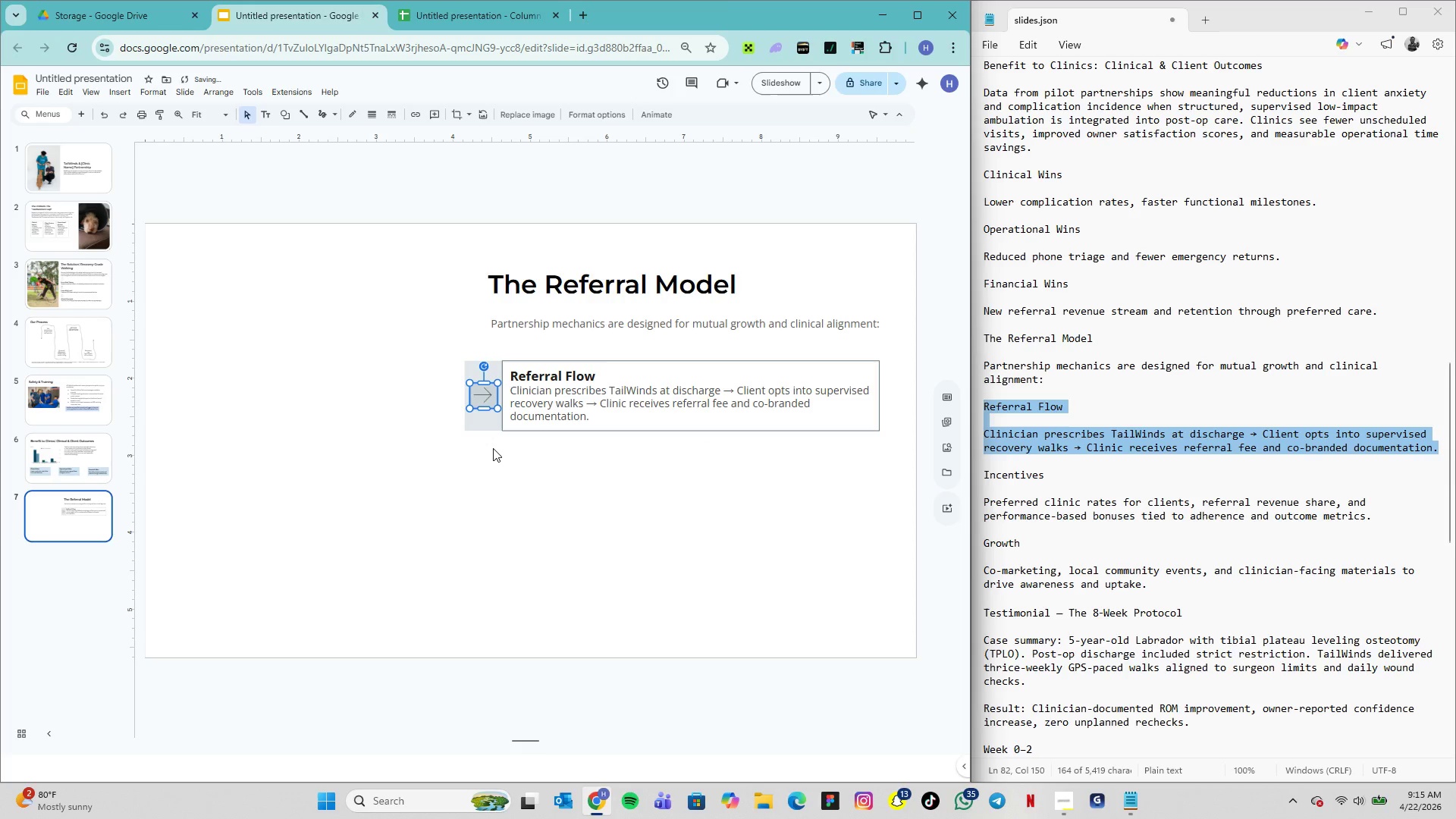 
hold_key(key=ShiftLeft, duration=3.16)
left_click([472, 364])
 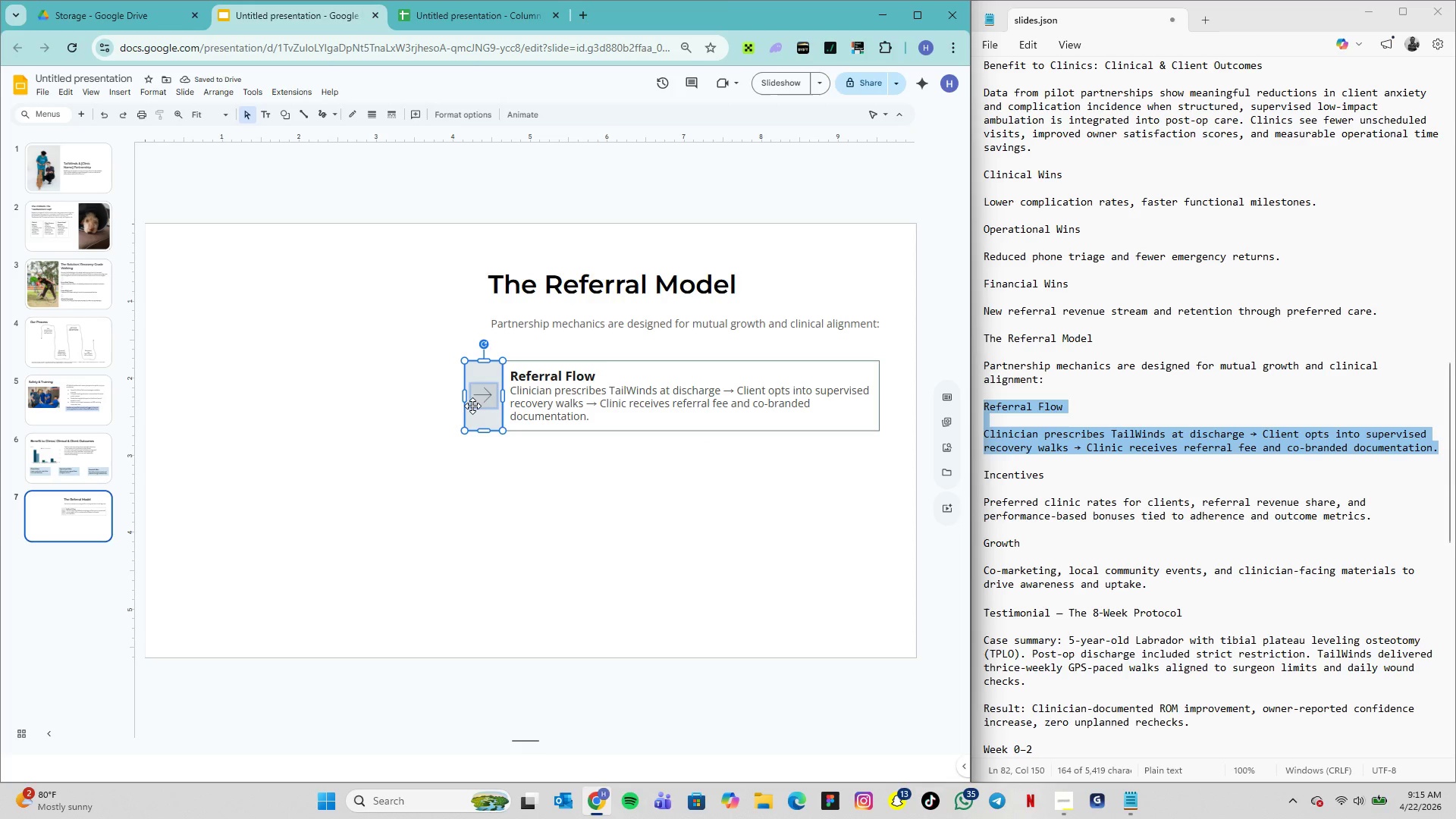 
key(Alt+Control+G)
 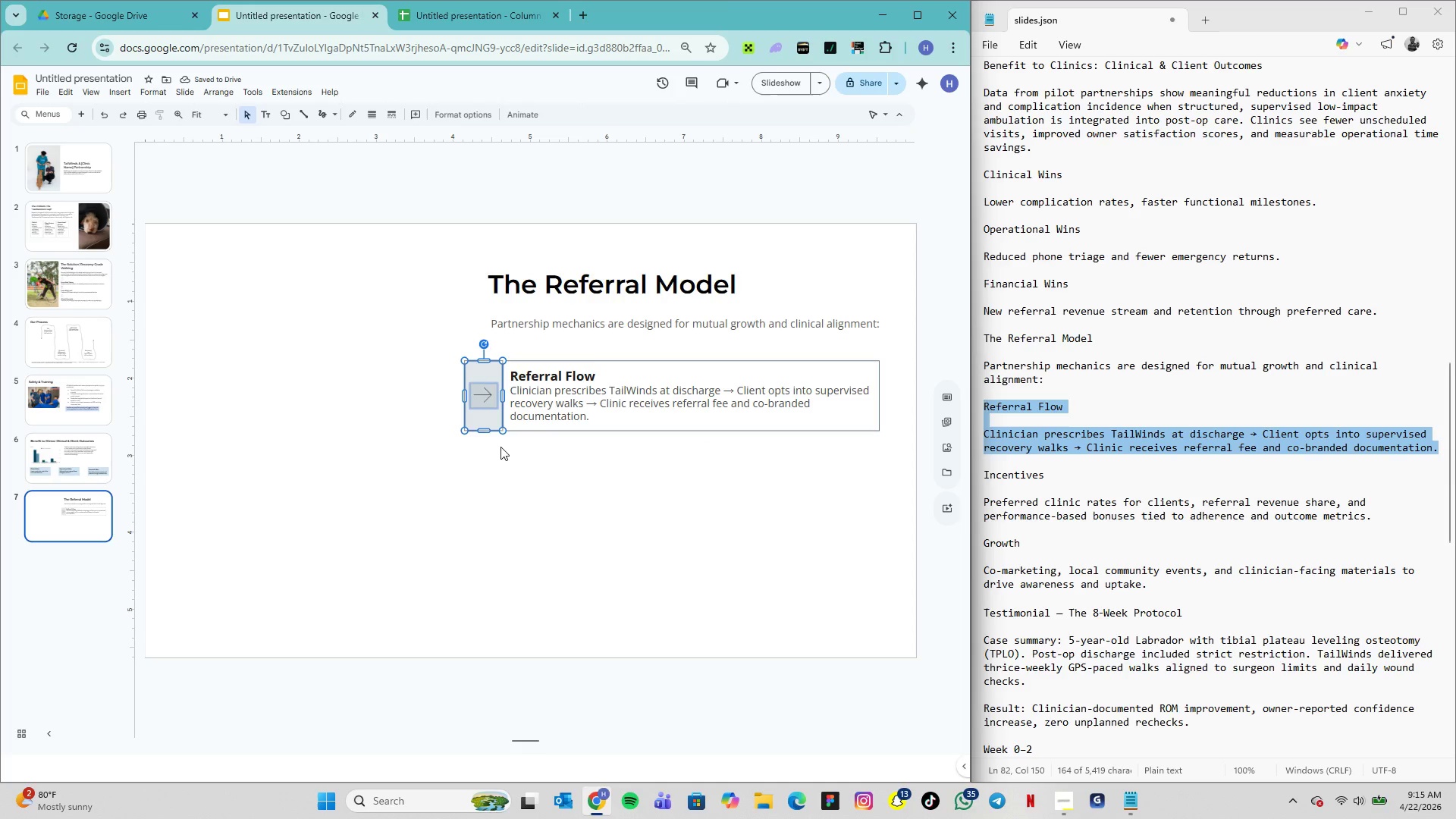 
left_click([505, 456])
 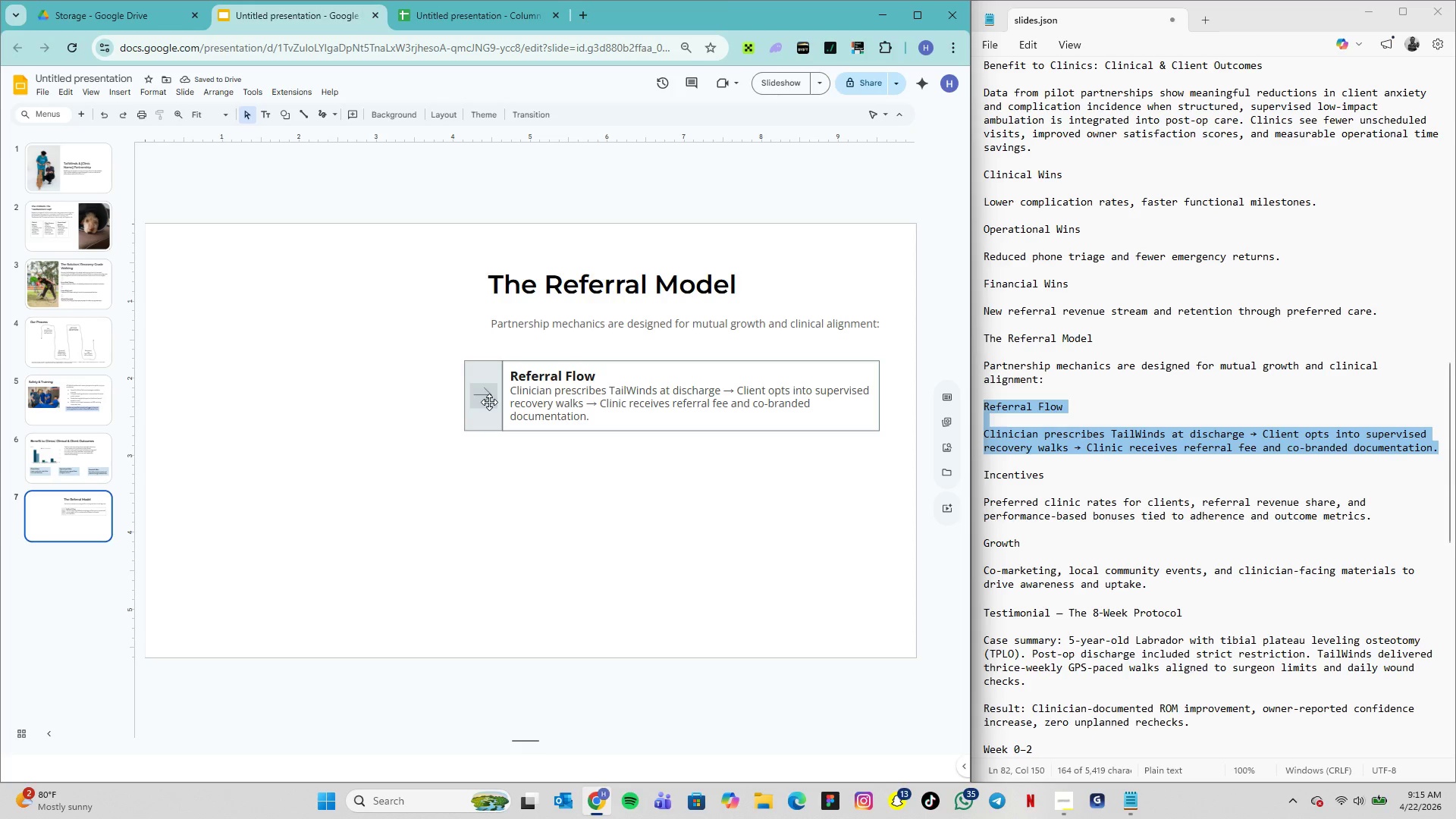 
left_click([489, 401])
 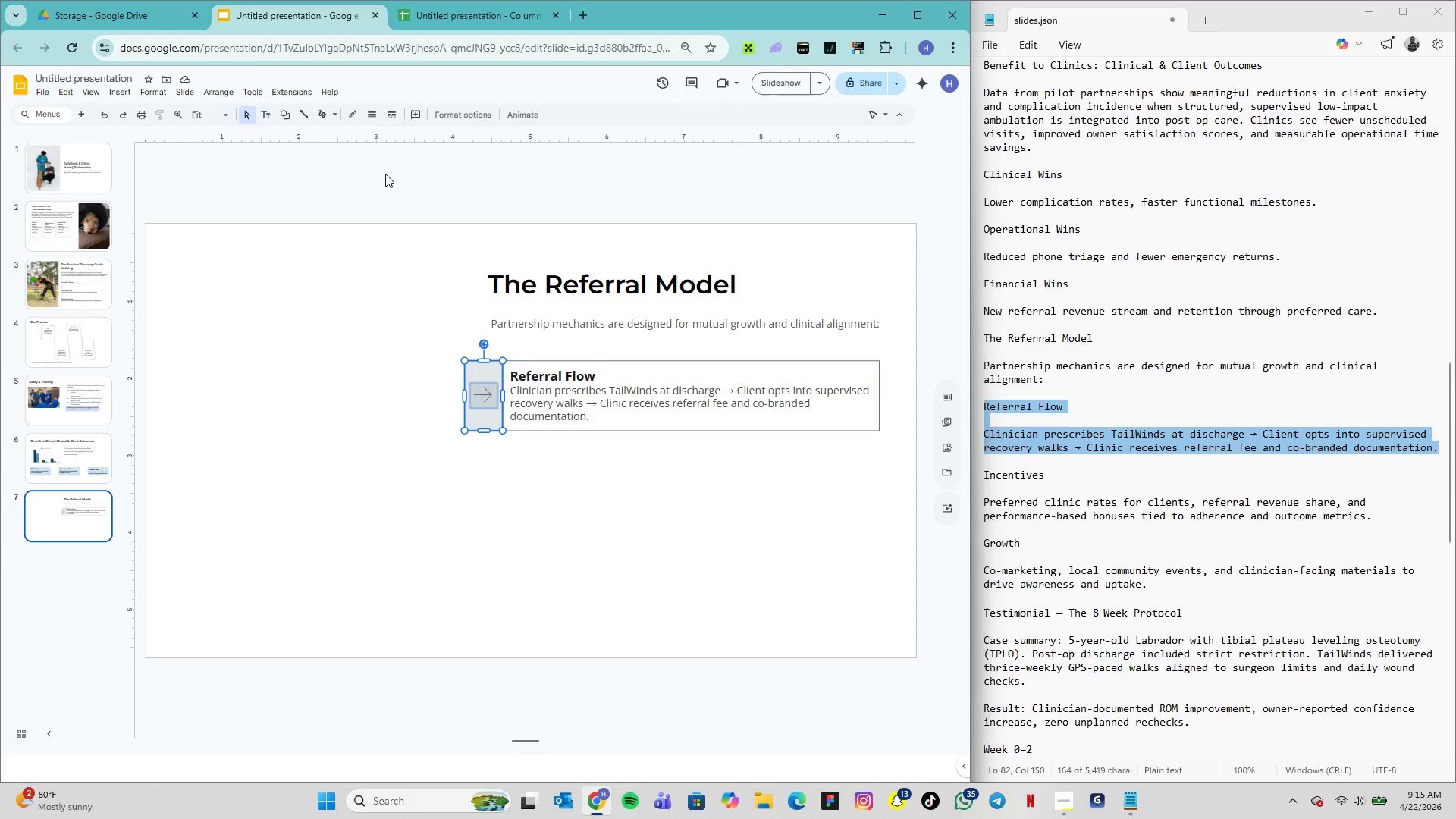 
wait(8.01)
 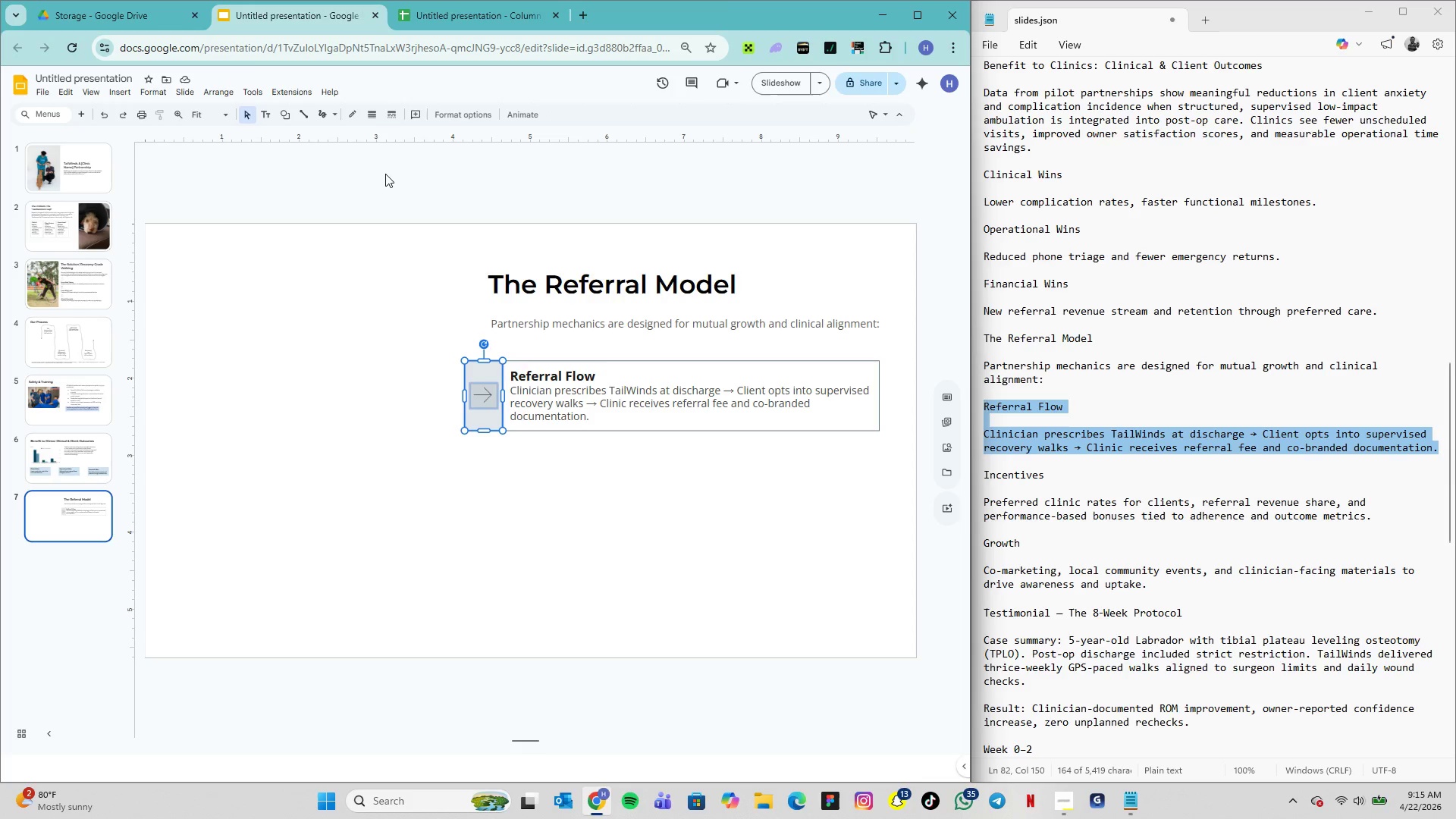 
left_click([484, 421])
 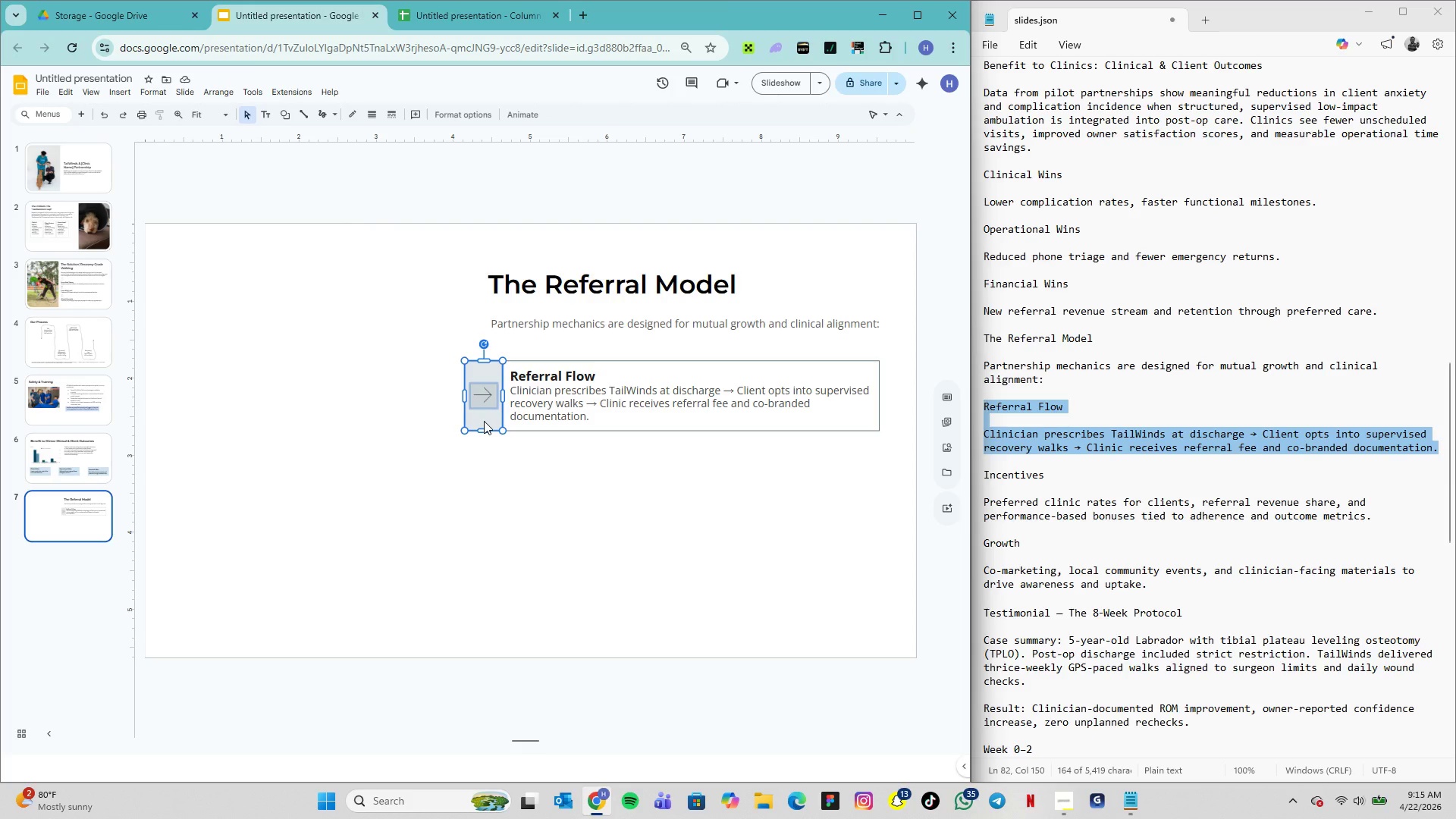 
left_click([484, 421])
 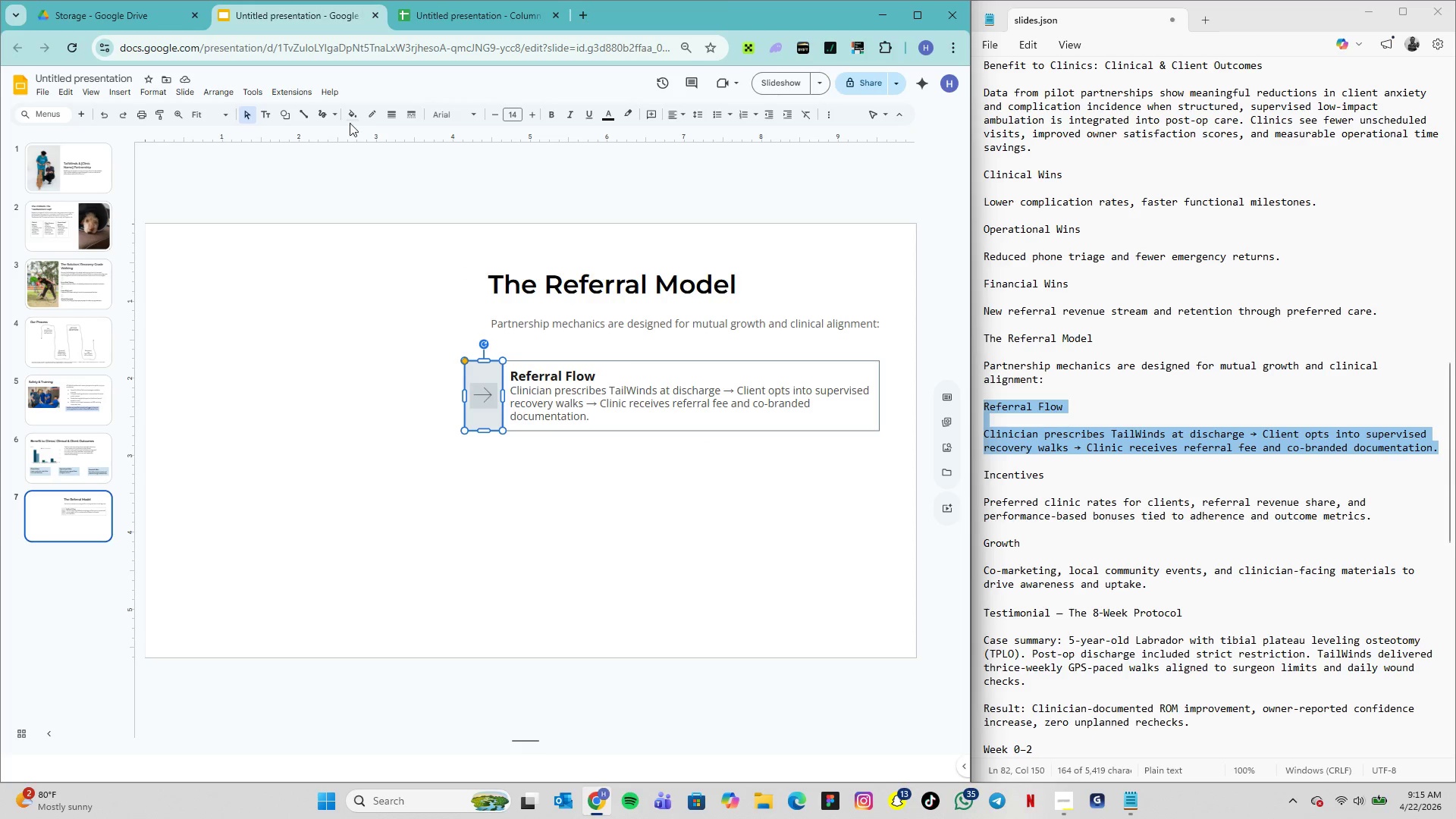 
left_click([346, 117])
 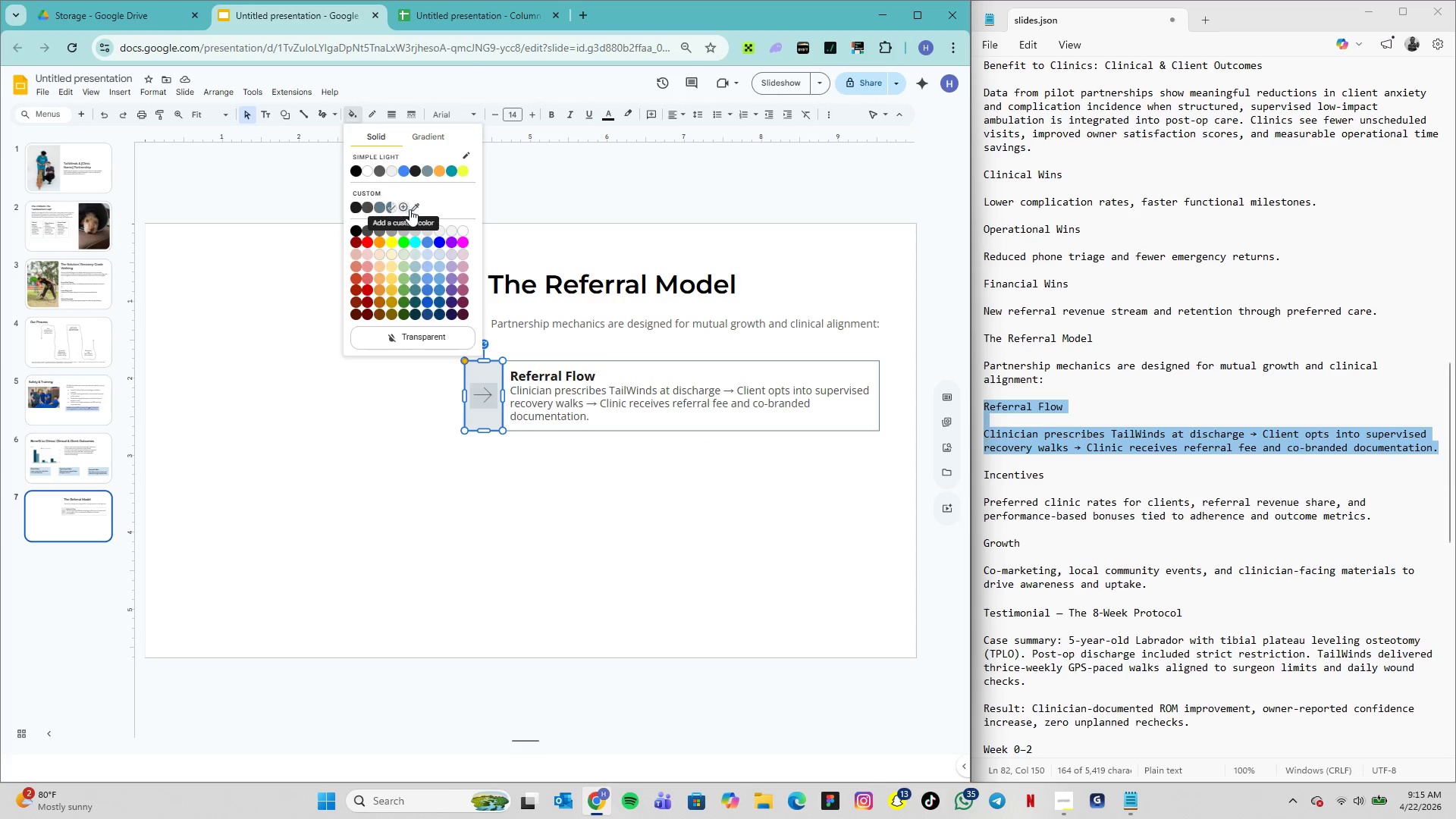 
left_click([410, 209])
 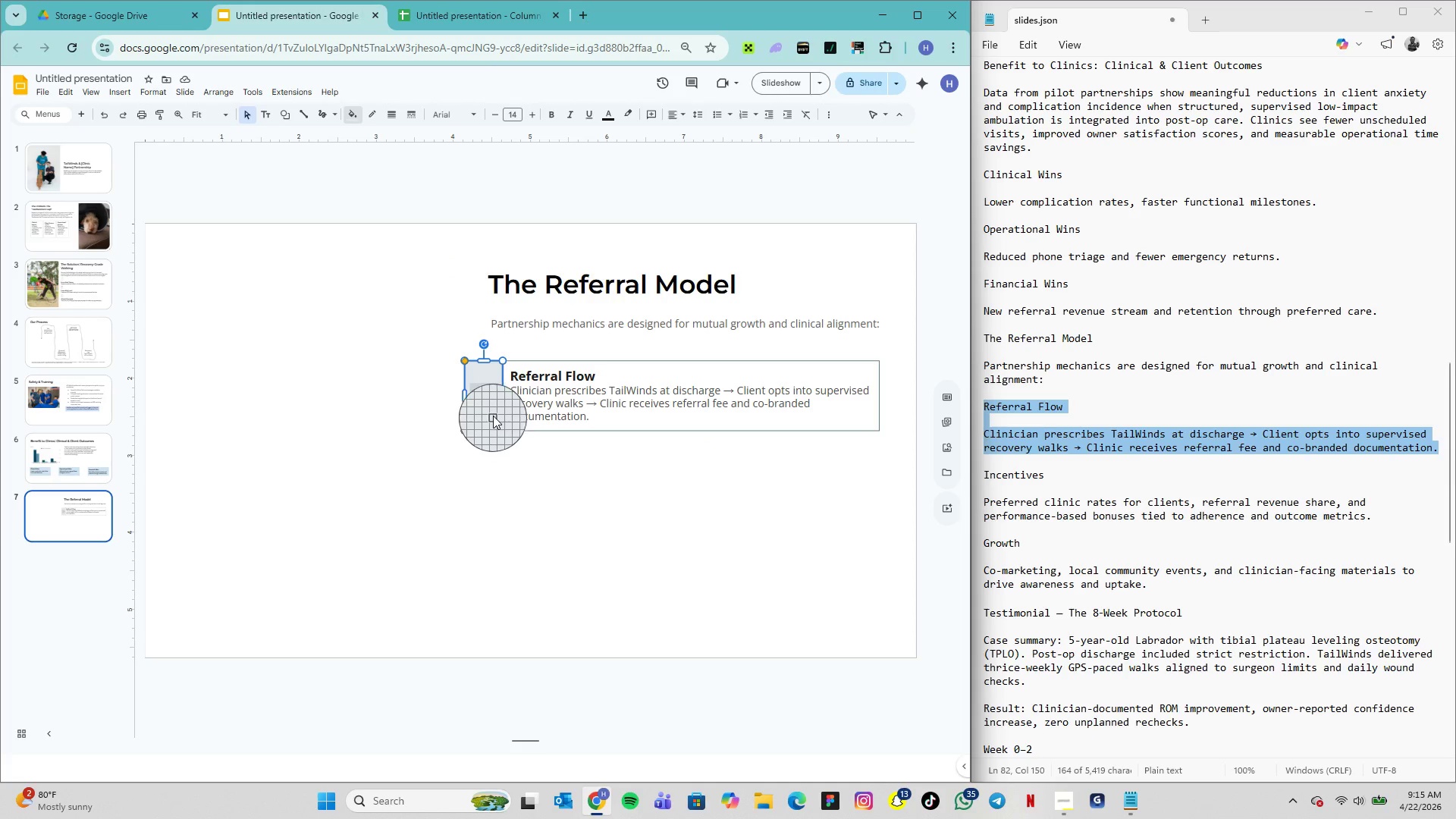 
wait(6.56)
 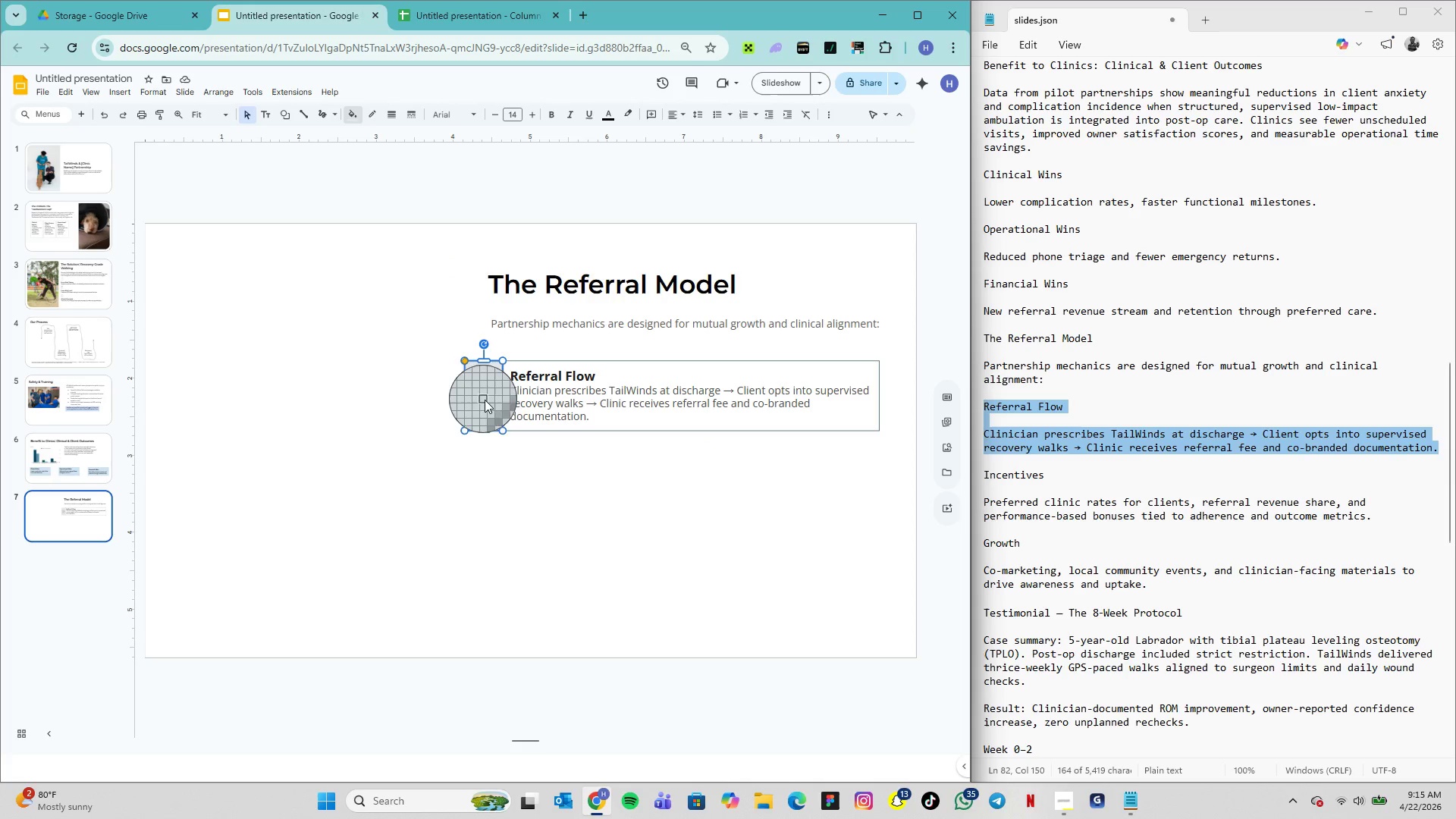 
left_click([485, 405])
 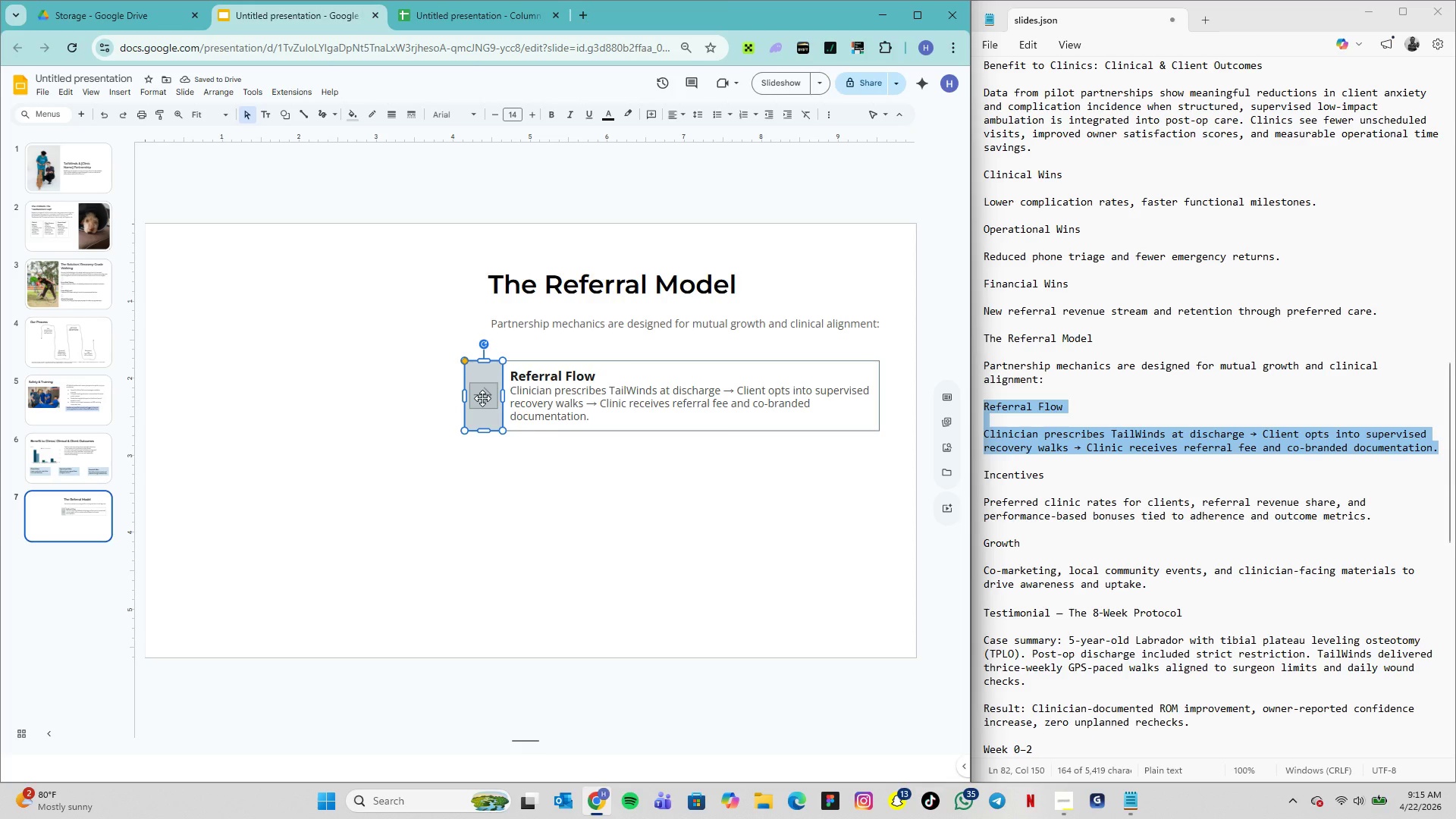 
left_click([469, 466])
 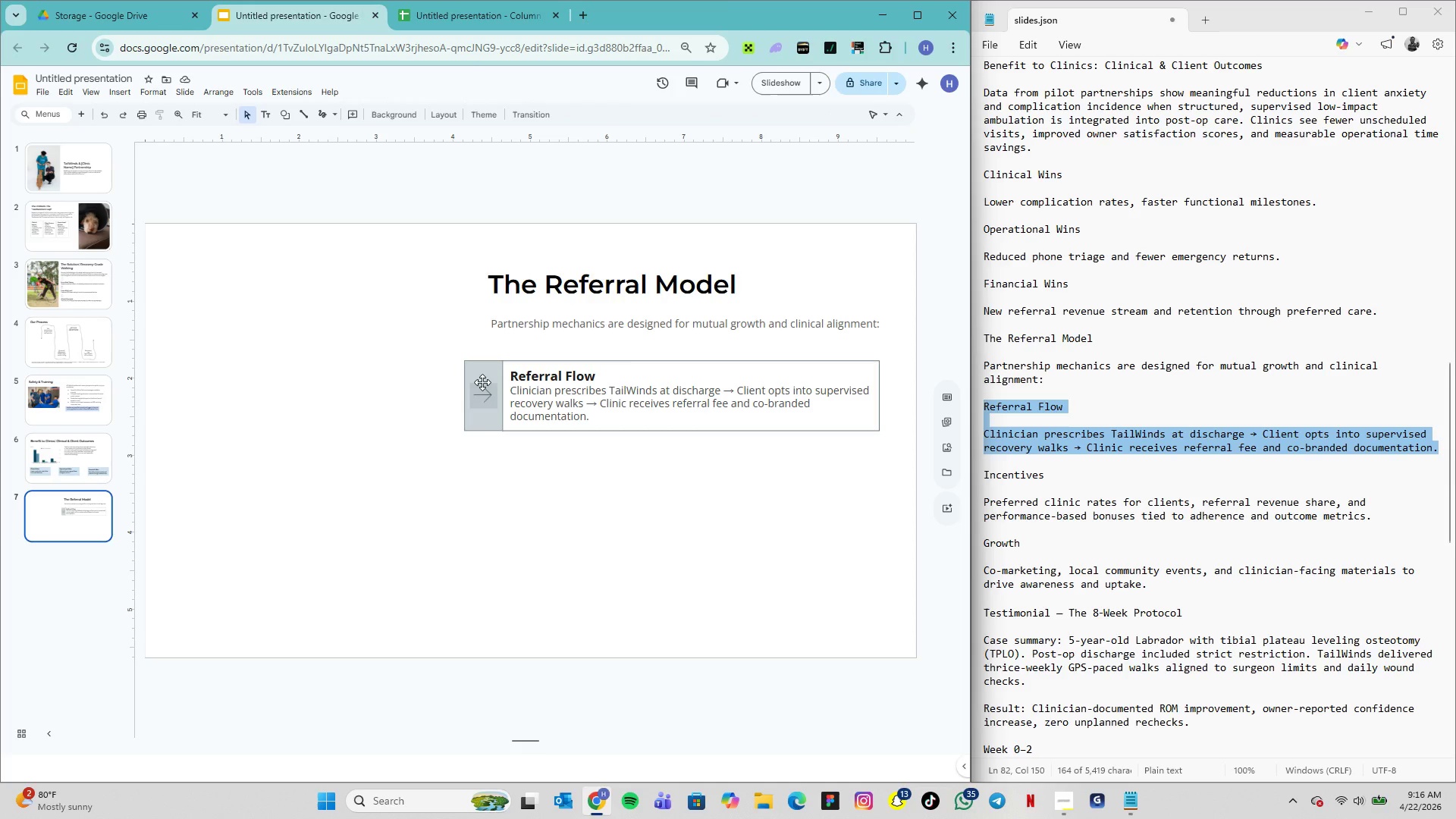 
left_click([484, 362])
 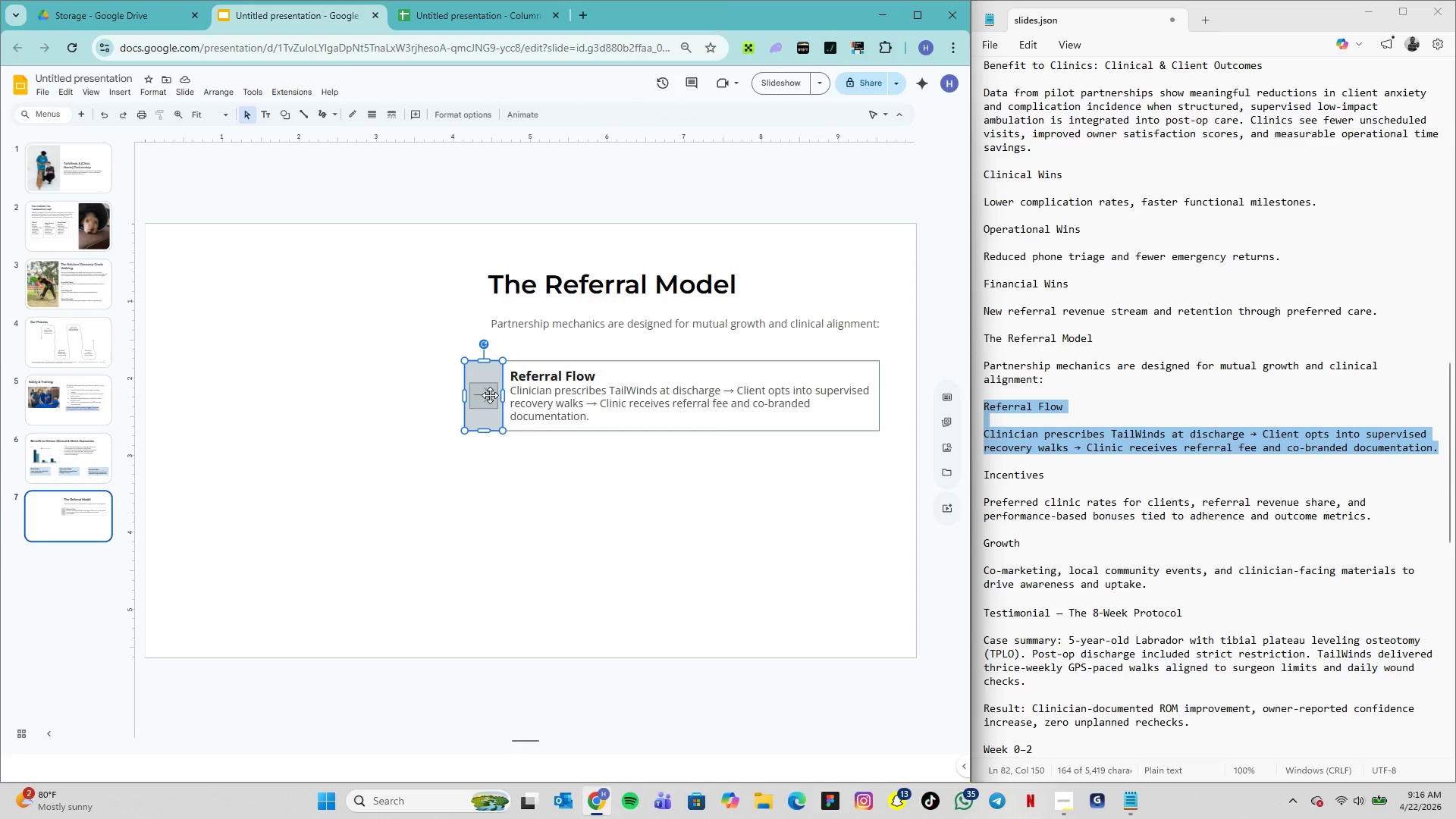 
left_click([490, 396])
 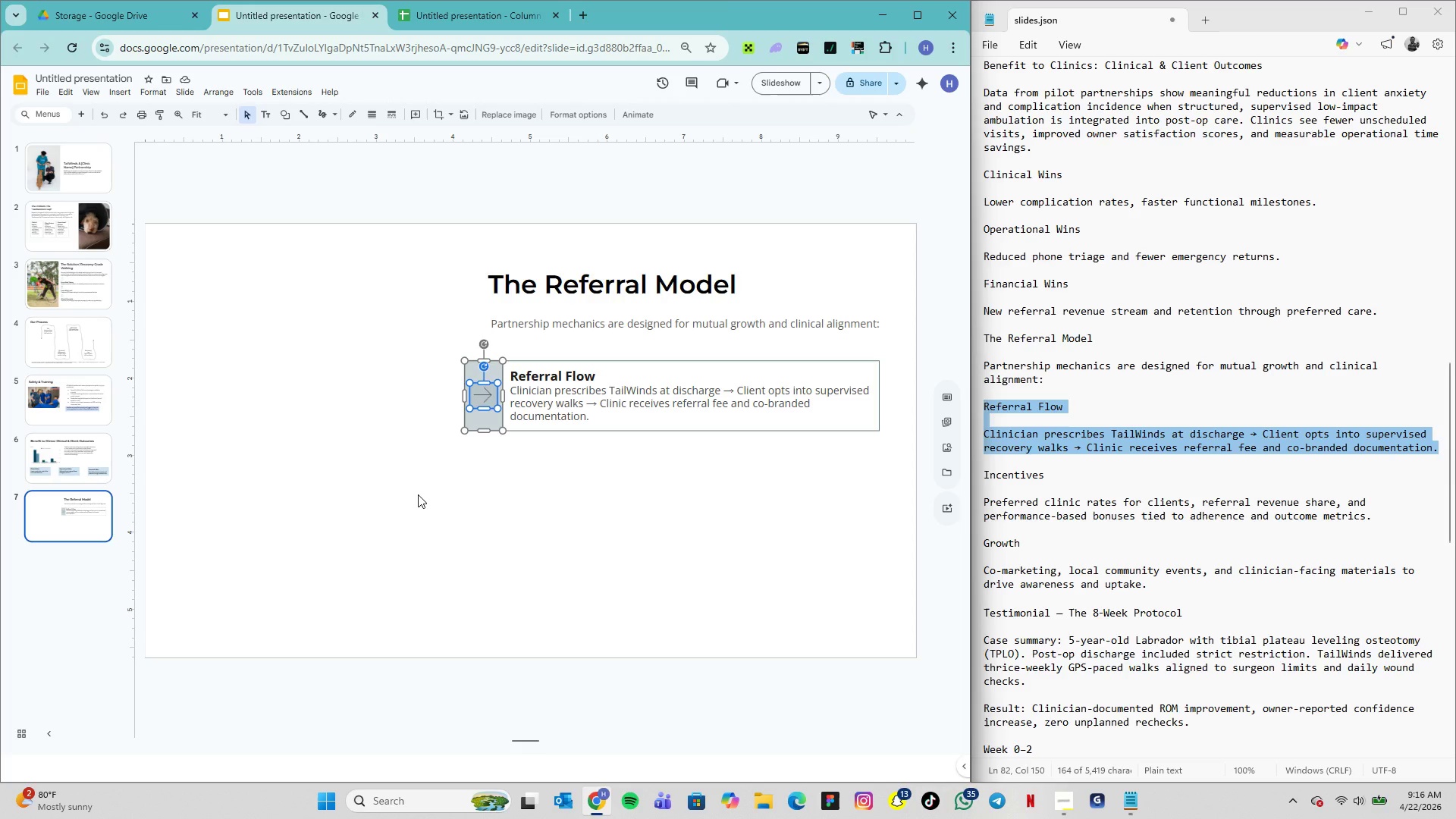 
wait(9.77)
 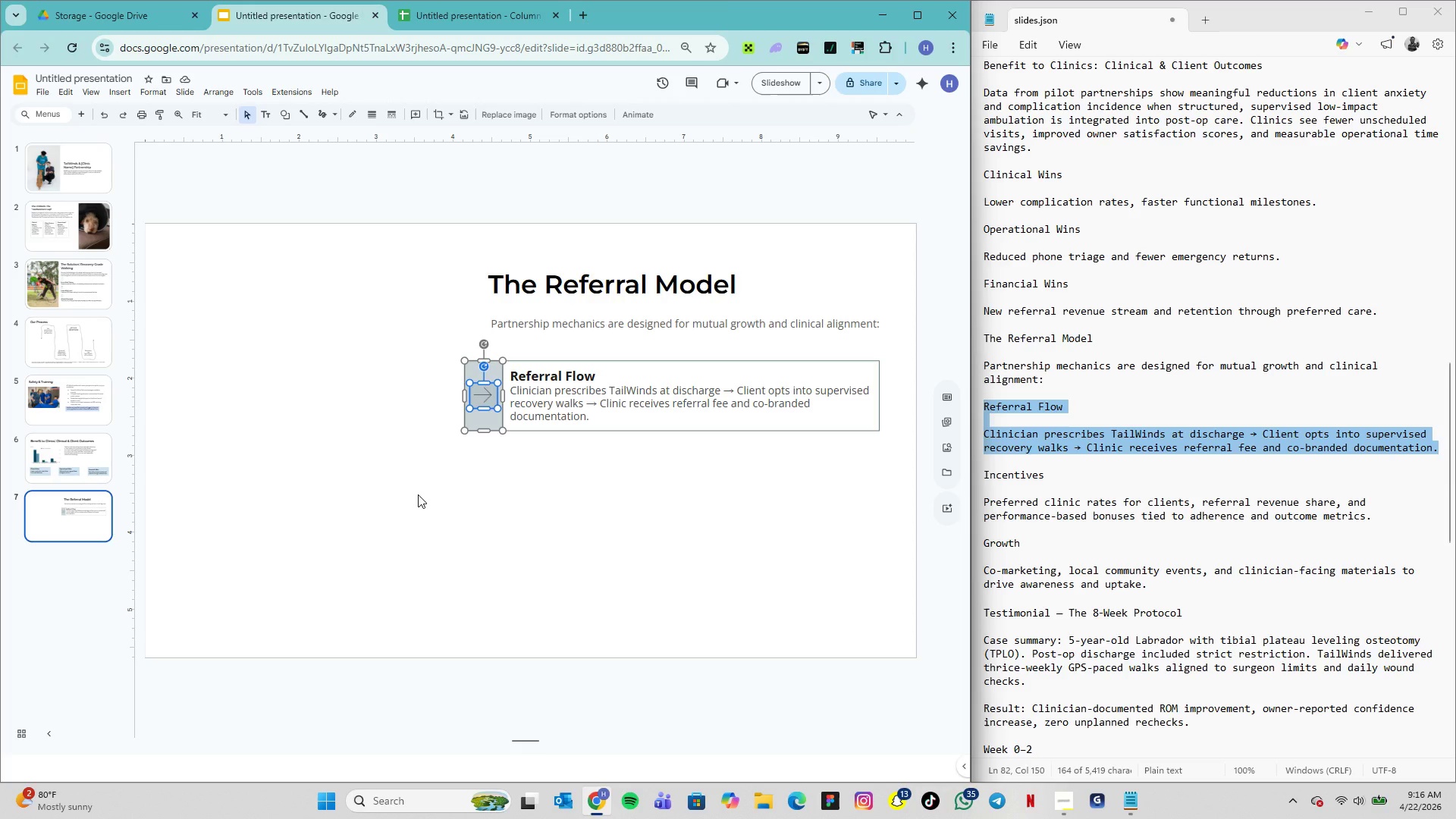 
left_click([525, 453])
 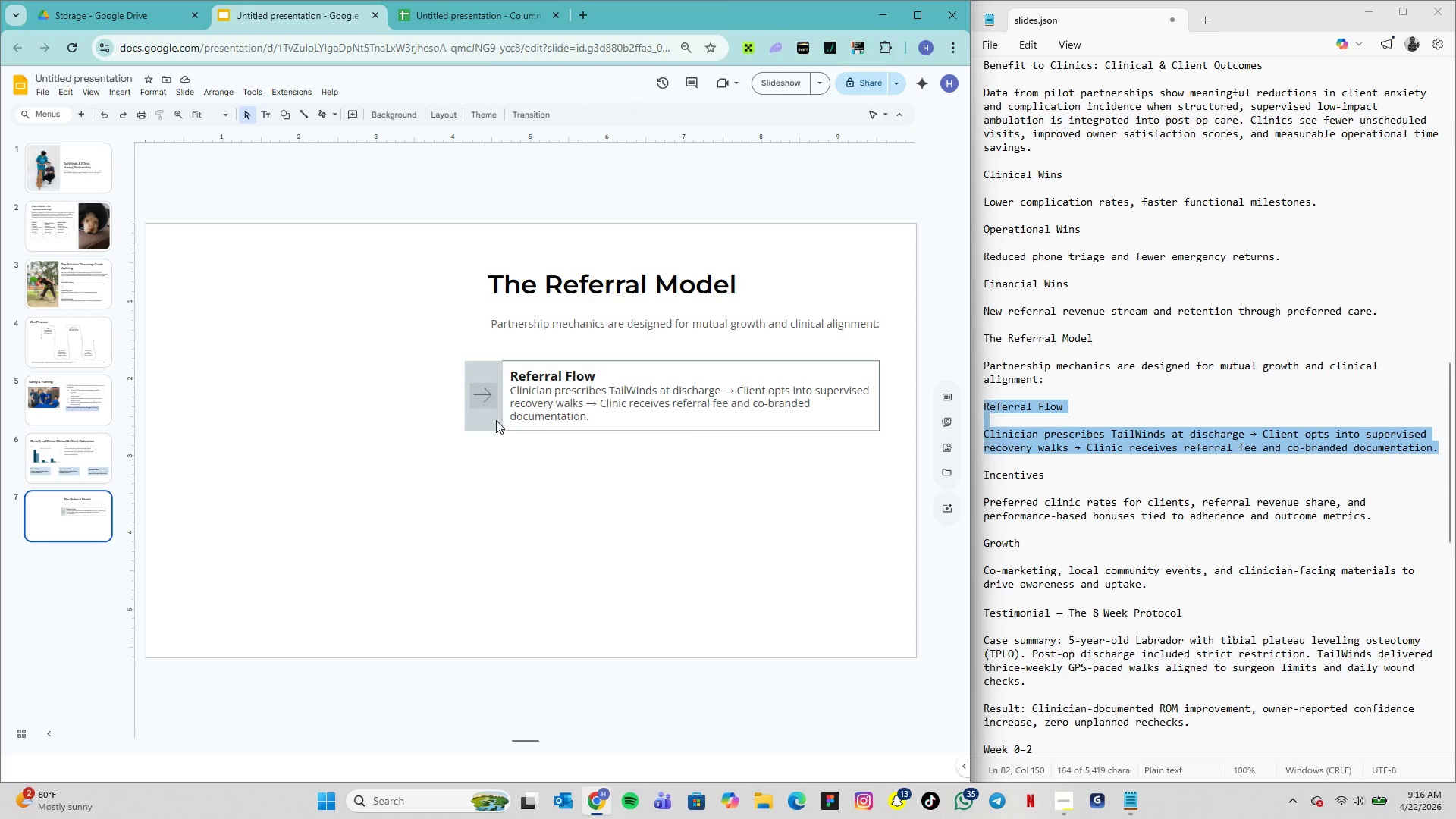 
left_click([496, 420])
 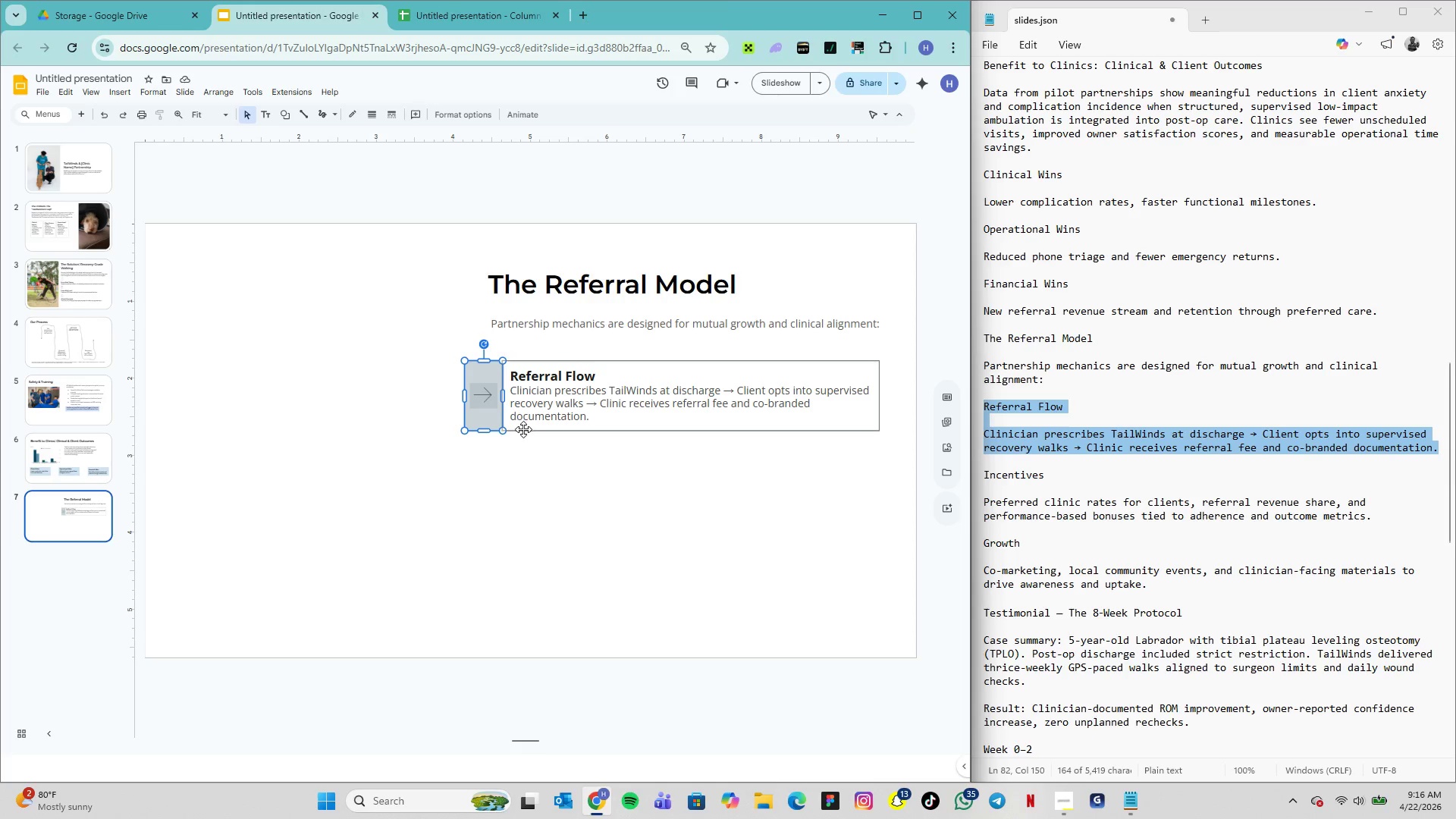 
hold_key(key=ShiftLeft, duration=1.83)
left_click([595, 422])
 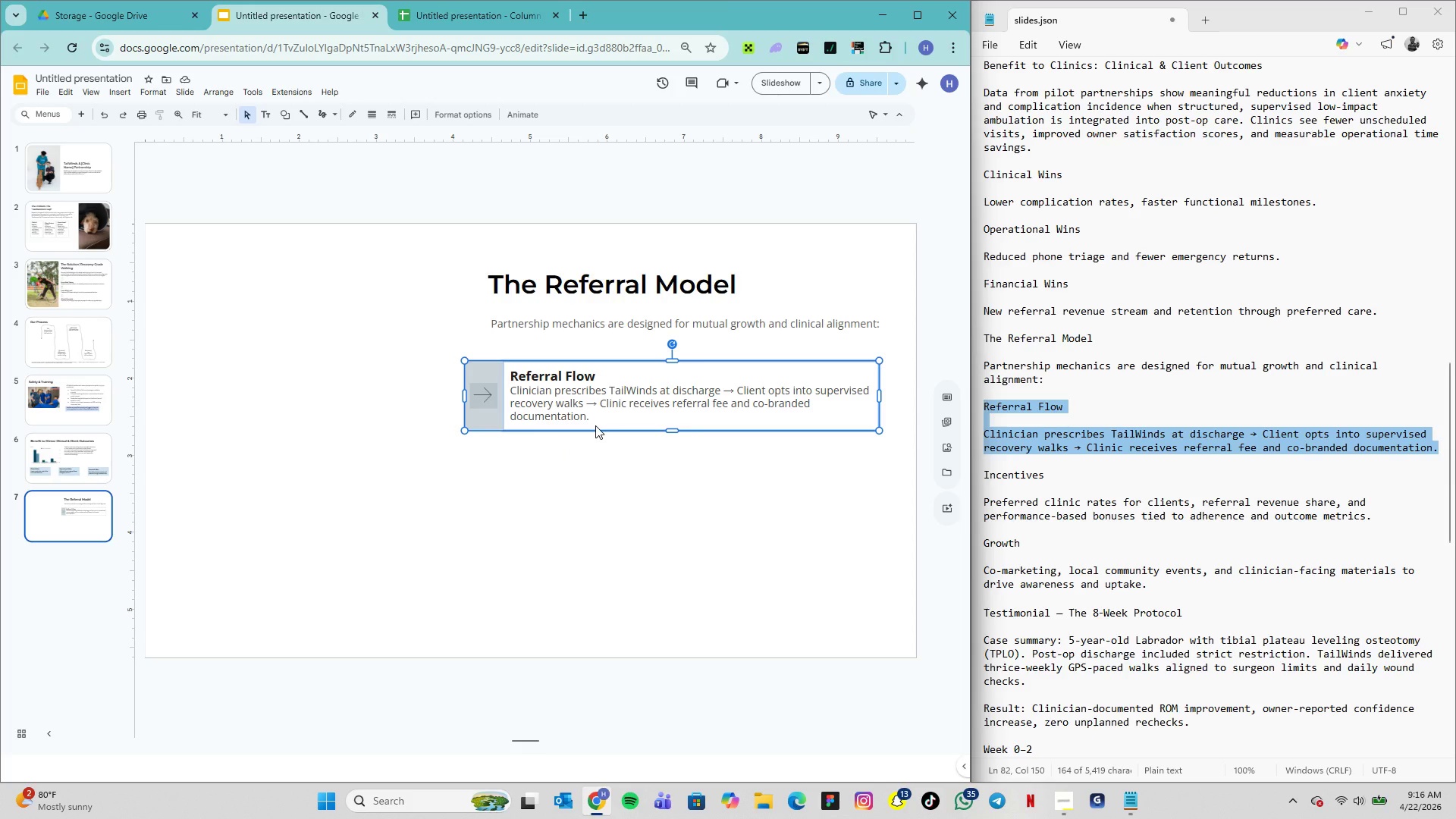 
wait(15.2)
 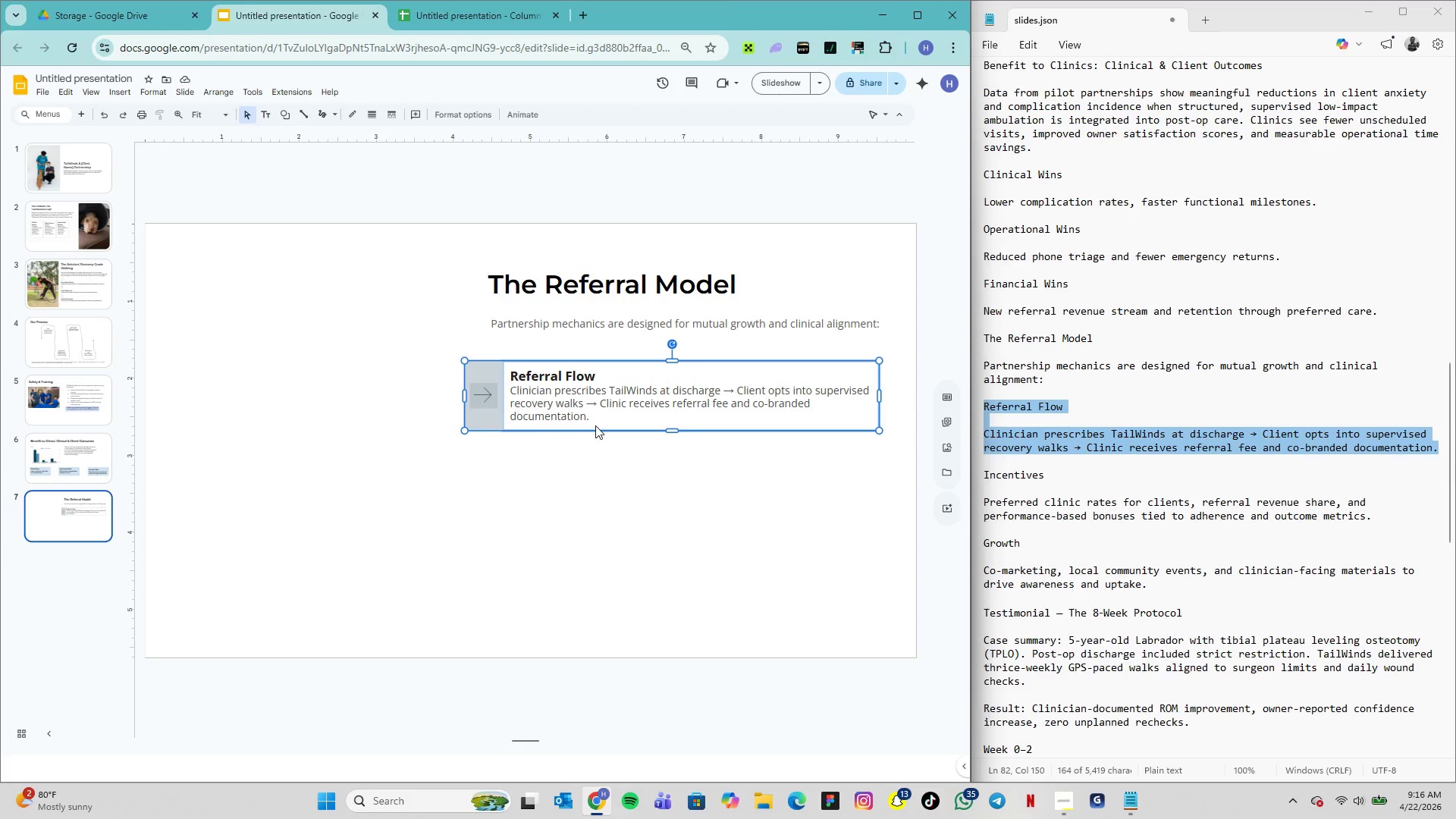 
key(Alt+Control+G)
 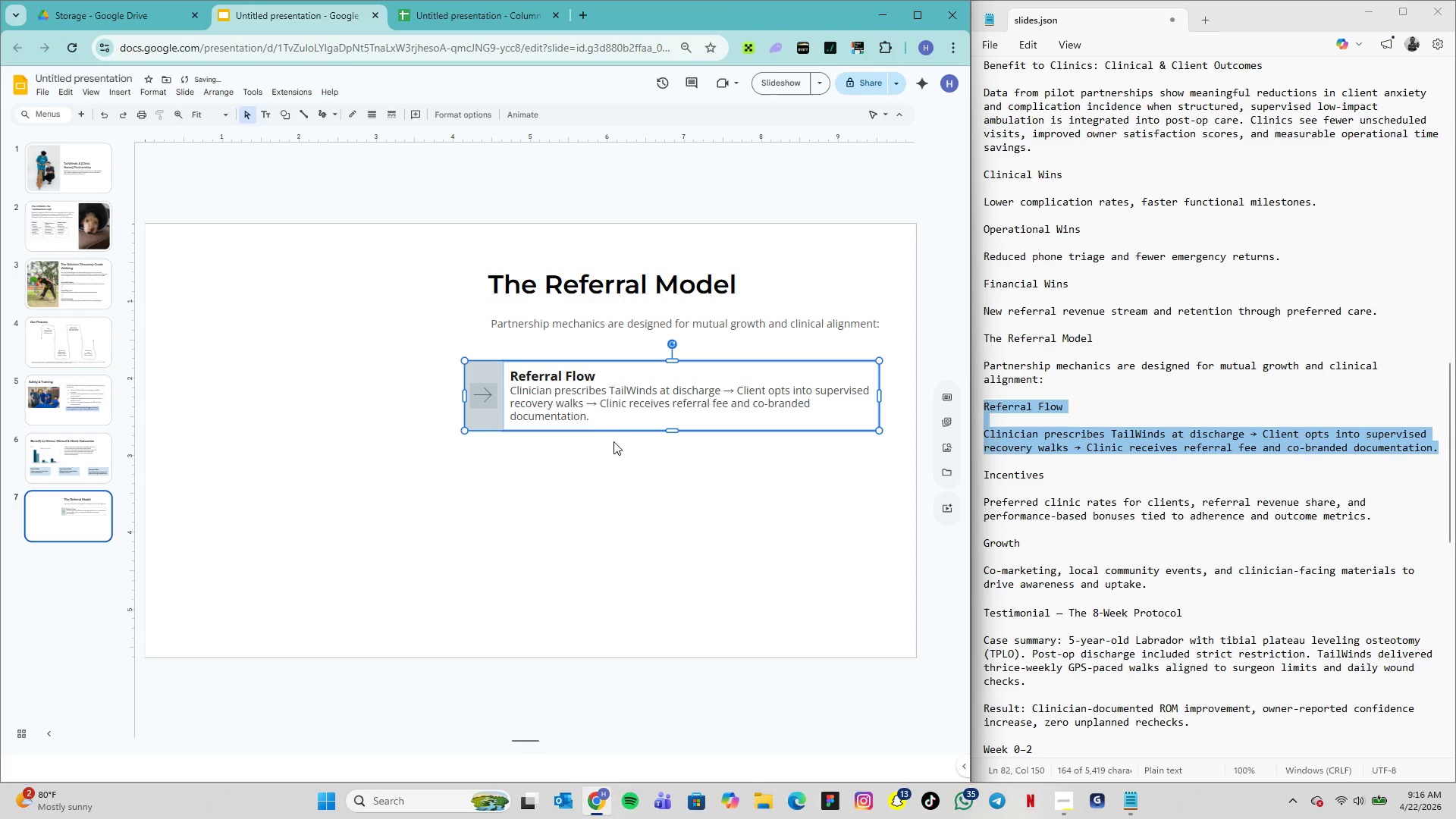 
left_click([605, 442])
 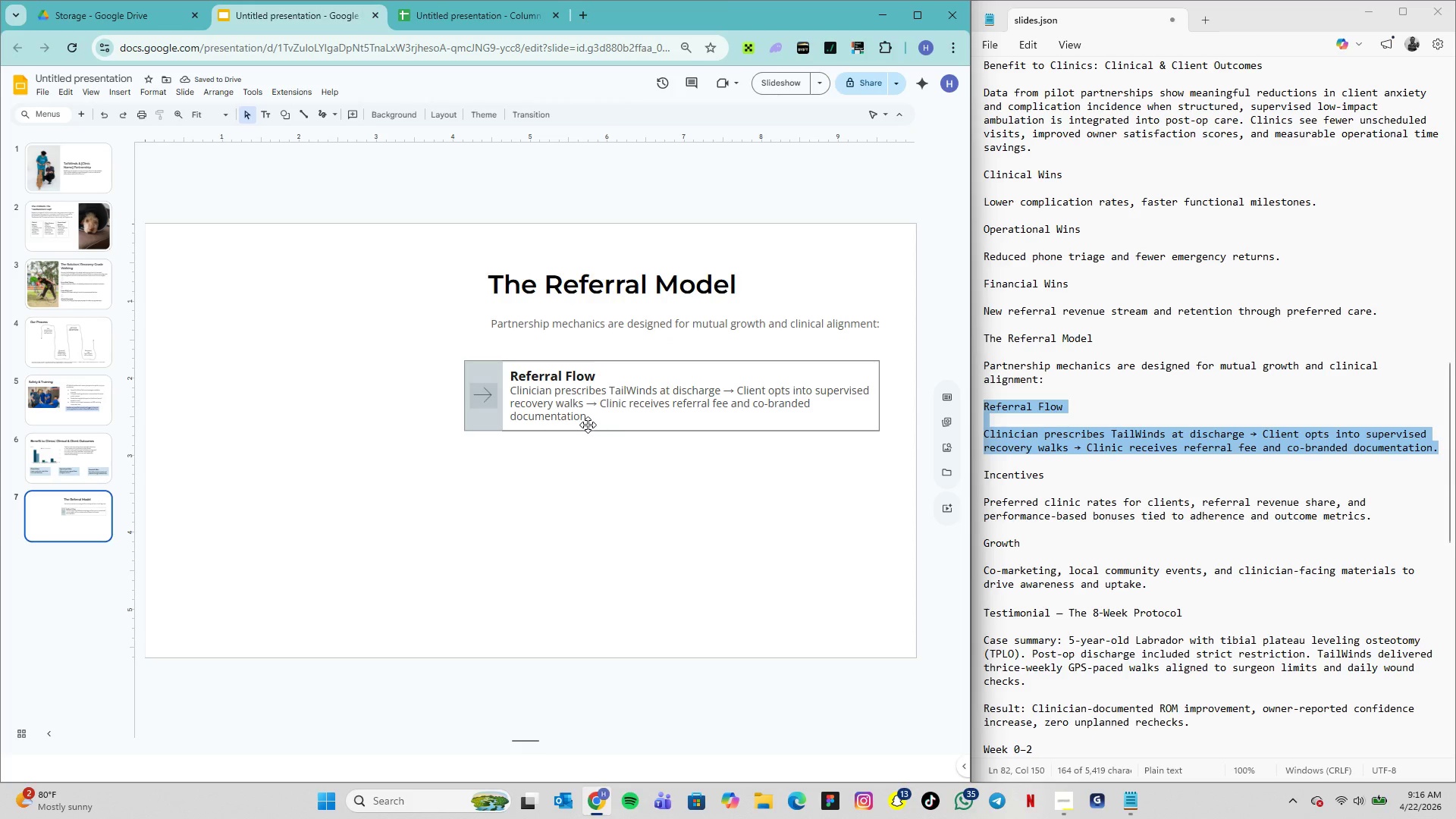 
left_click([588, 425])
 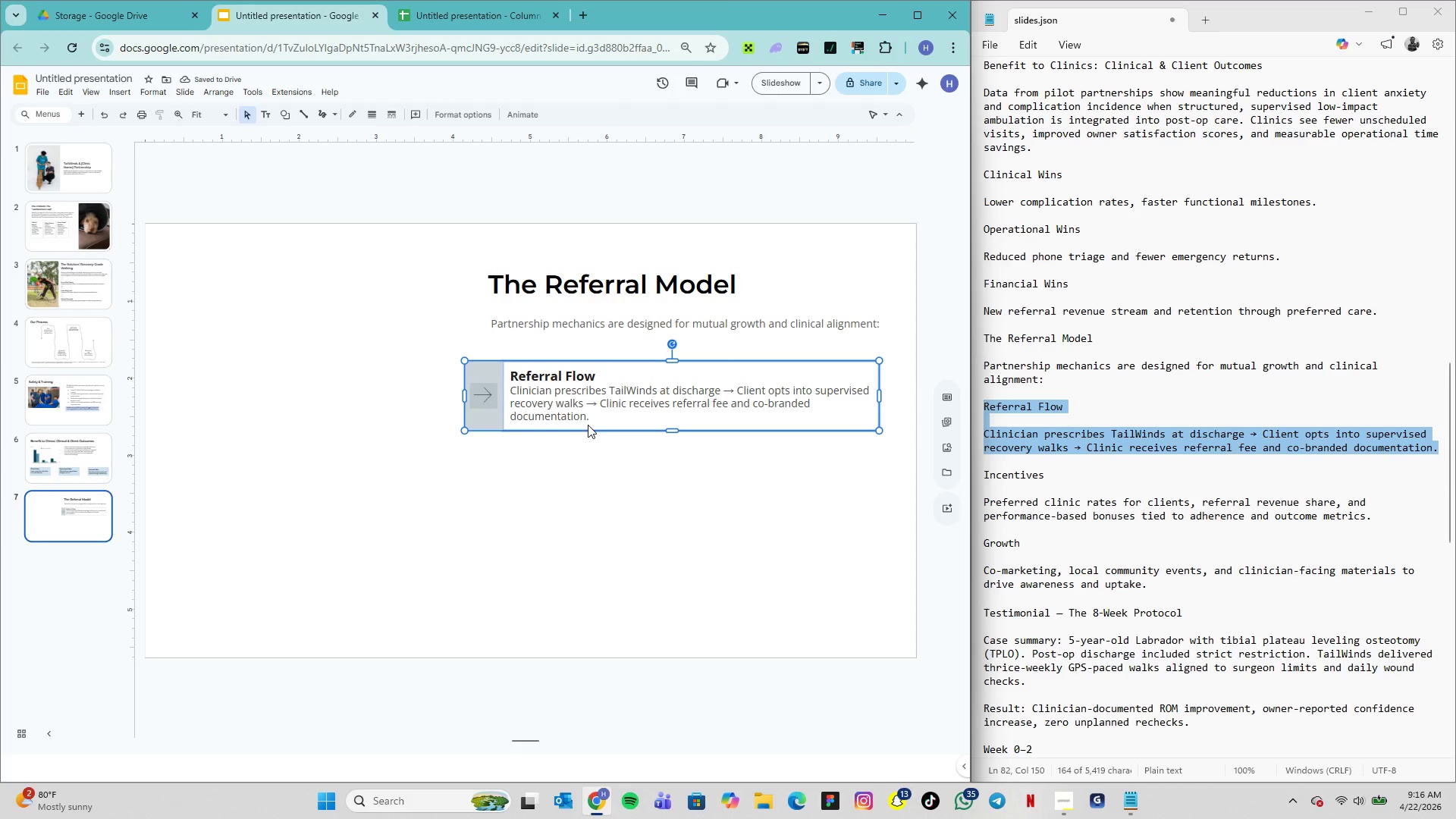 
key(Control+D)
 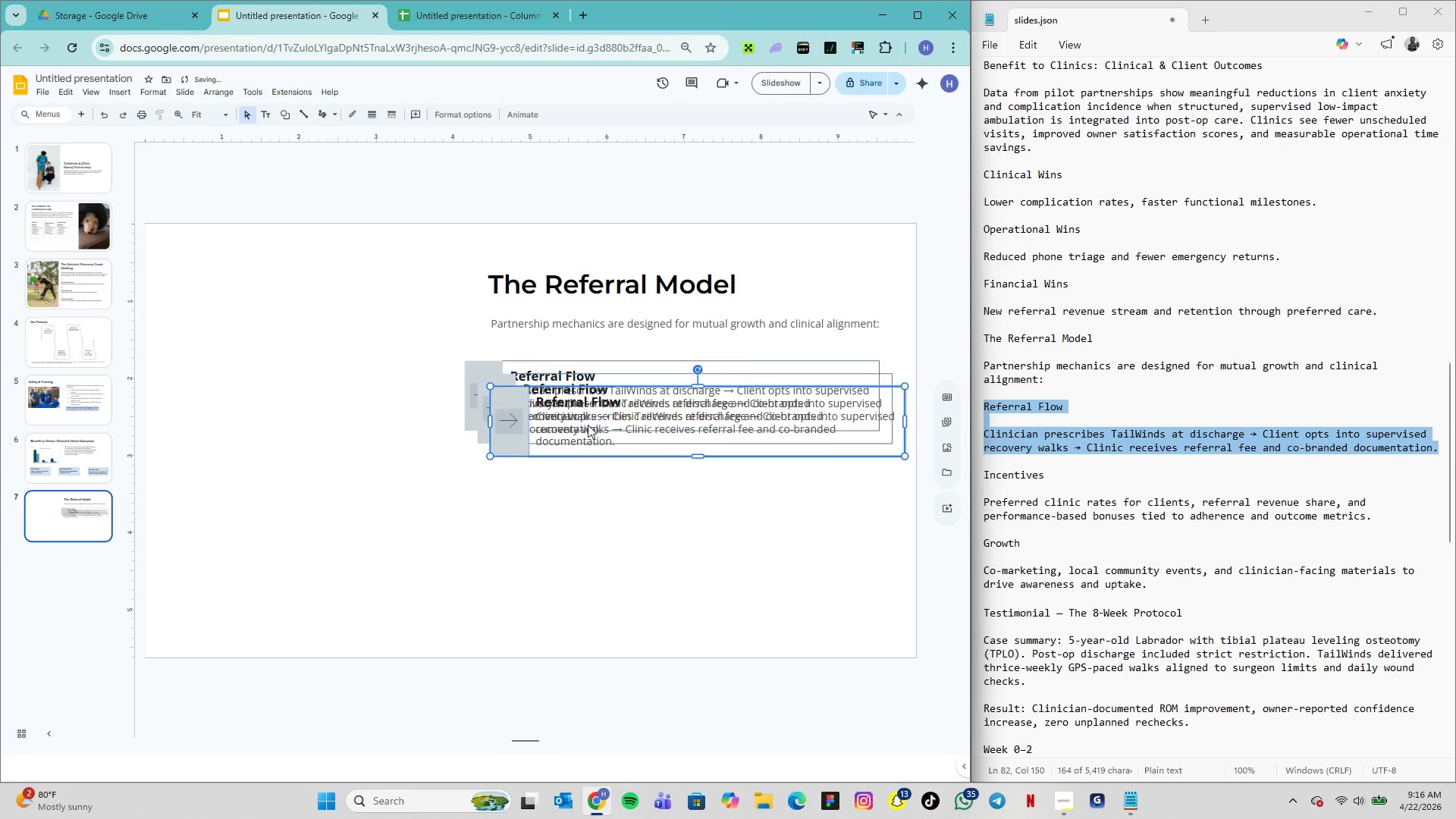 
key(Control+D)
 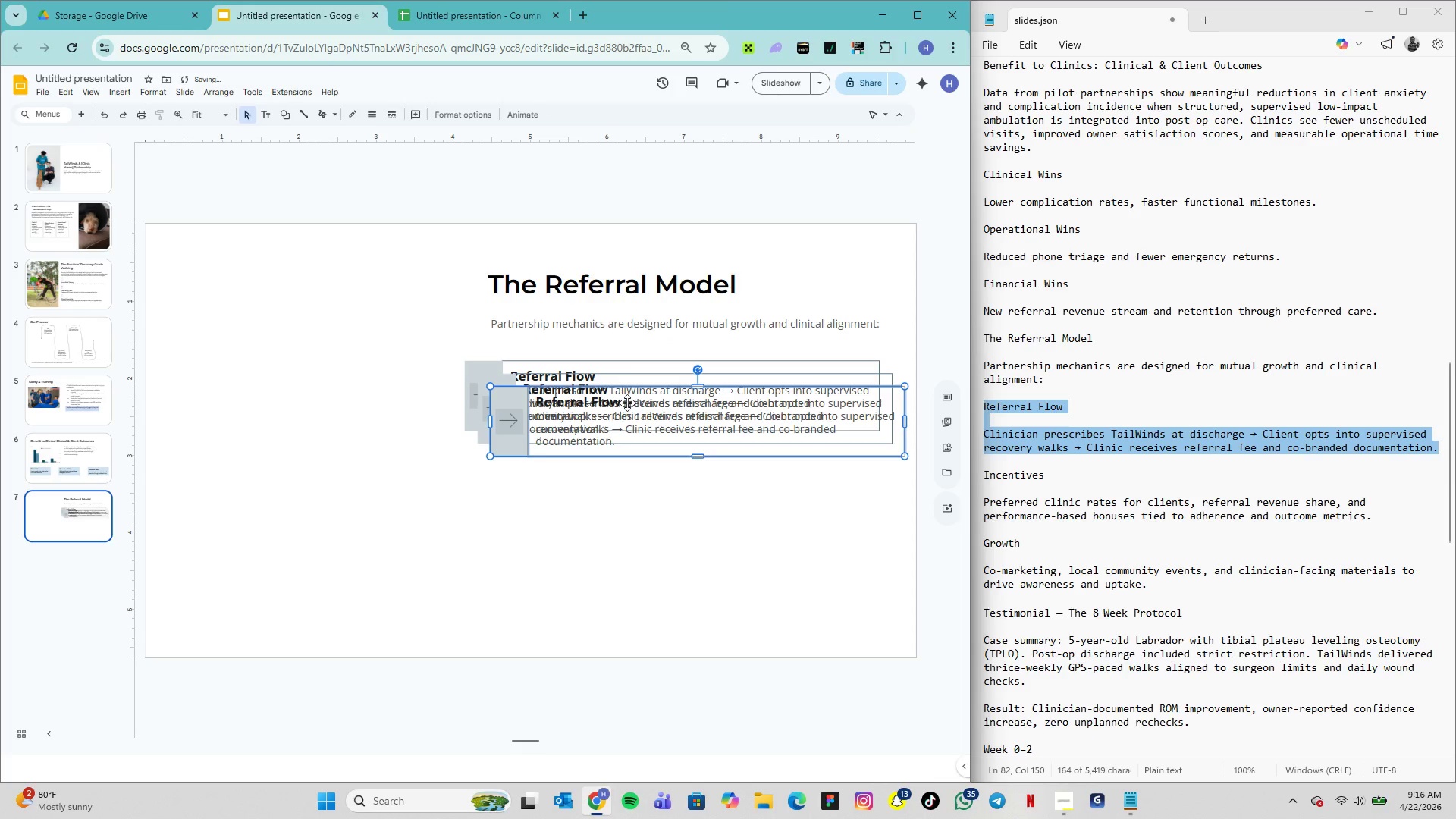 
left_click_drag(start_coordinate=[626, 402], to_coordinate=[603, 566])
 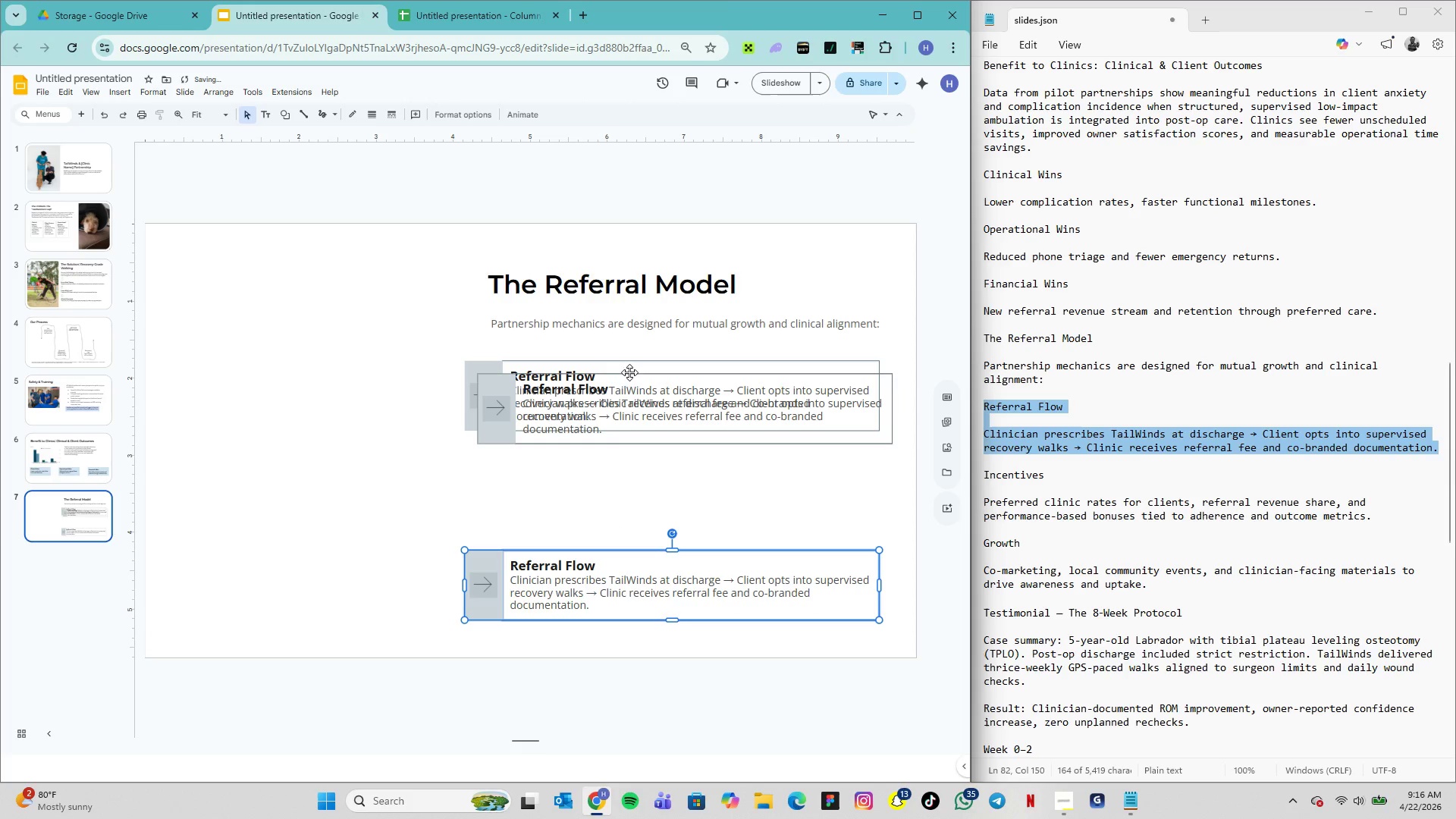 
left_click_drag(start_coordinate=[631, 377], to_coordinate=[620, 474])
 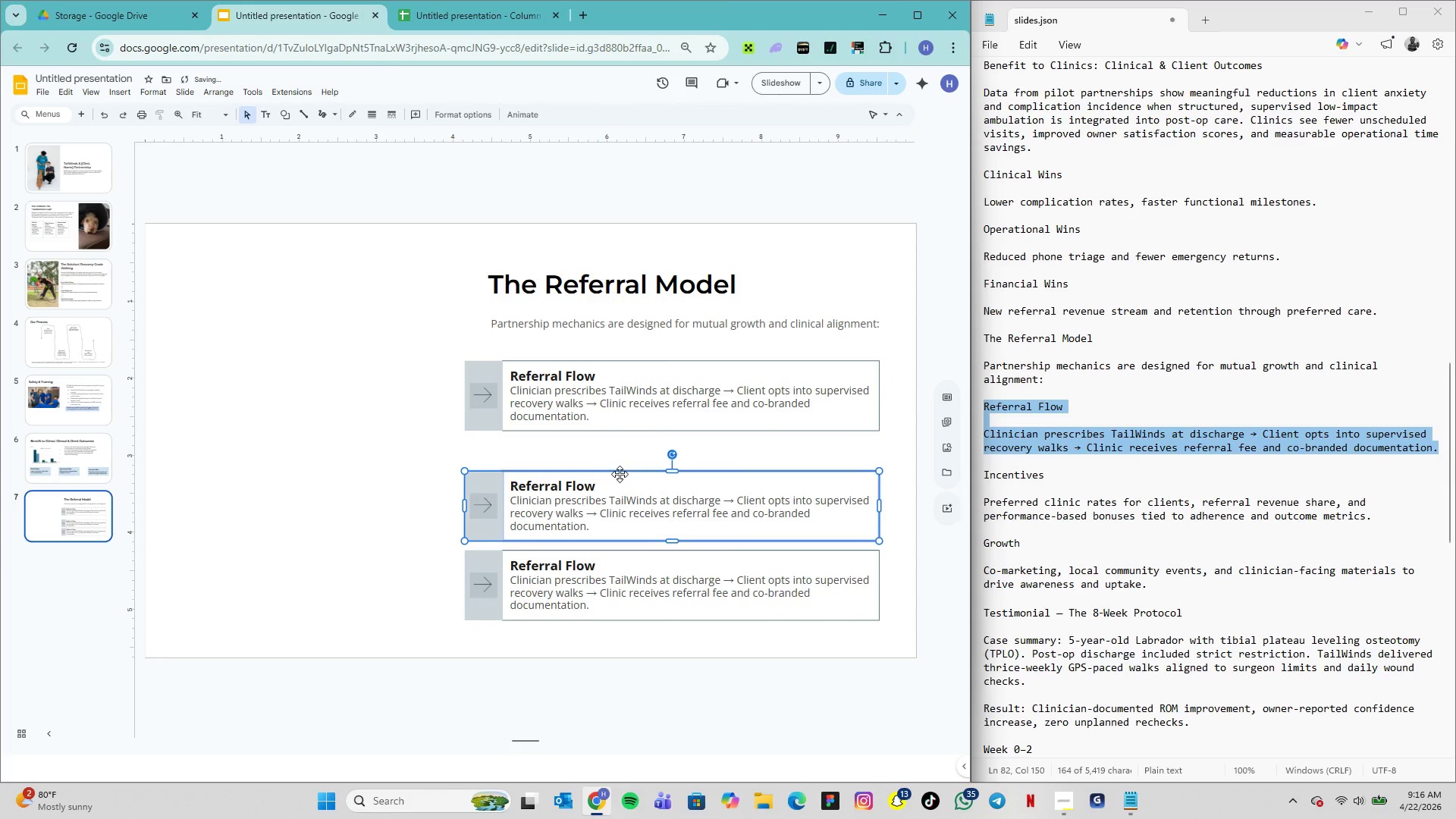 
left_click_drag(start_coordinate=[620, 474], to_coordinate=[620, 444])
 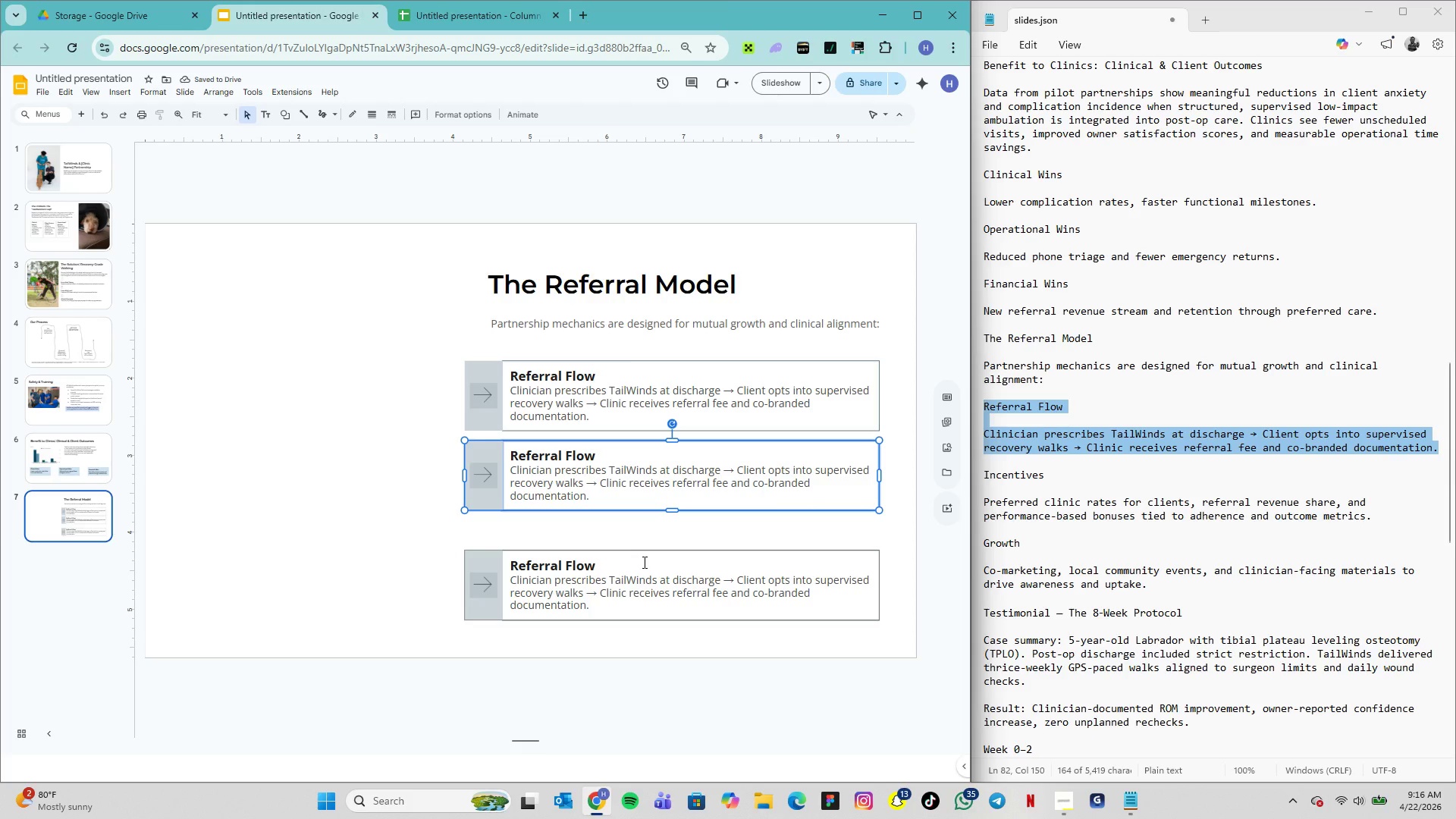 
left_click_drag(start_coordinate=[641, 551], to_coordinate=[641, 522])
 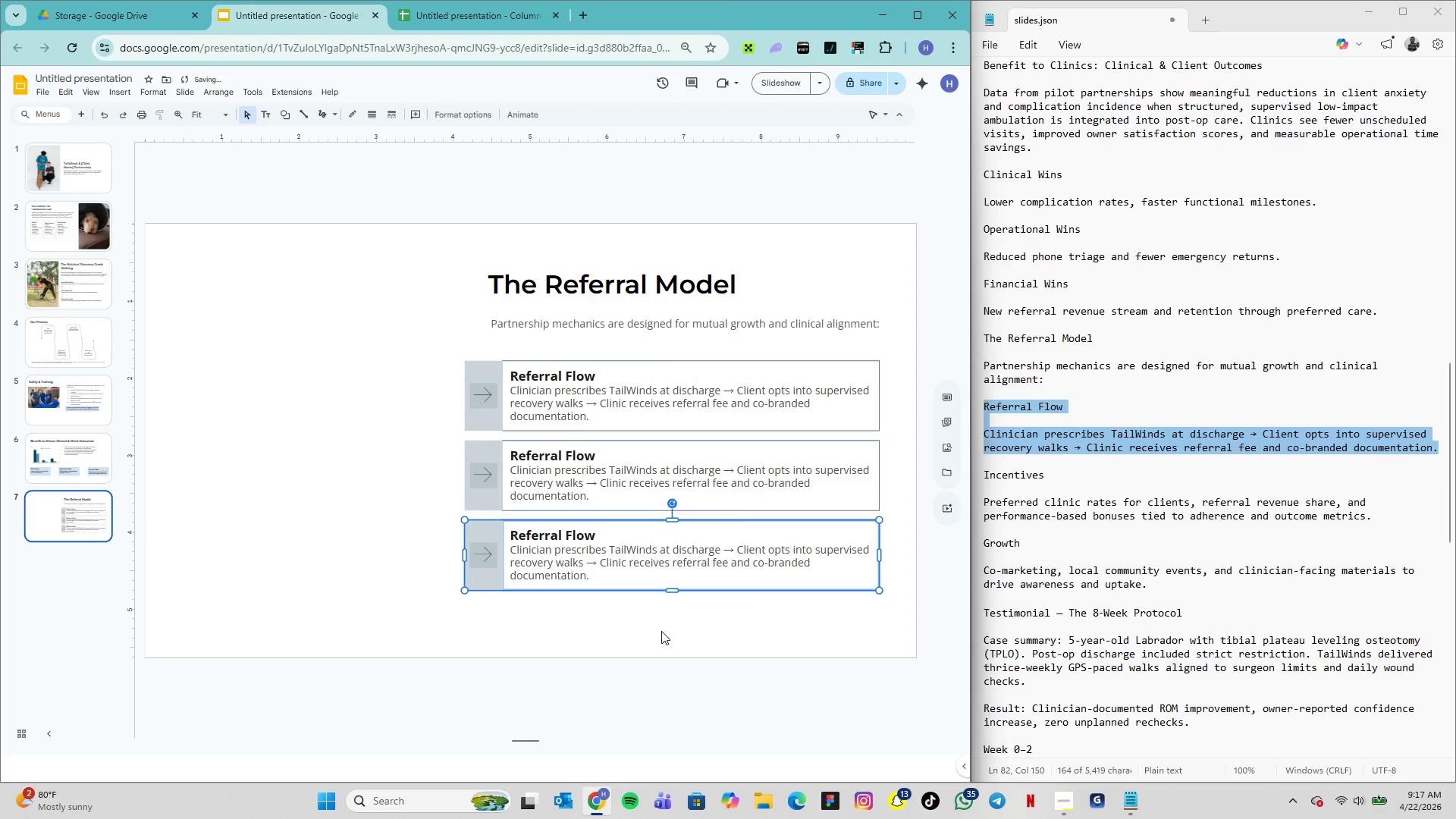 
left_click([662, 631])
 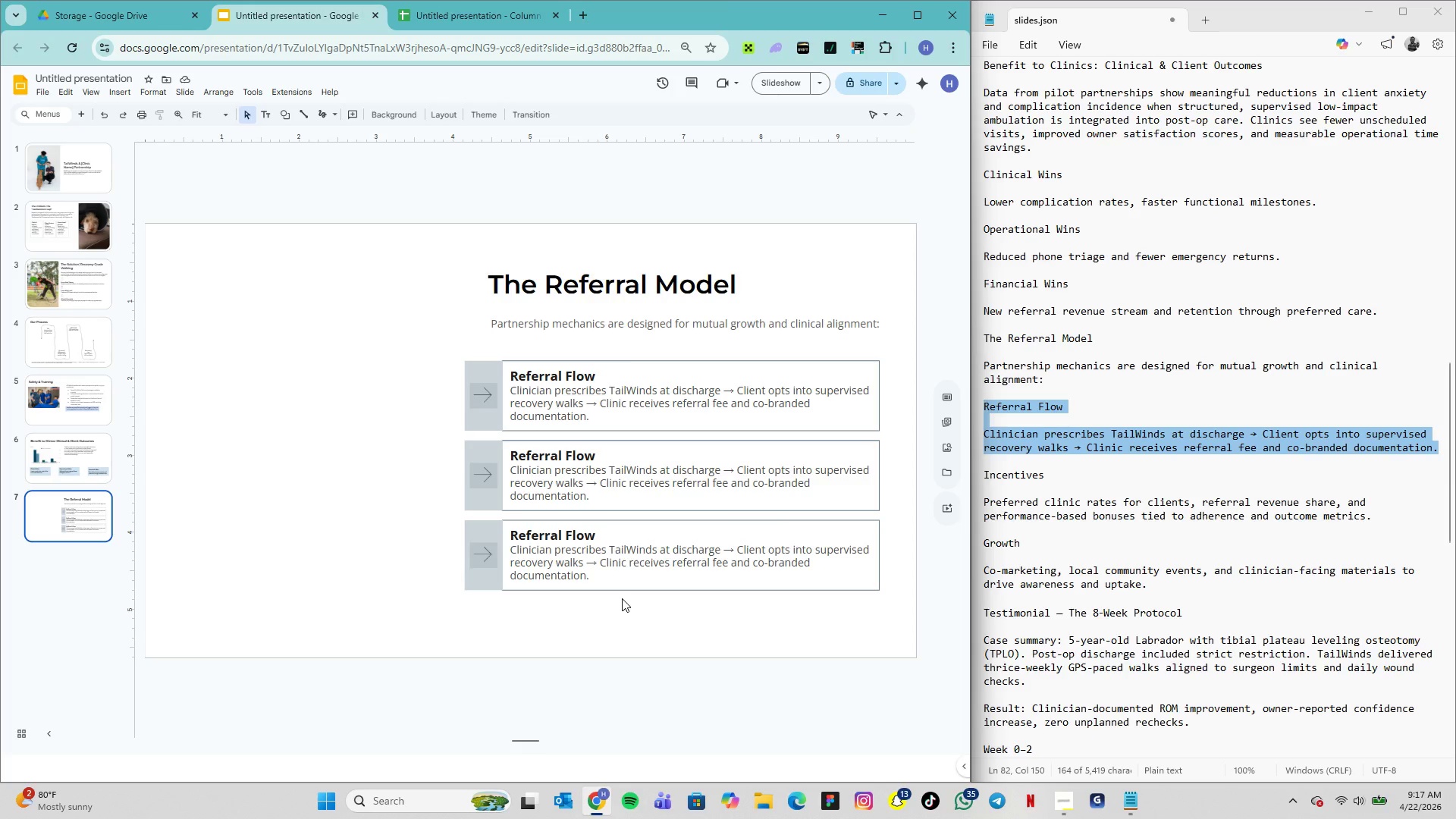 
wait(10.09)
 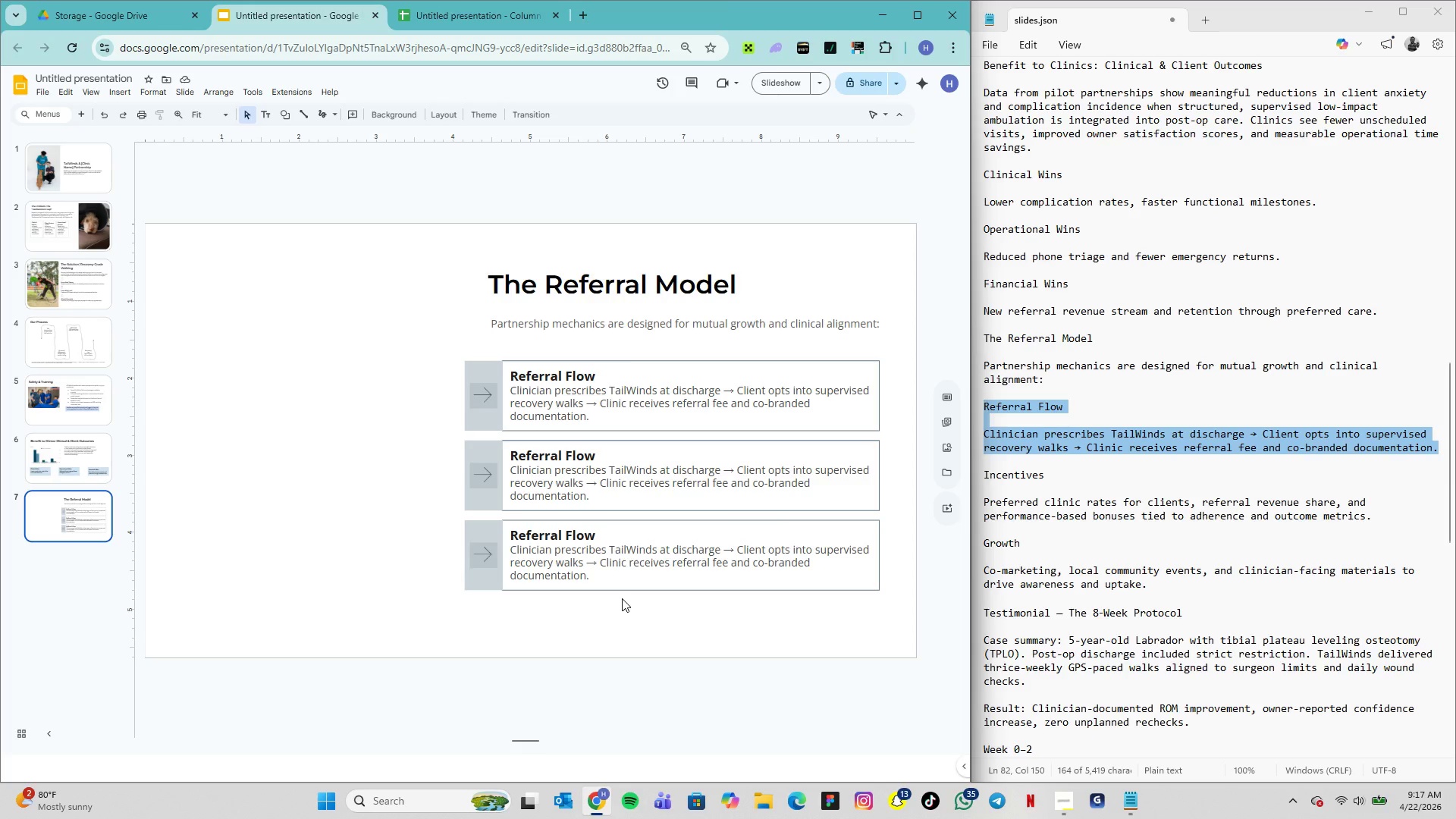 
double_click([479, 479])
 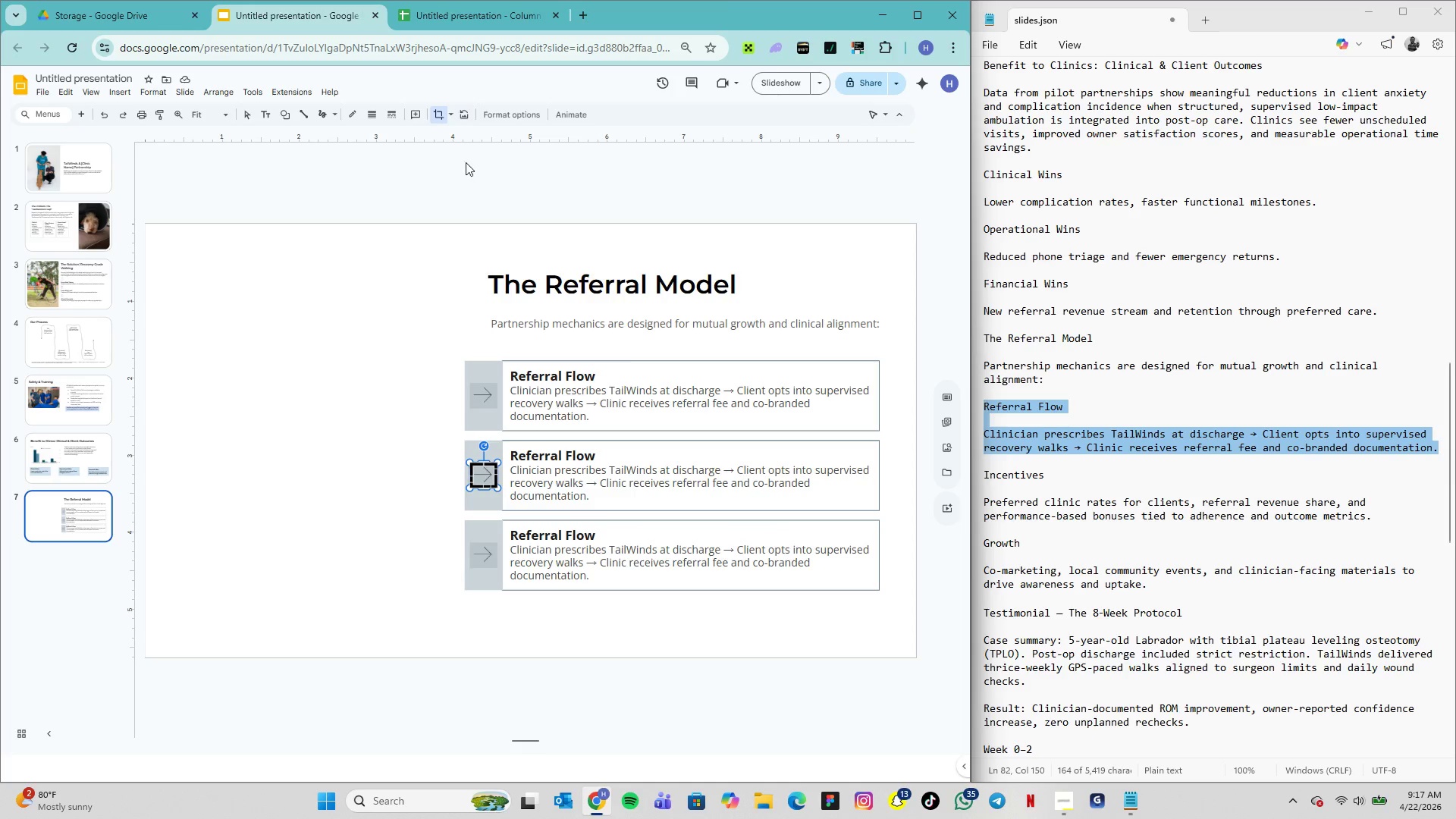 
left_click([450, 112])
 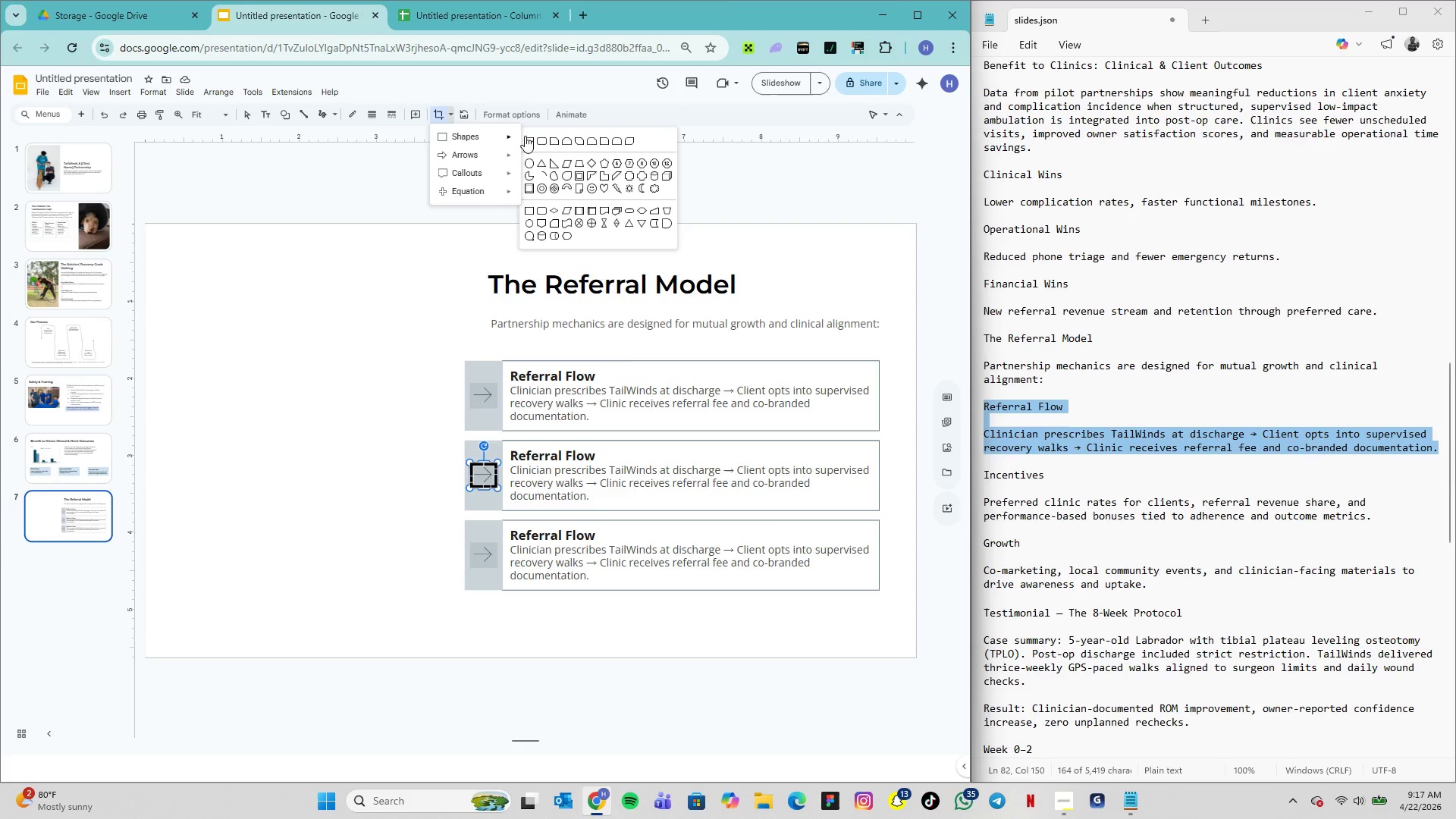 
left_click([530, 136])
 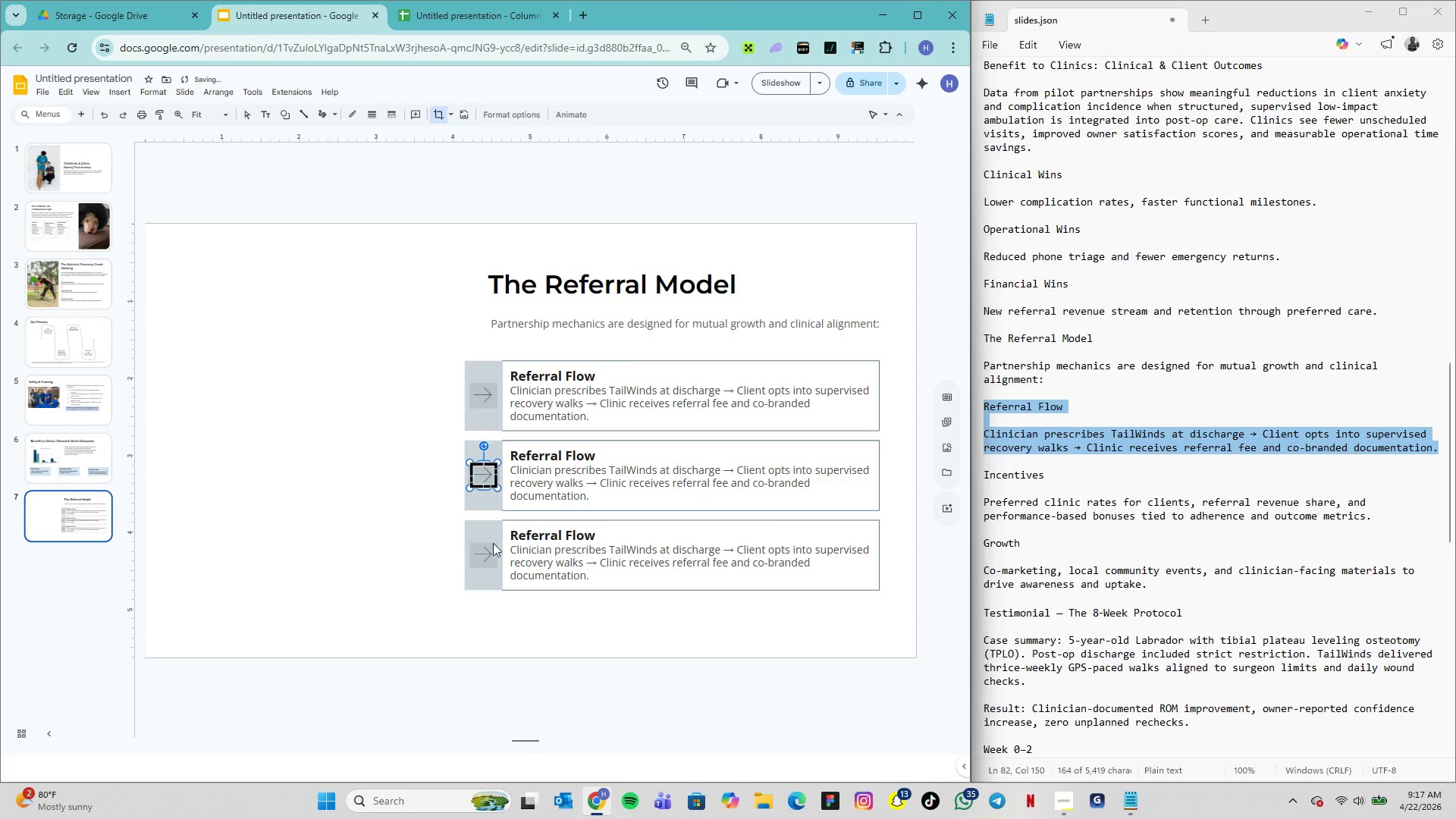 
double_click([482, 560])
 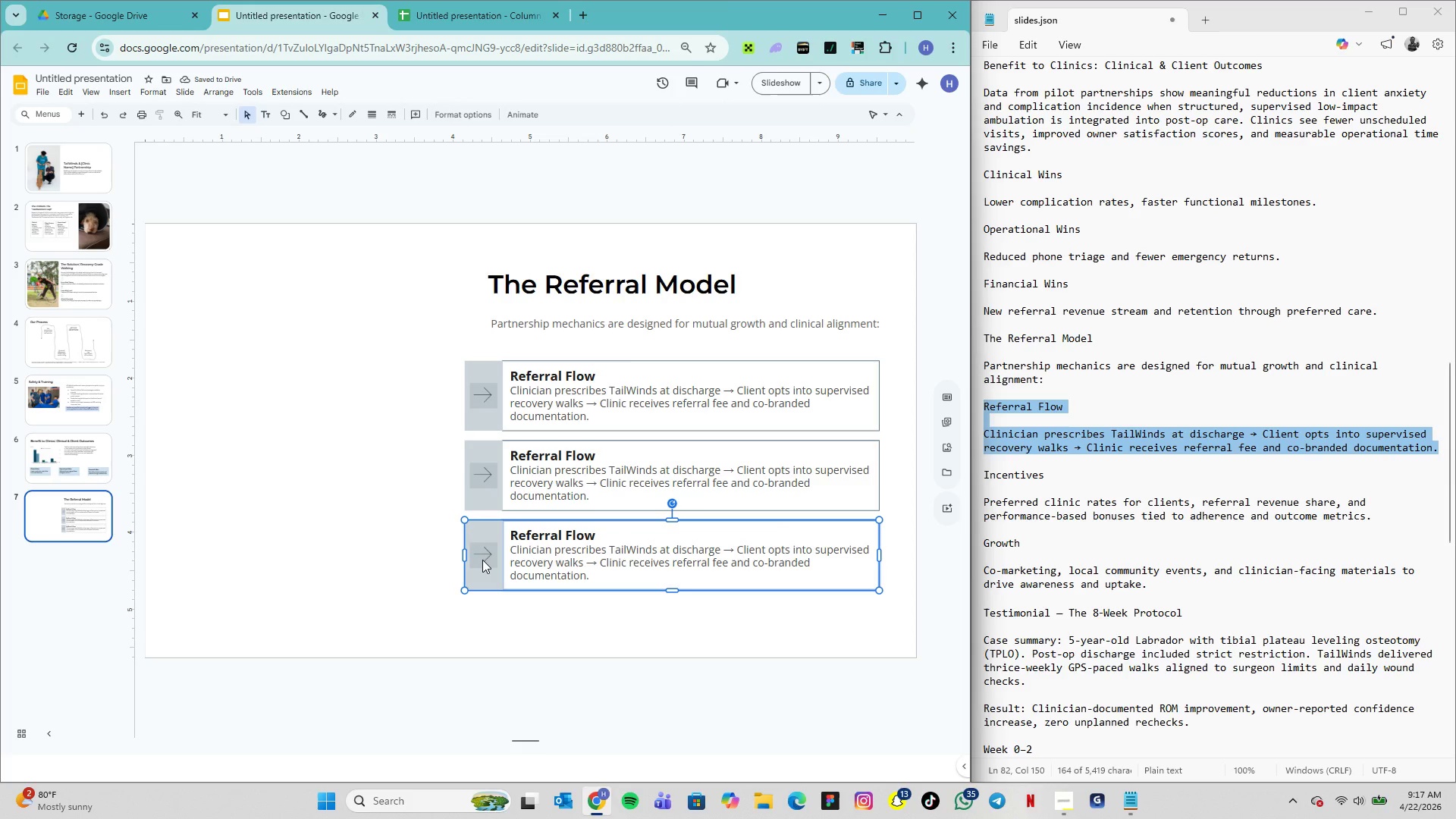 
left_click([482, 560])
 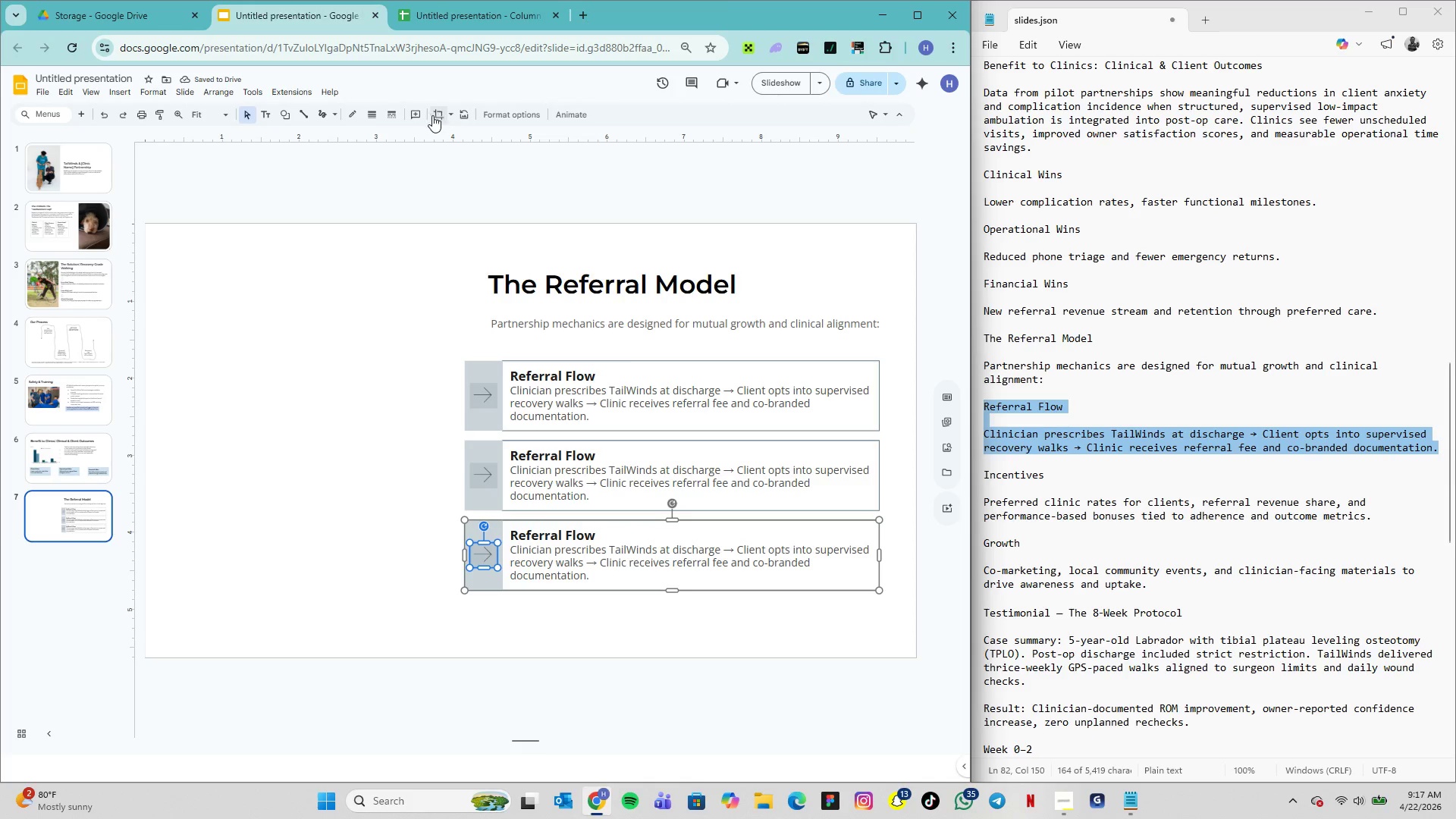 
left_click([449, 115])
 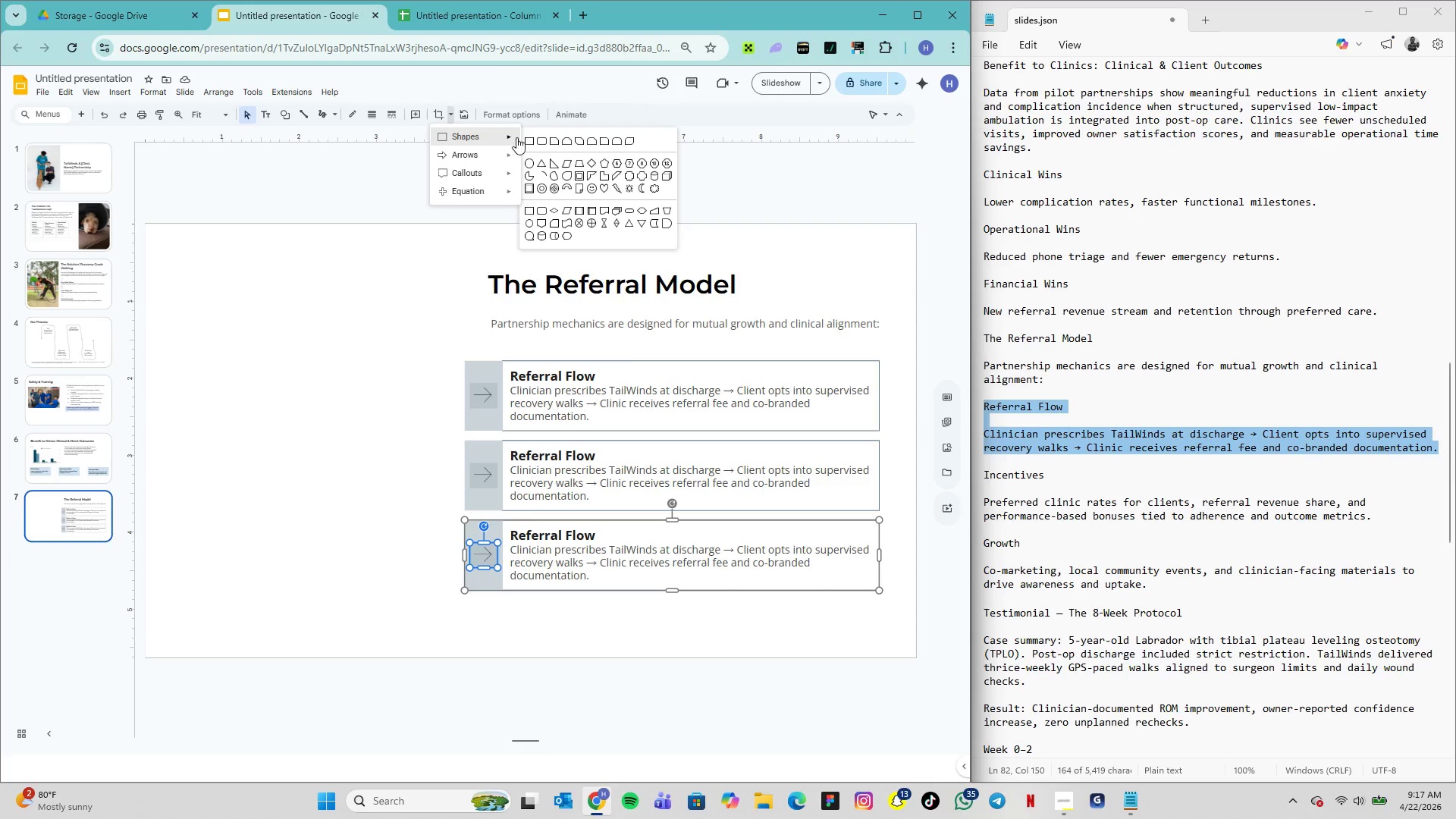 
left_click([532, 140])
 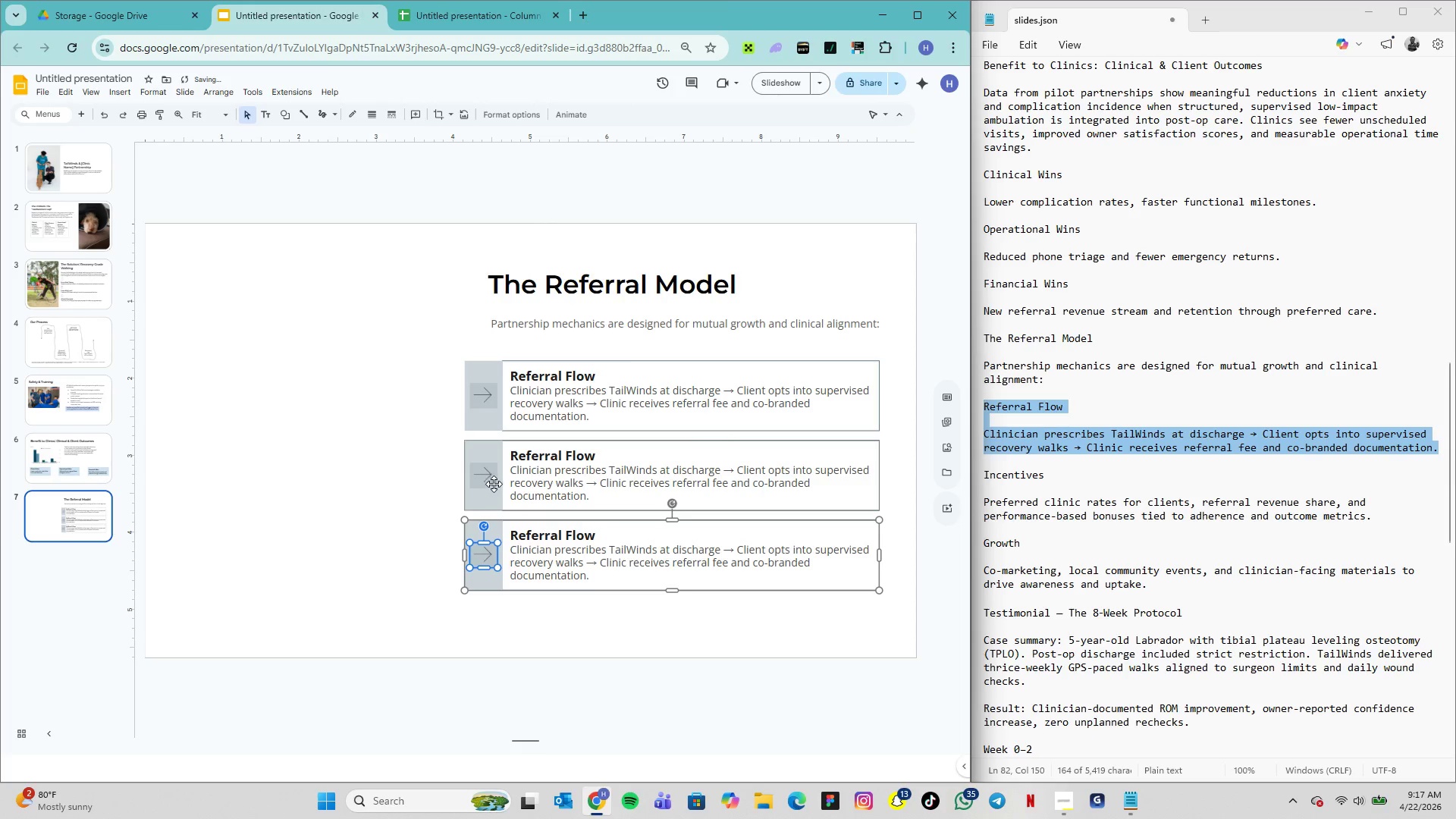 
left_click([488, 472])
 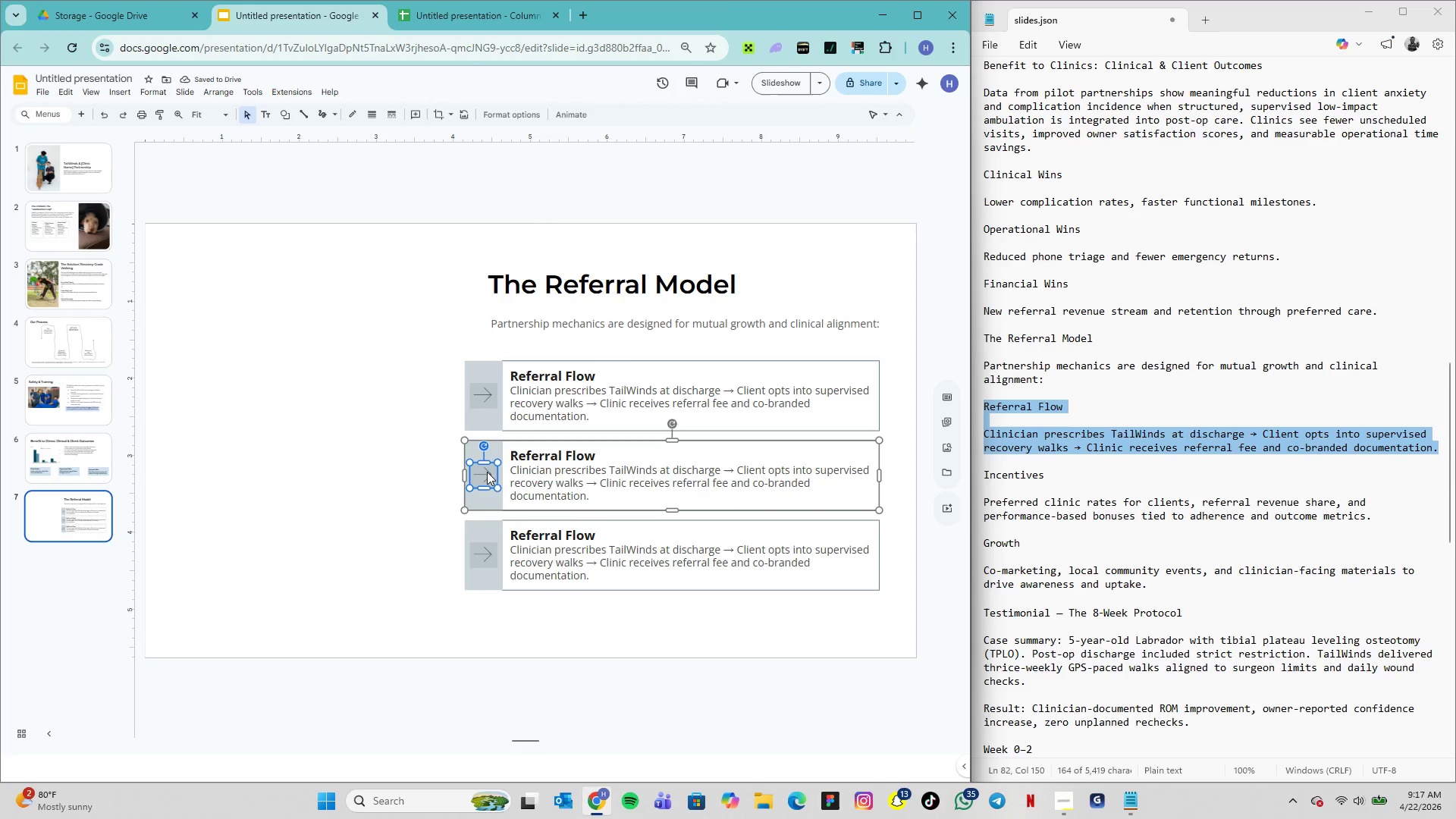 
right_click([487, 472])
 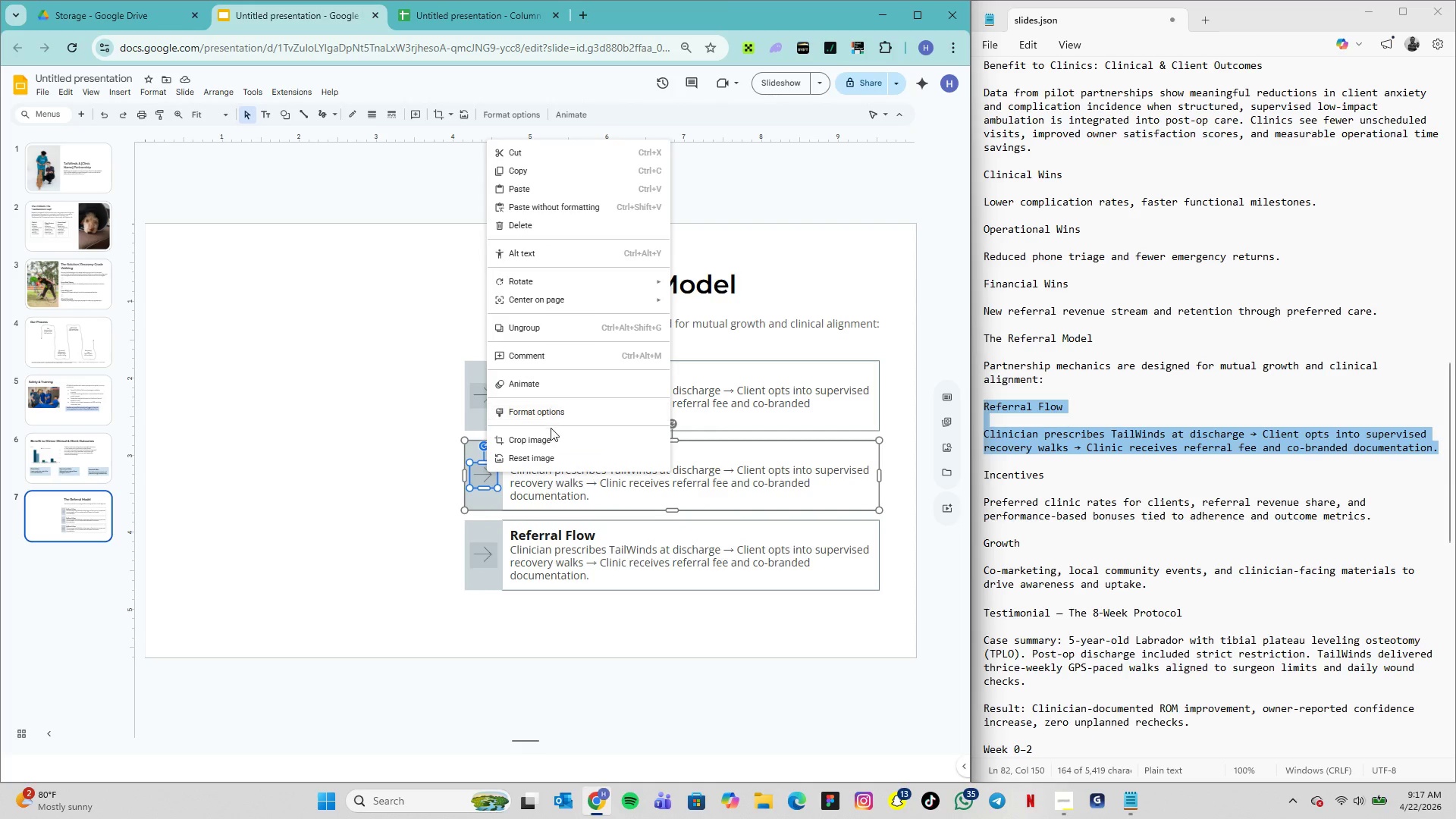 
left_click([436, 497])
 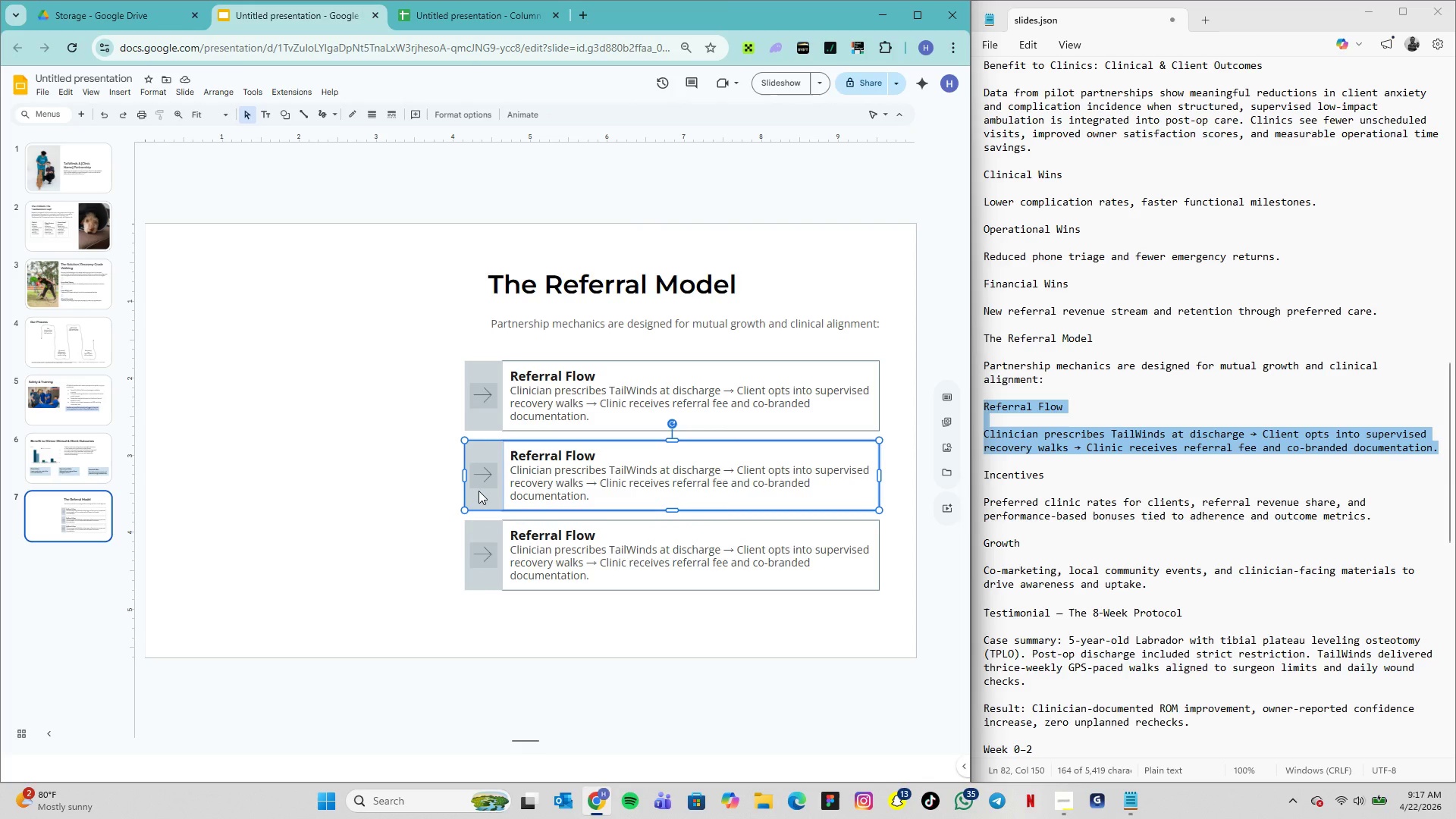 
double_click([479, 491])
 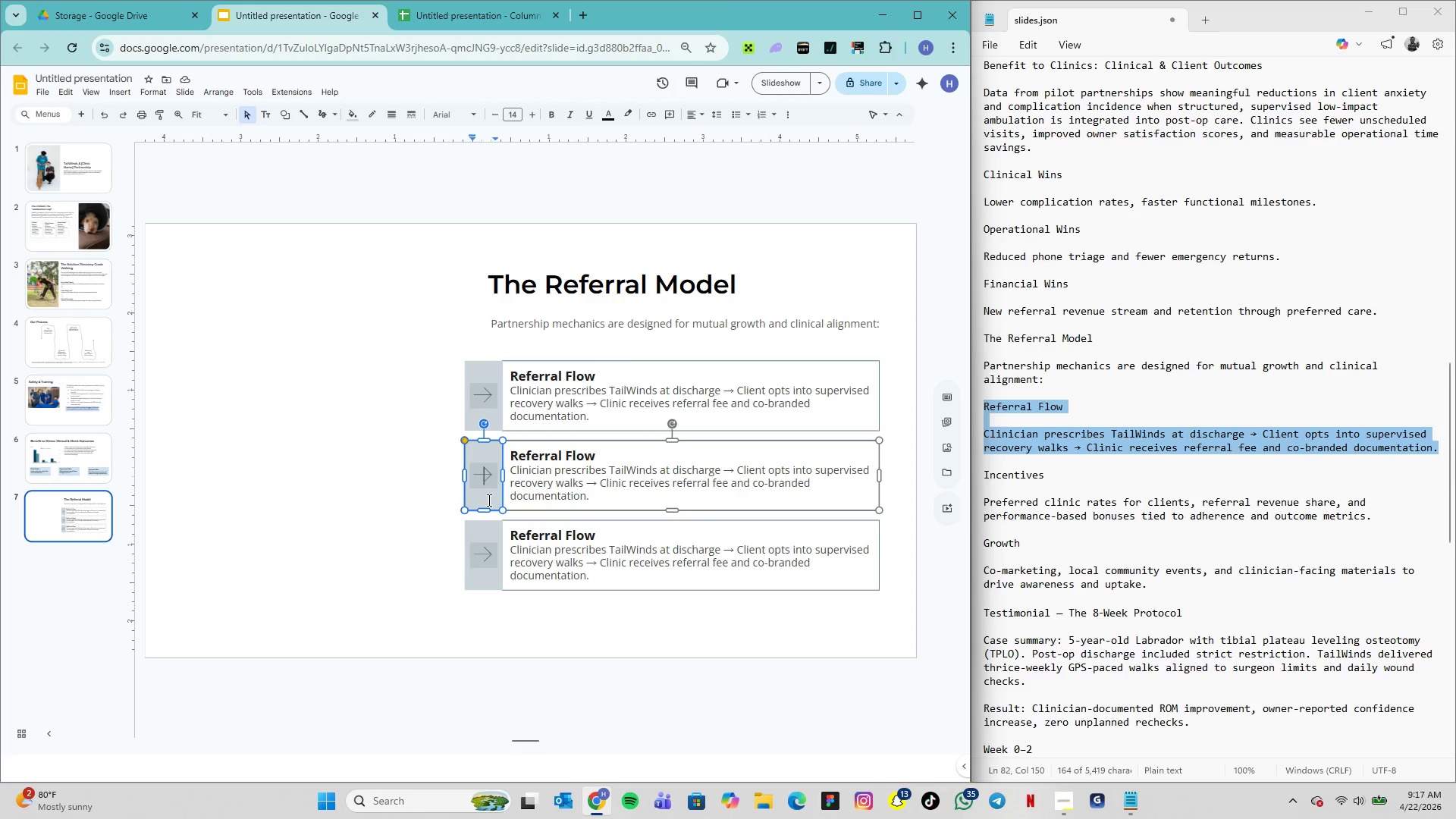 
wait(5.72)
 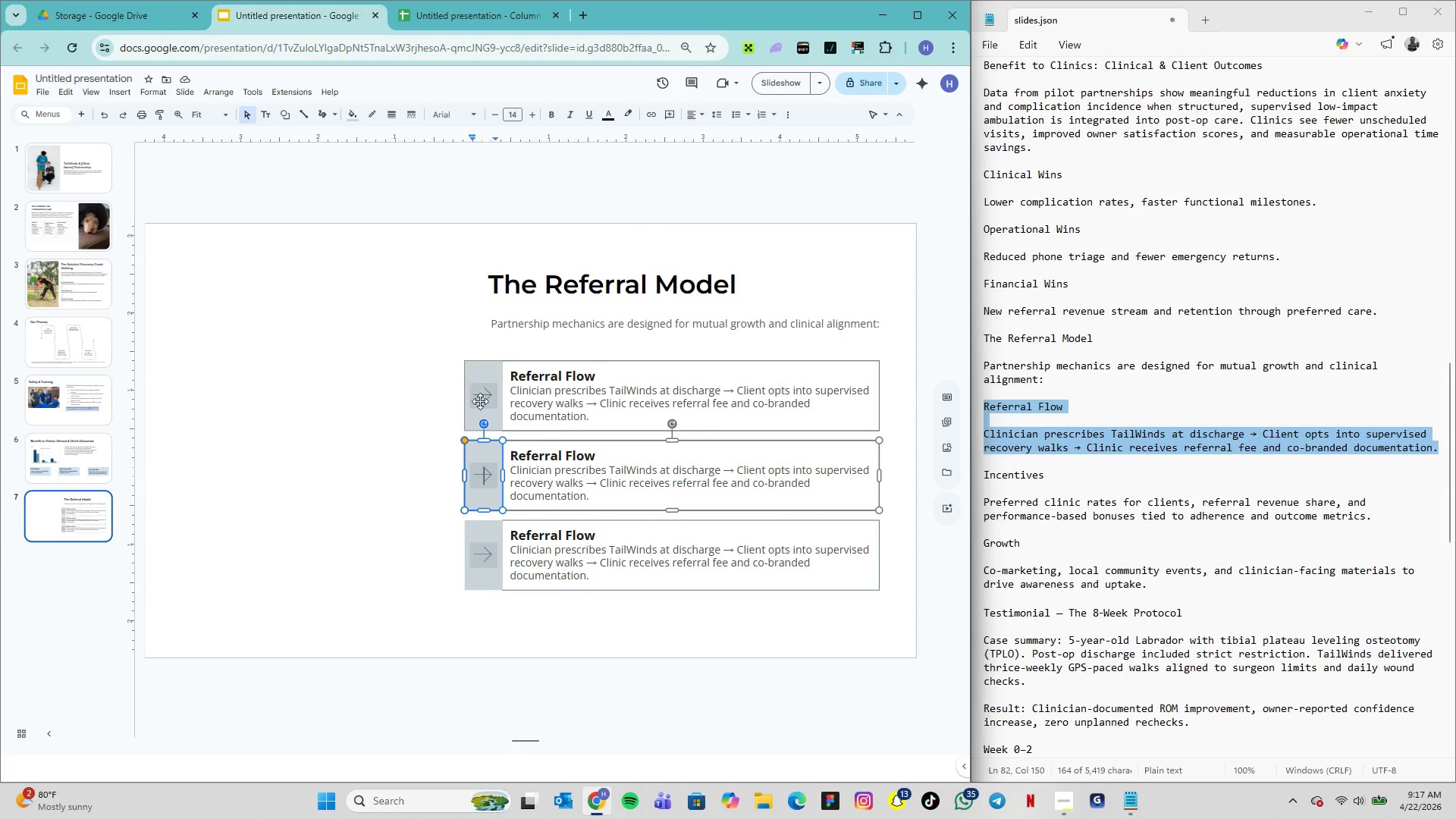 
right_click([488, 500])
 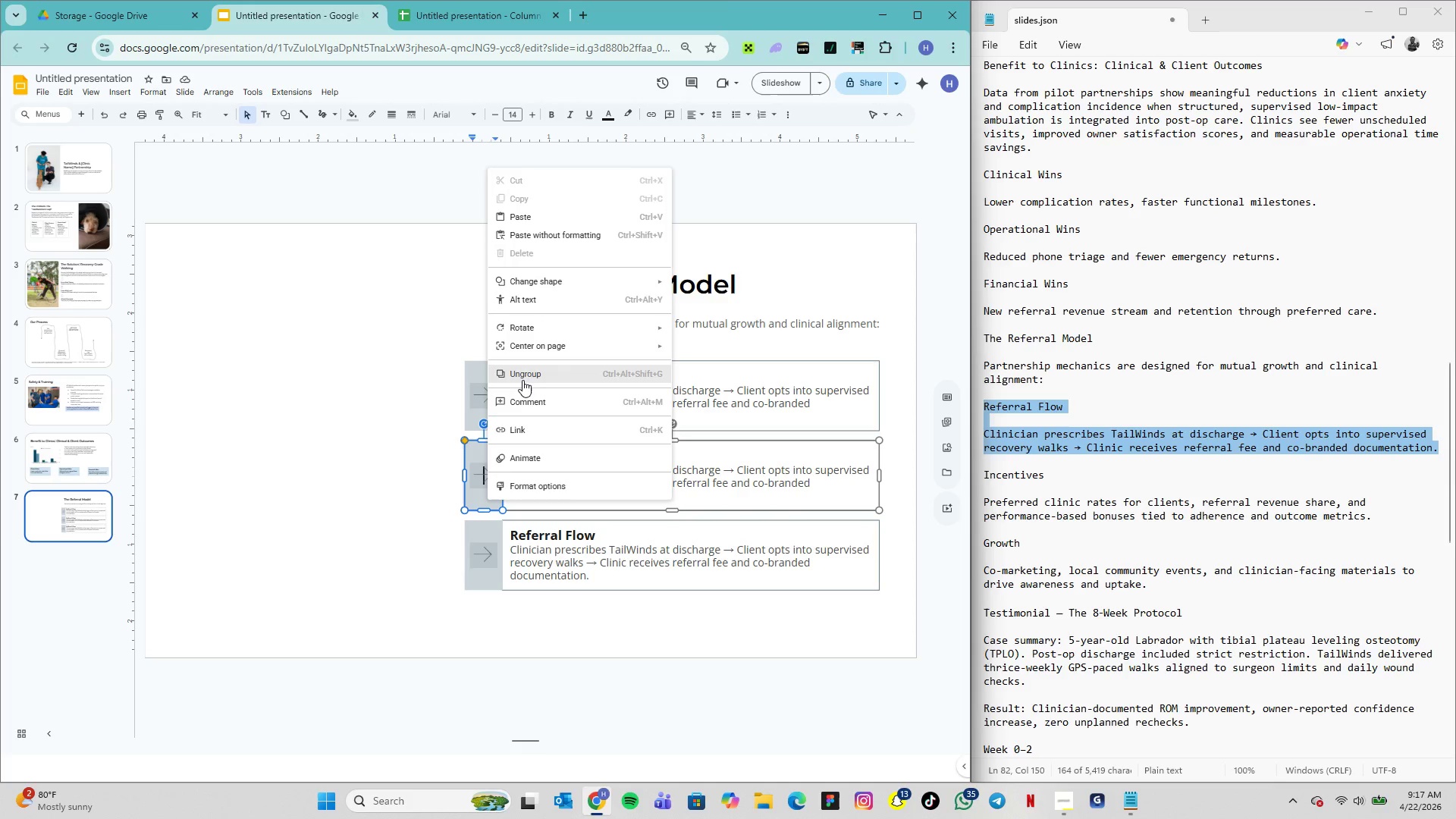 
left_click([524, 376])
 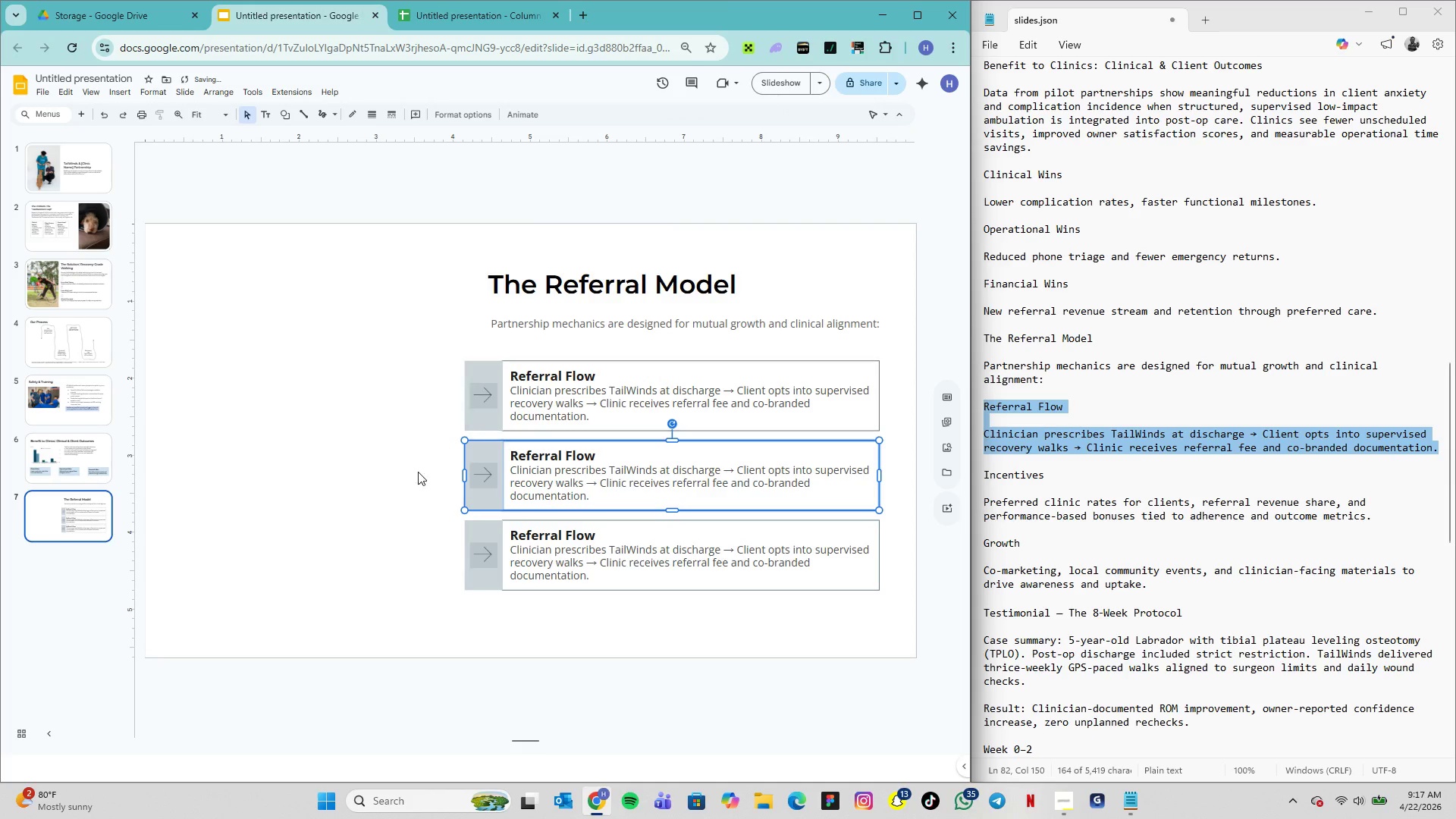 
left_click([409, 478])
 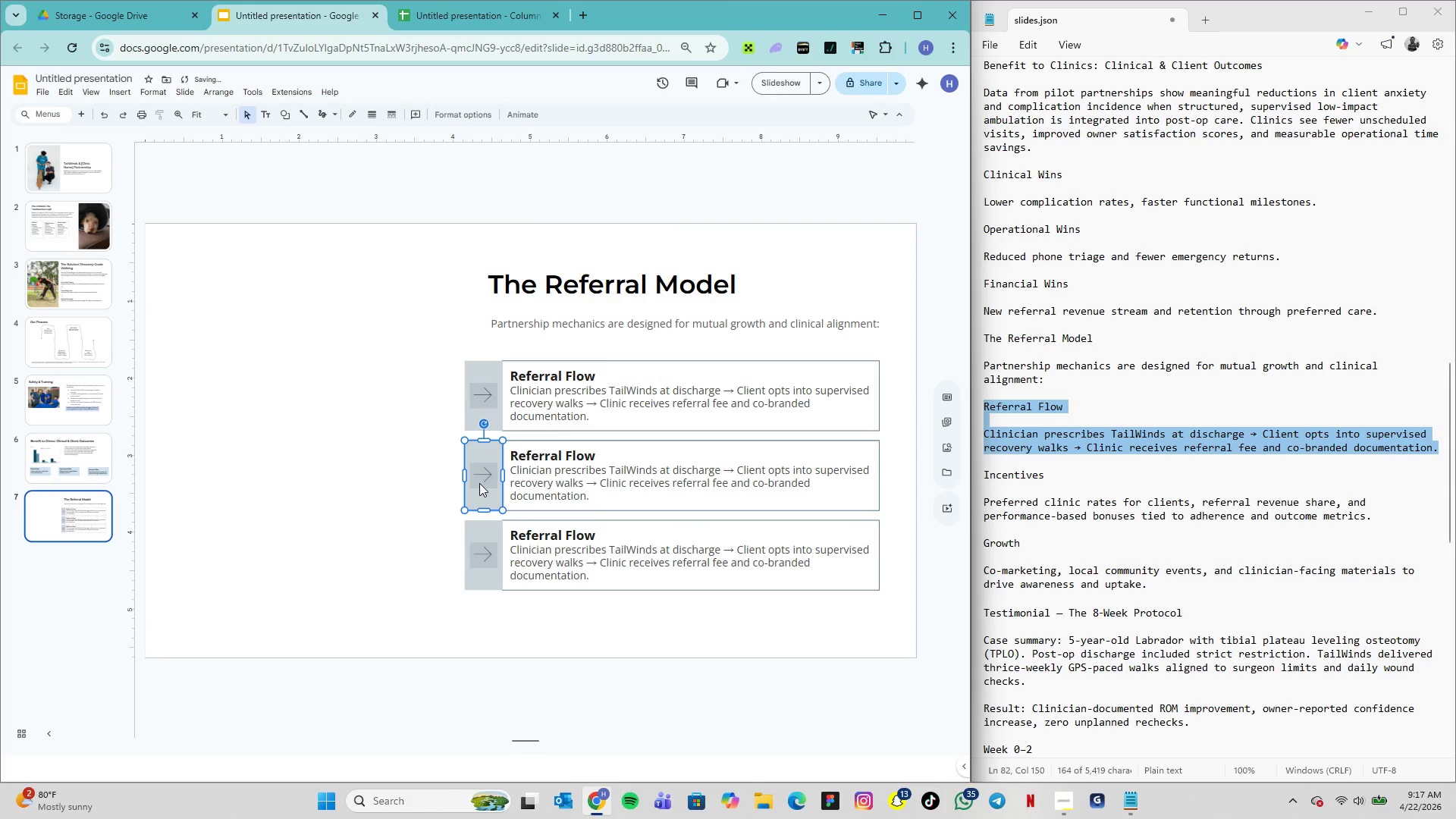 
double_click([479, 483])
 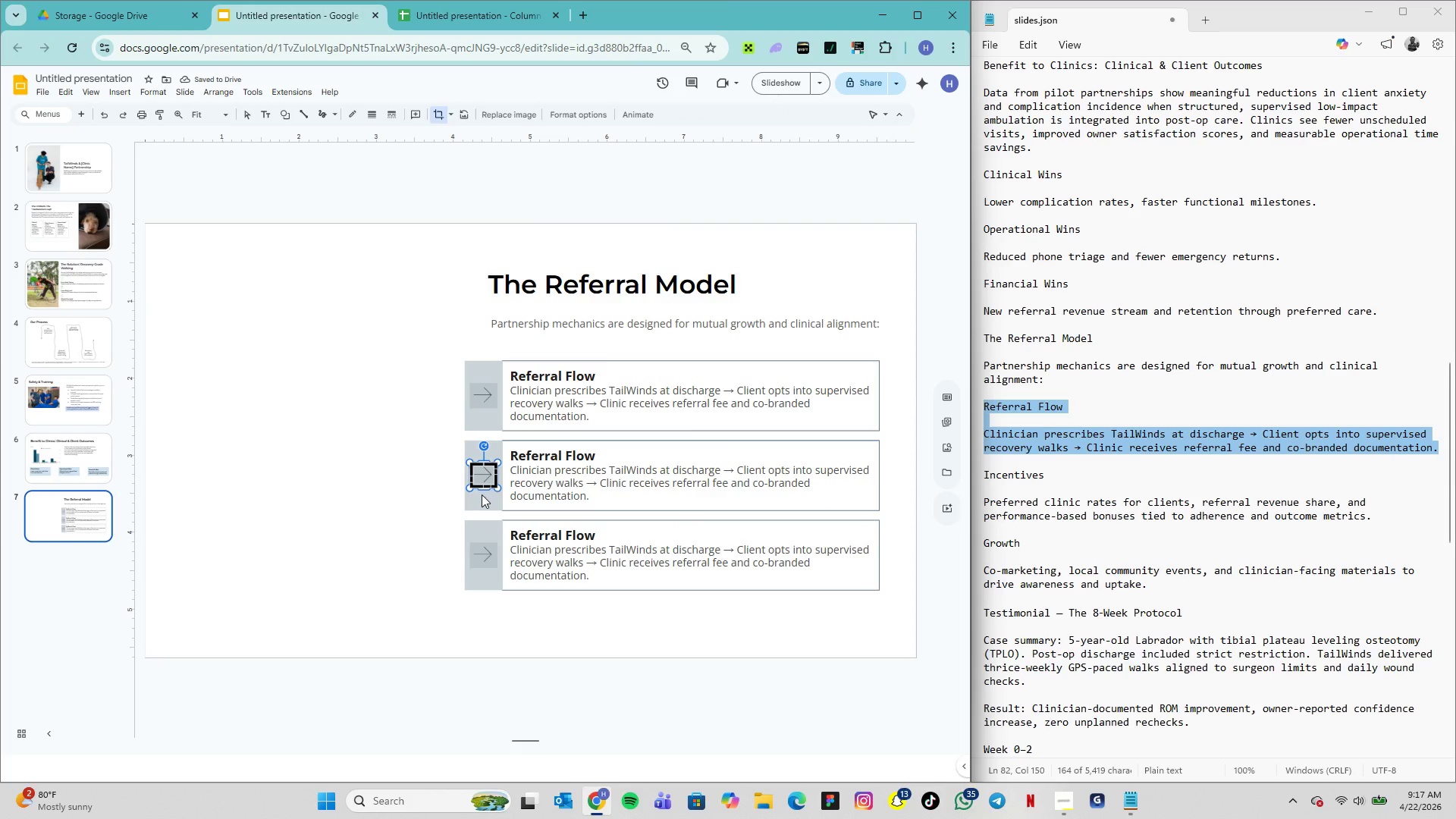 
left_click([482, 500])
 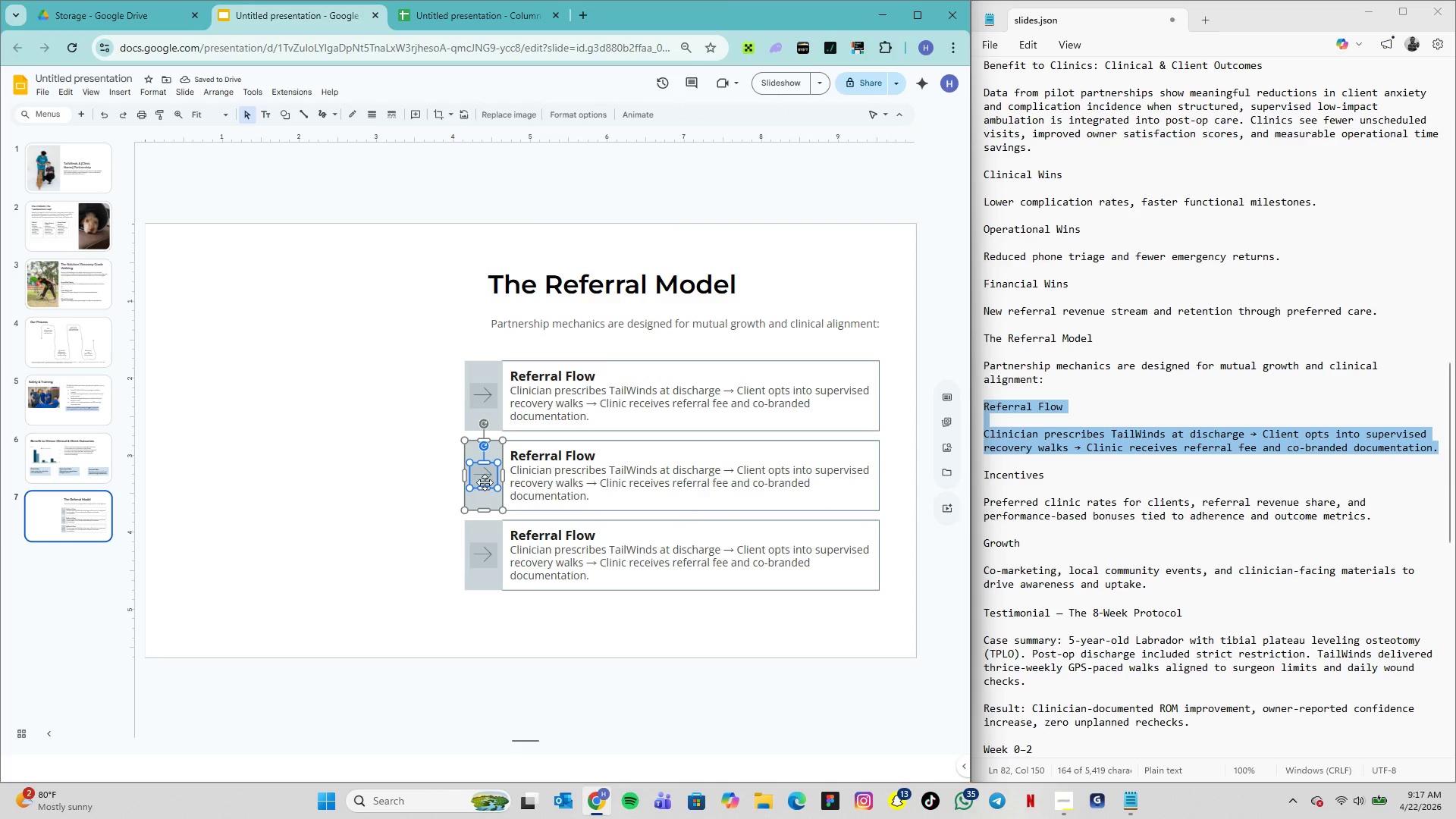 
right_click([485, 482])
 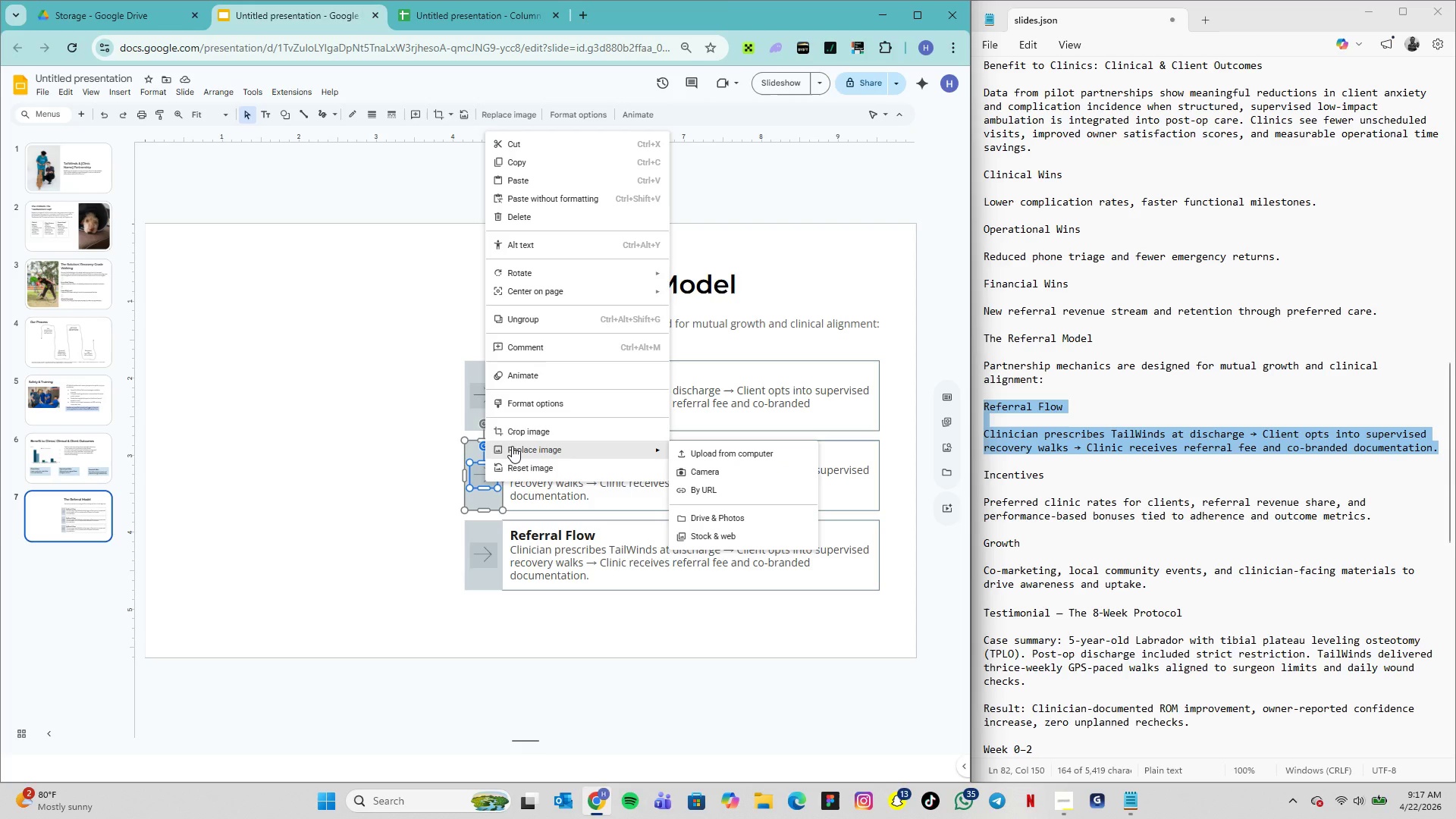 
wait(5.23)
 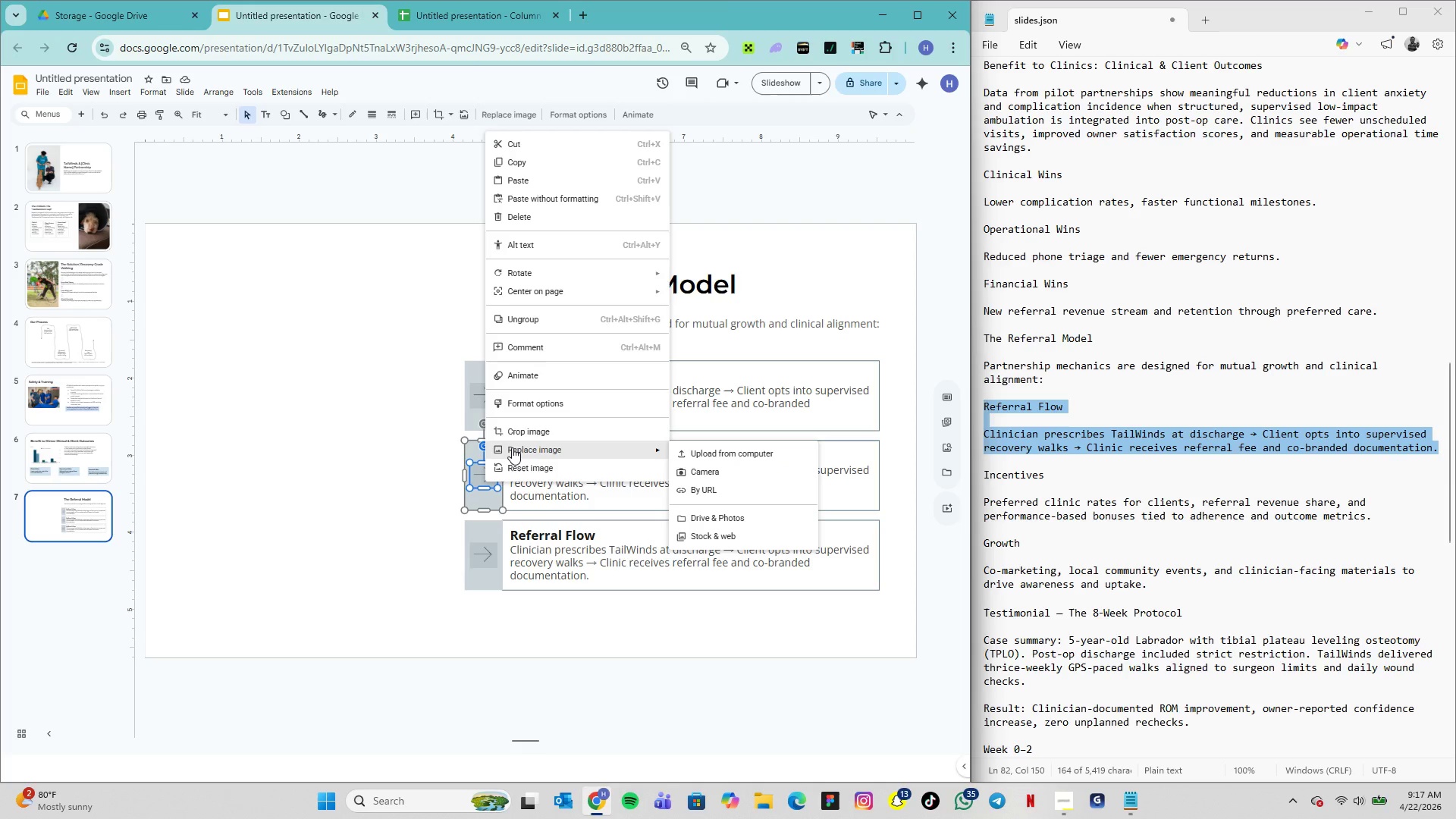 
left_click([512, 446])
 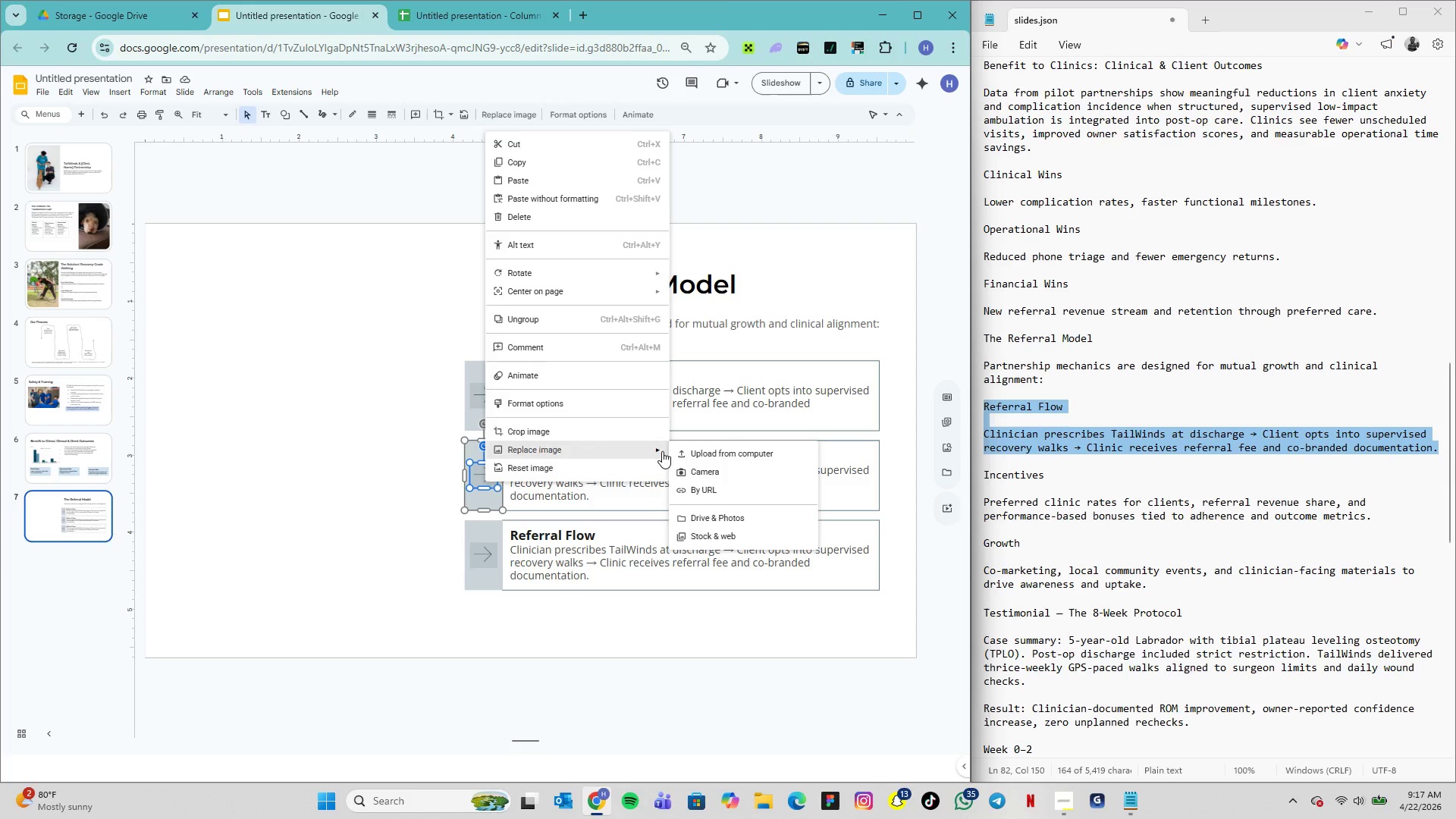 
left_click([686, 448])
 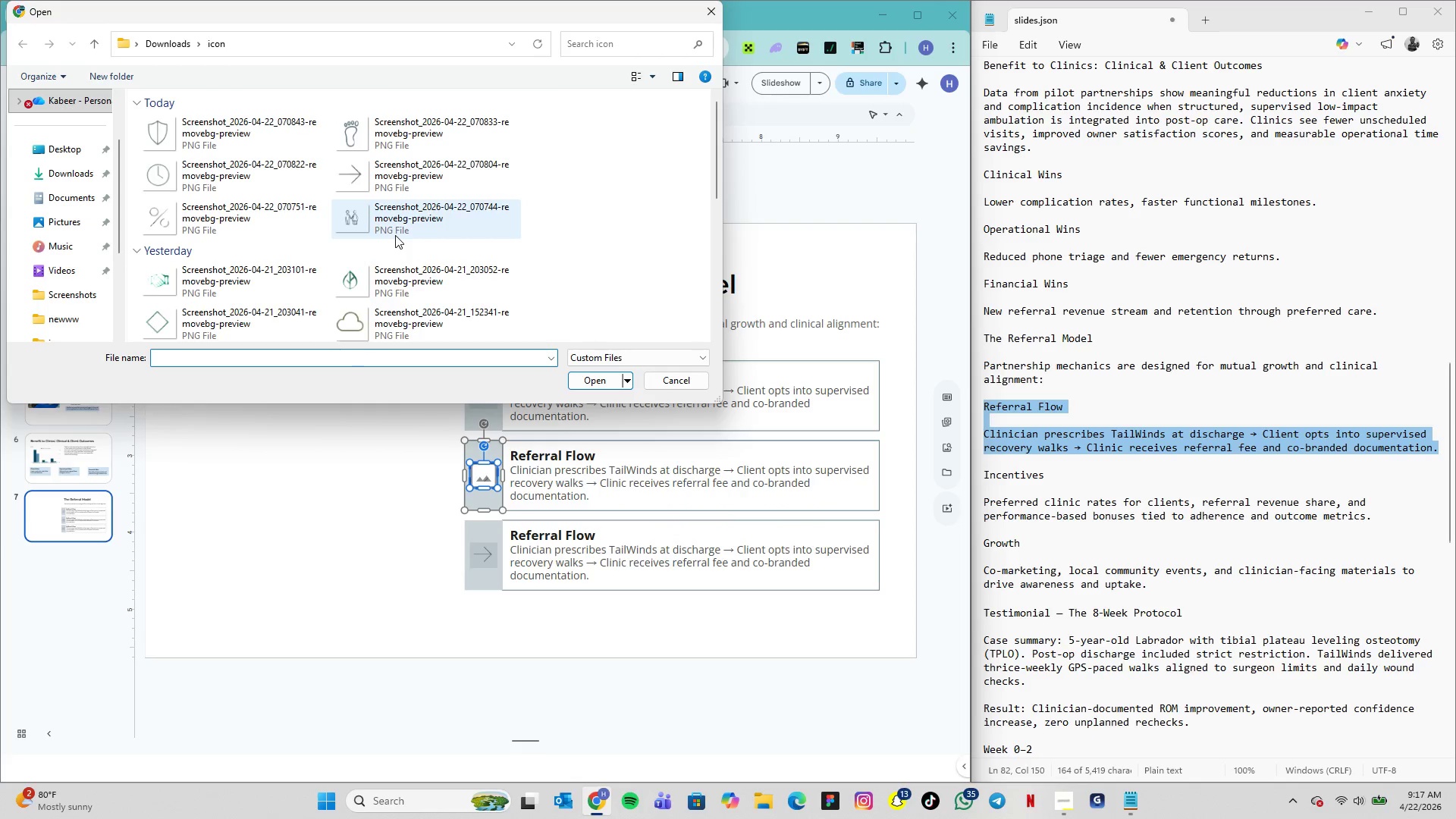 
left_click([252, 228])
 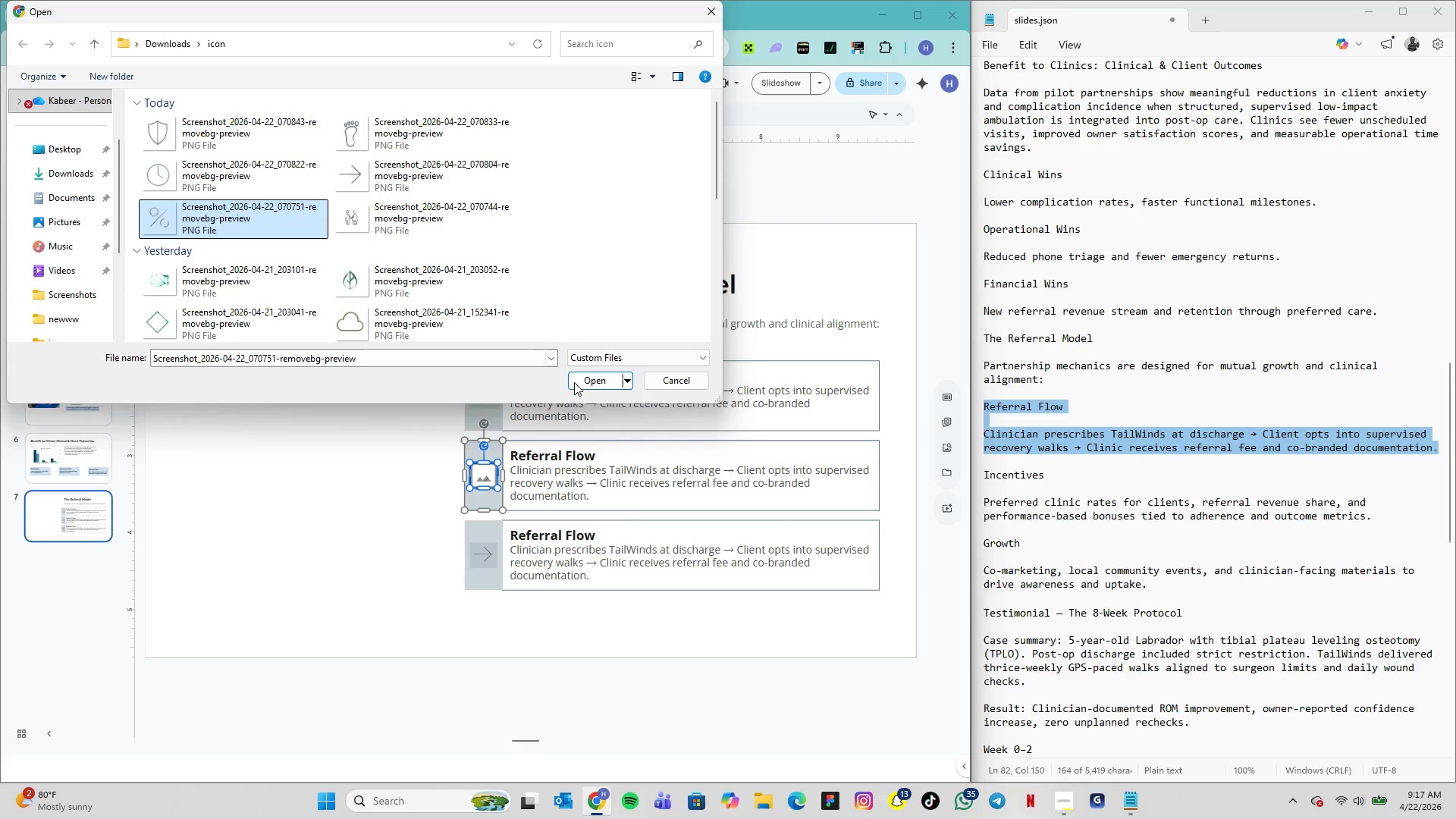 
left_click([579, 385])
 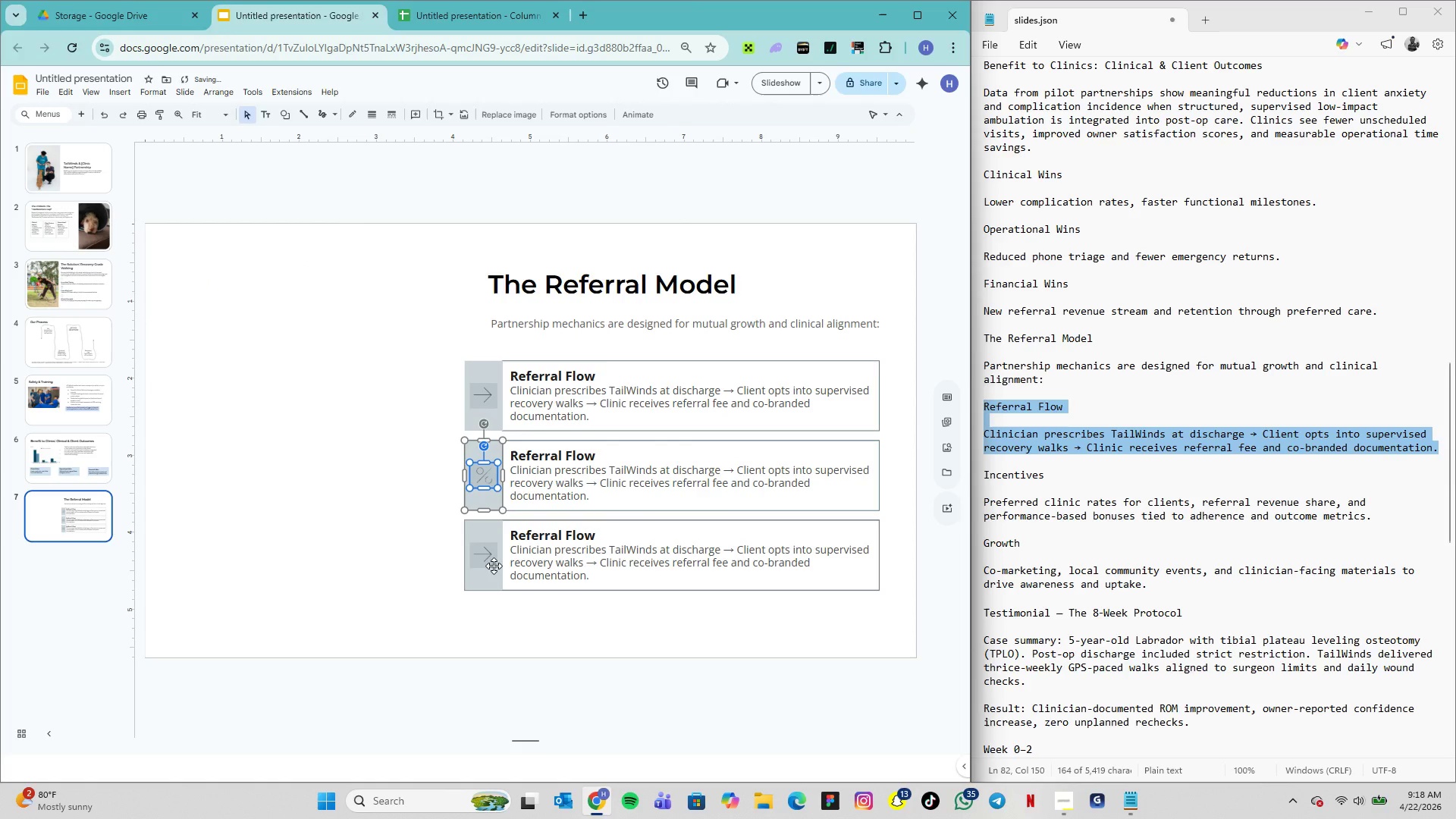 
left_click([494, 566])
 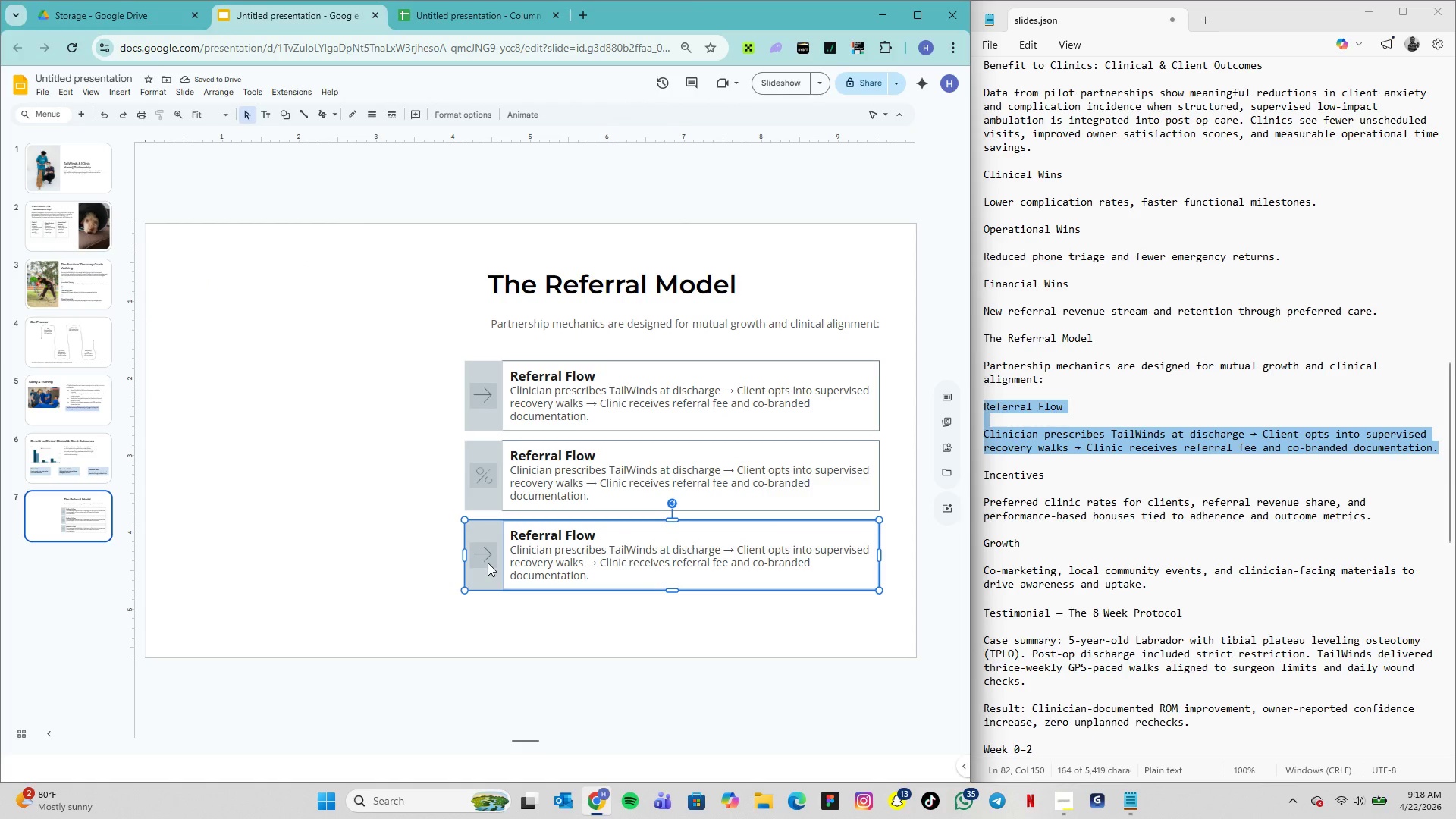 
double_click([488, 563])
 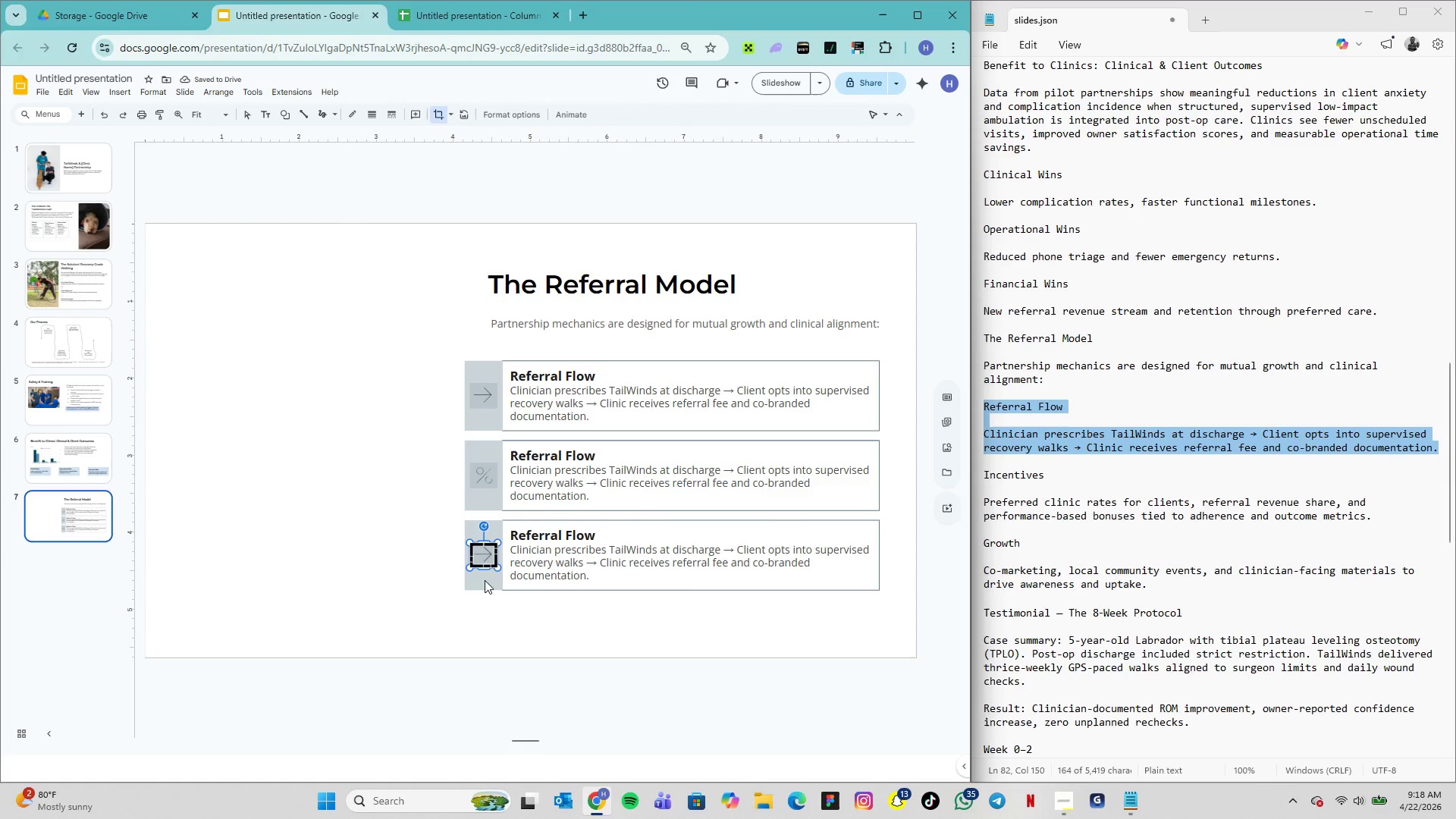 
left_click([485, 580])
 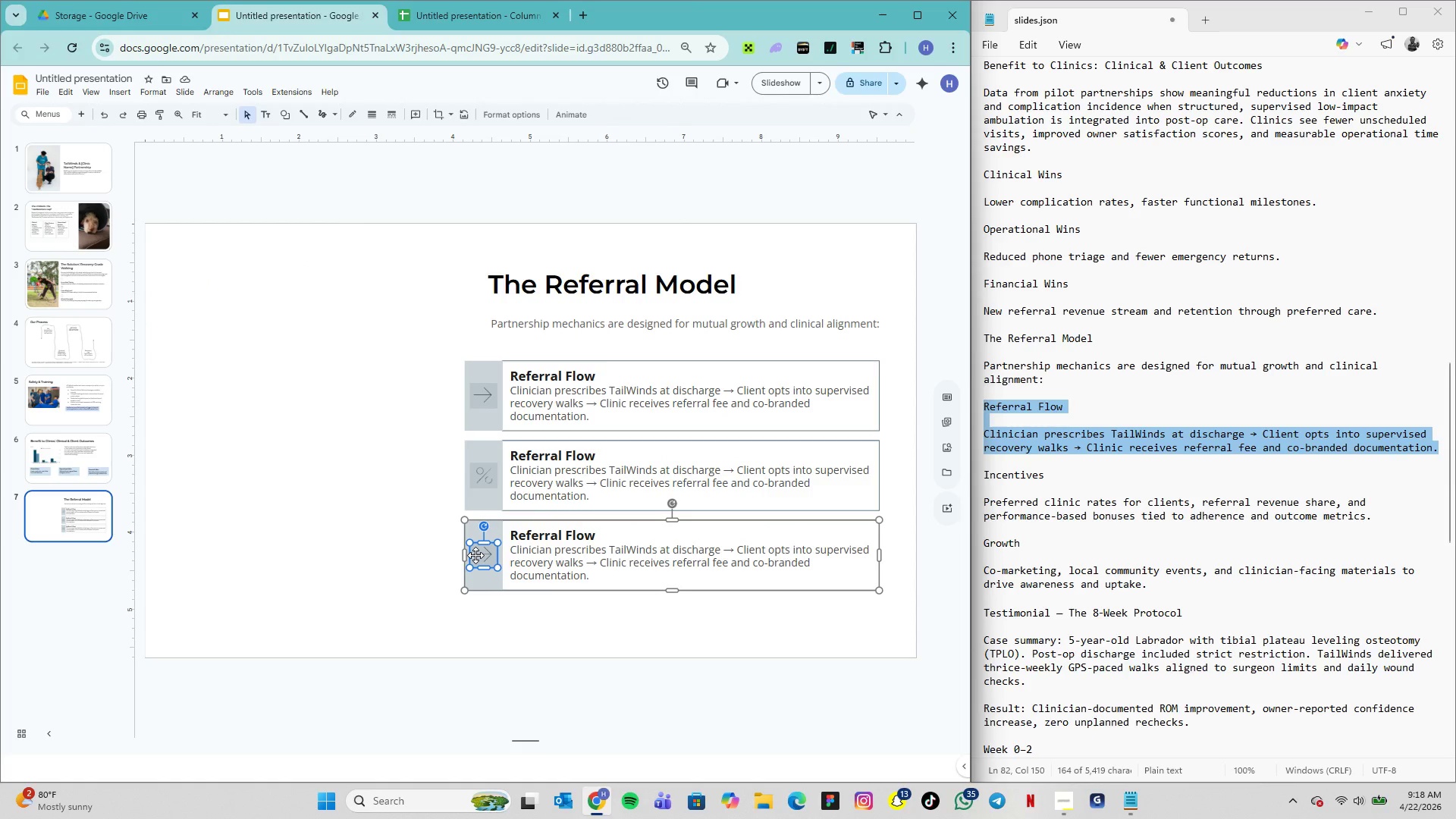 
left_click([475, 522])
 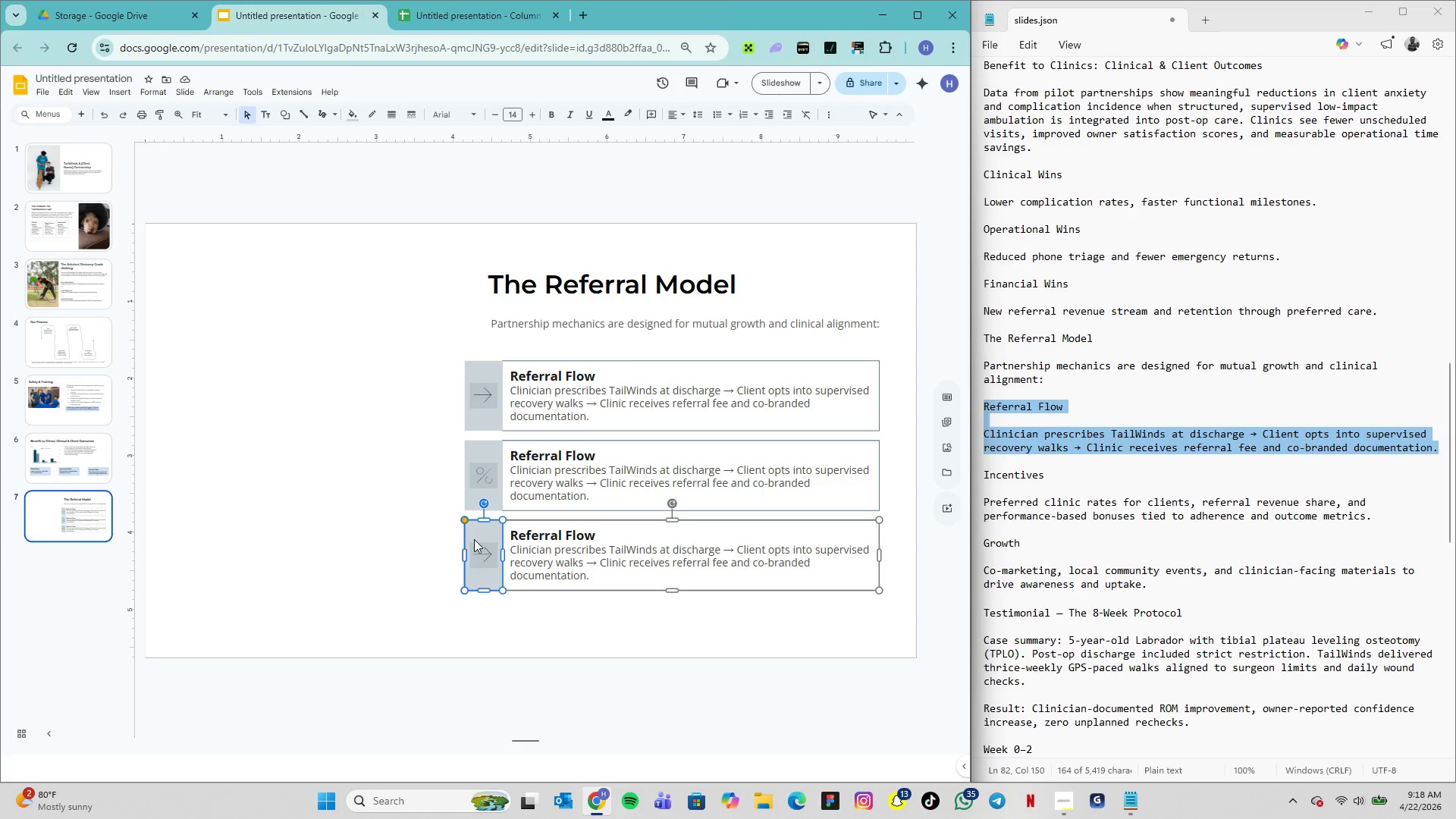 
right_click([475, 539])
 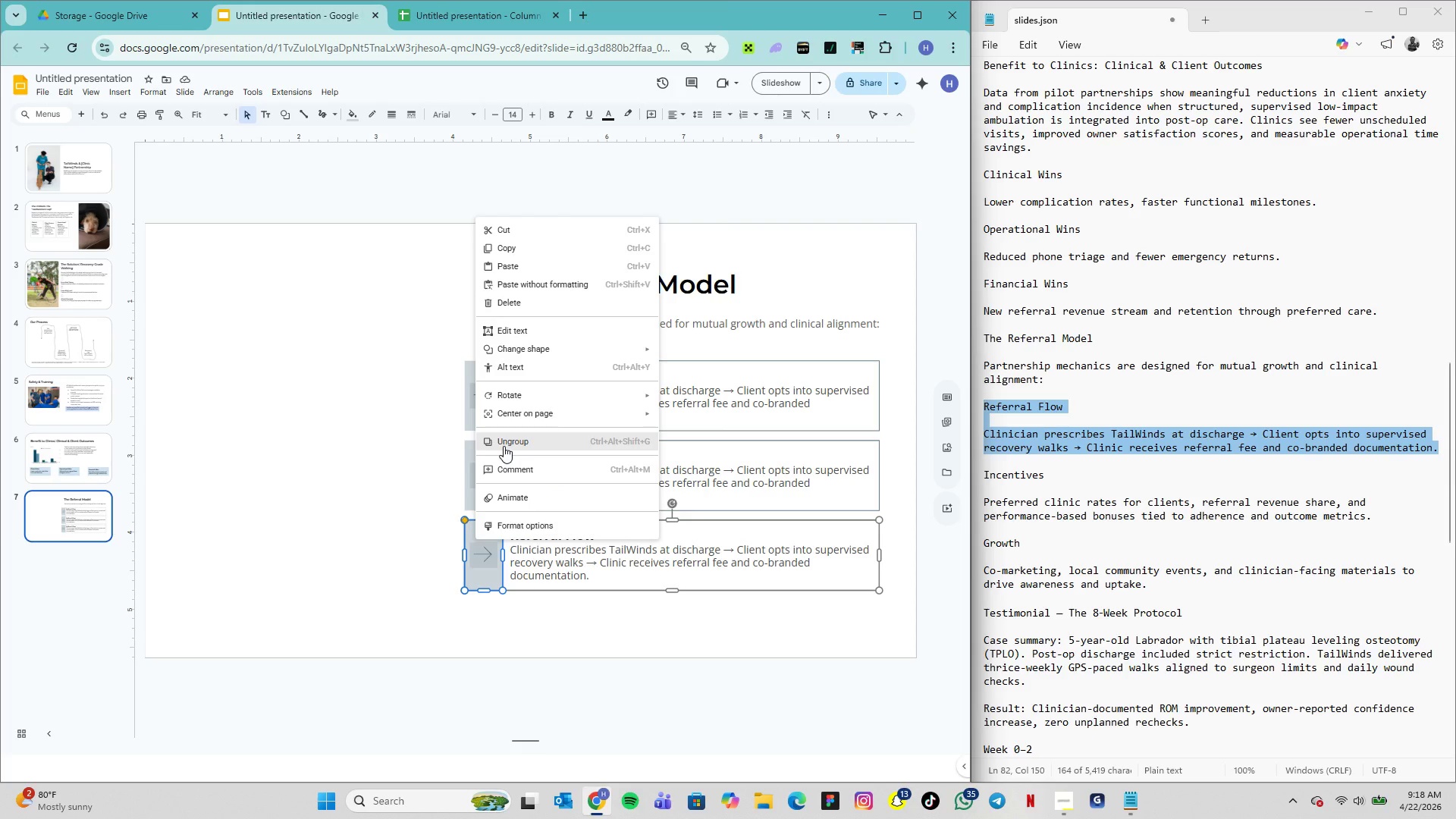 
left_click([504, 446])
 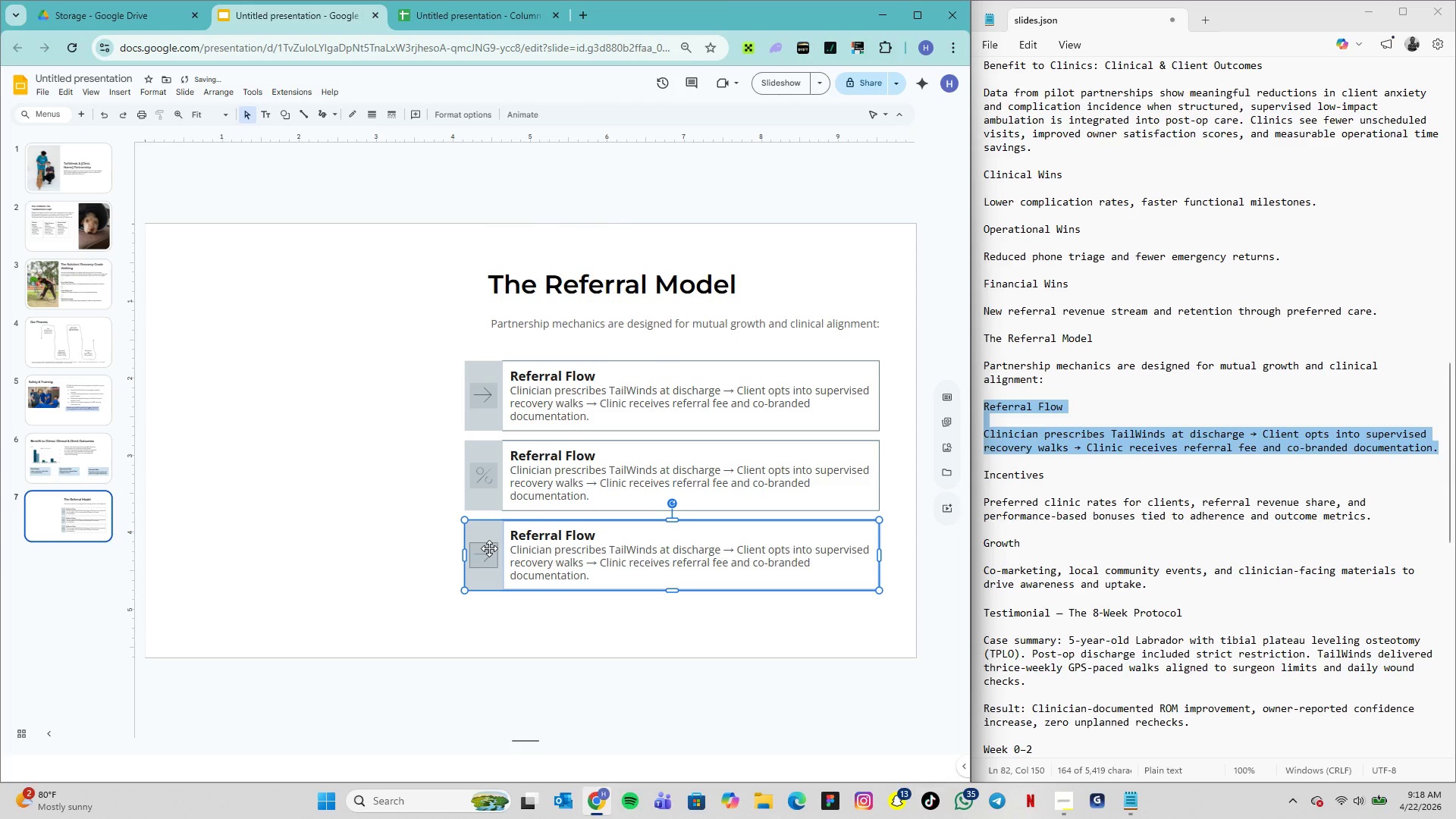 
left_click([489, 548])
 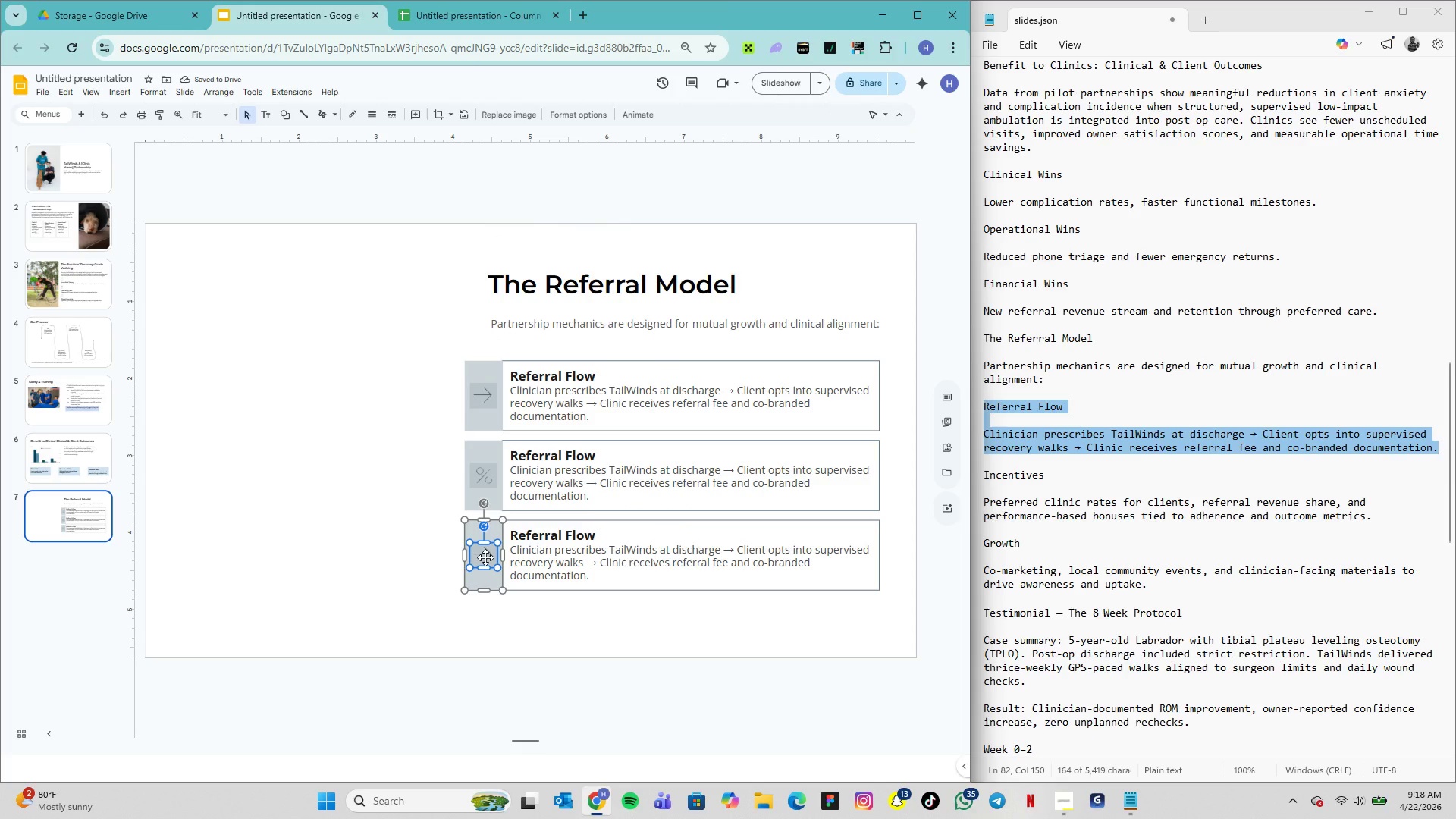 
right_click([485, 557])
 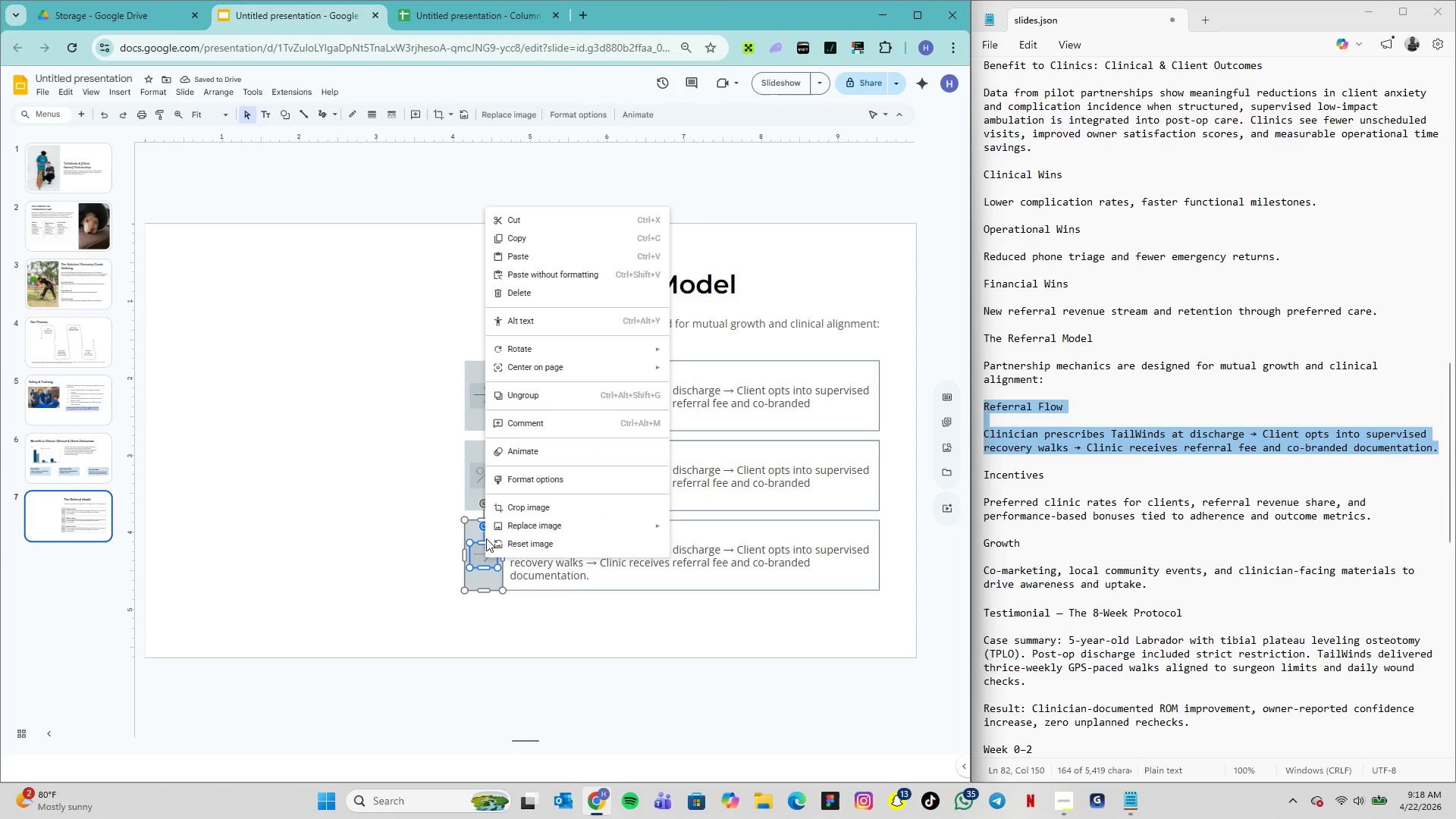 
mouse_move([519, 525])
 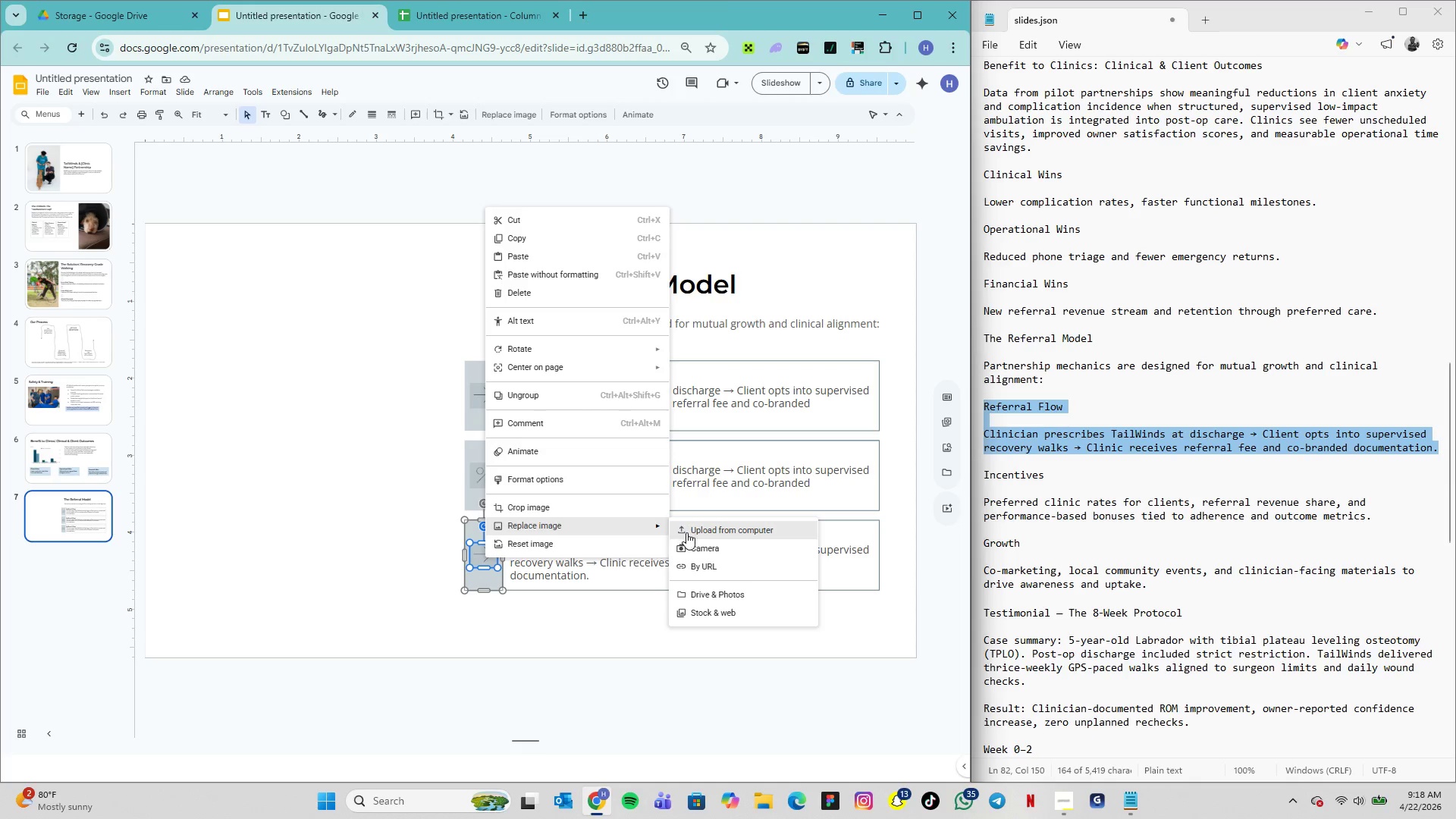 
left_click([688, 533])
 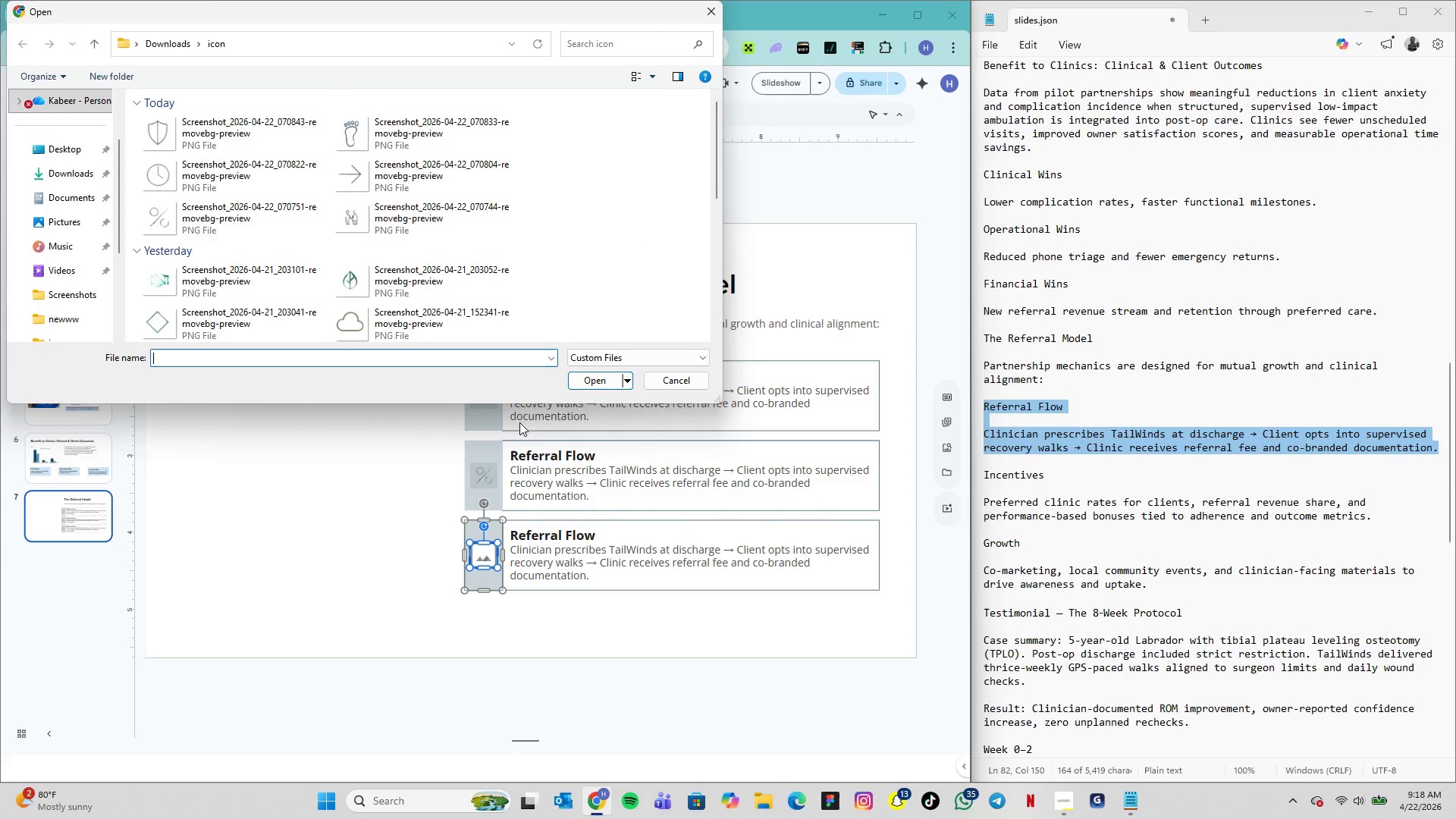 
left_click([352, 226])
 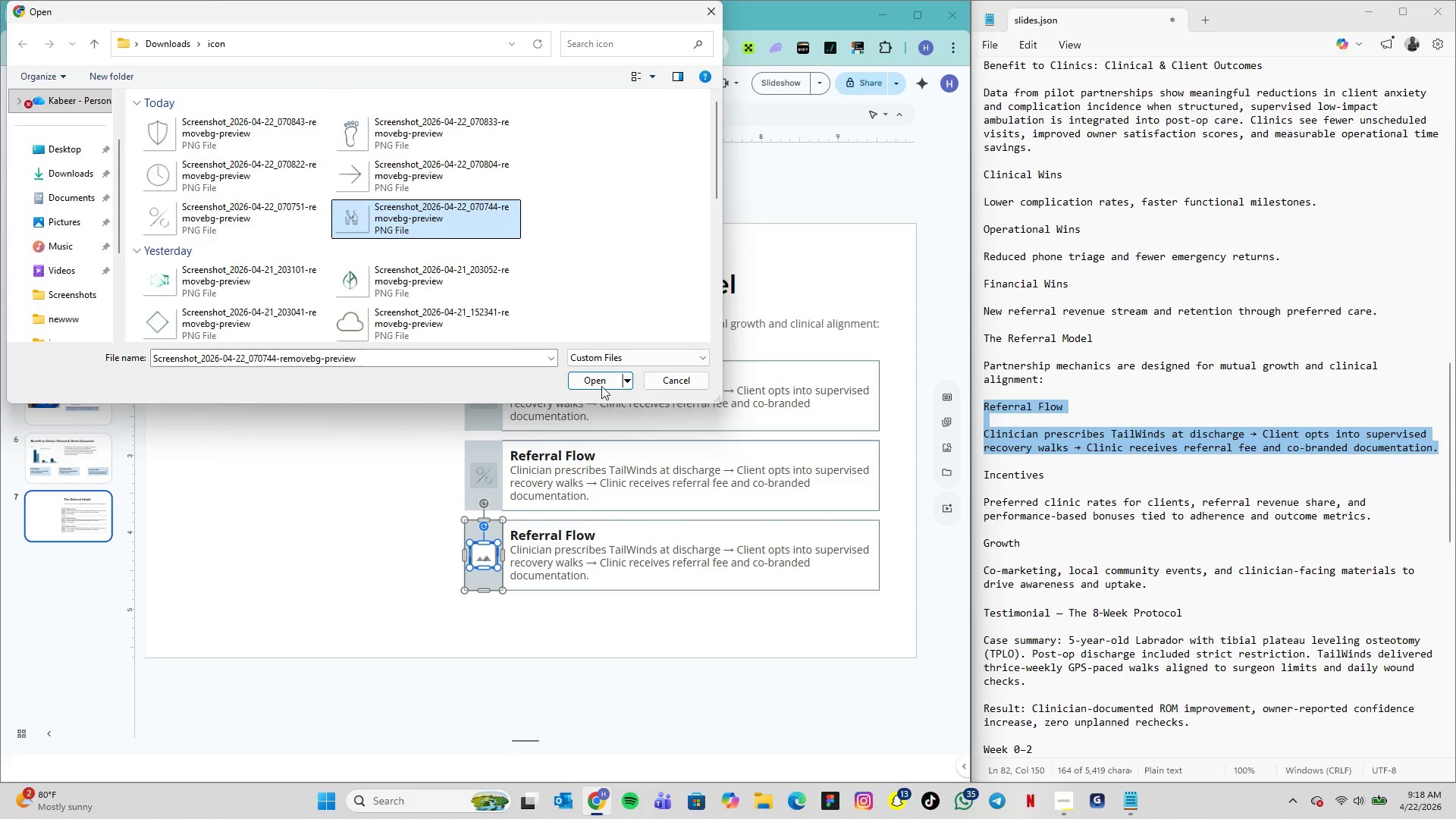 
left_click([598, 382])
 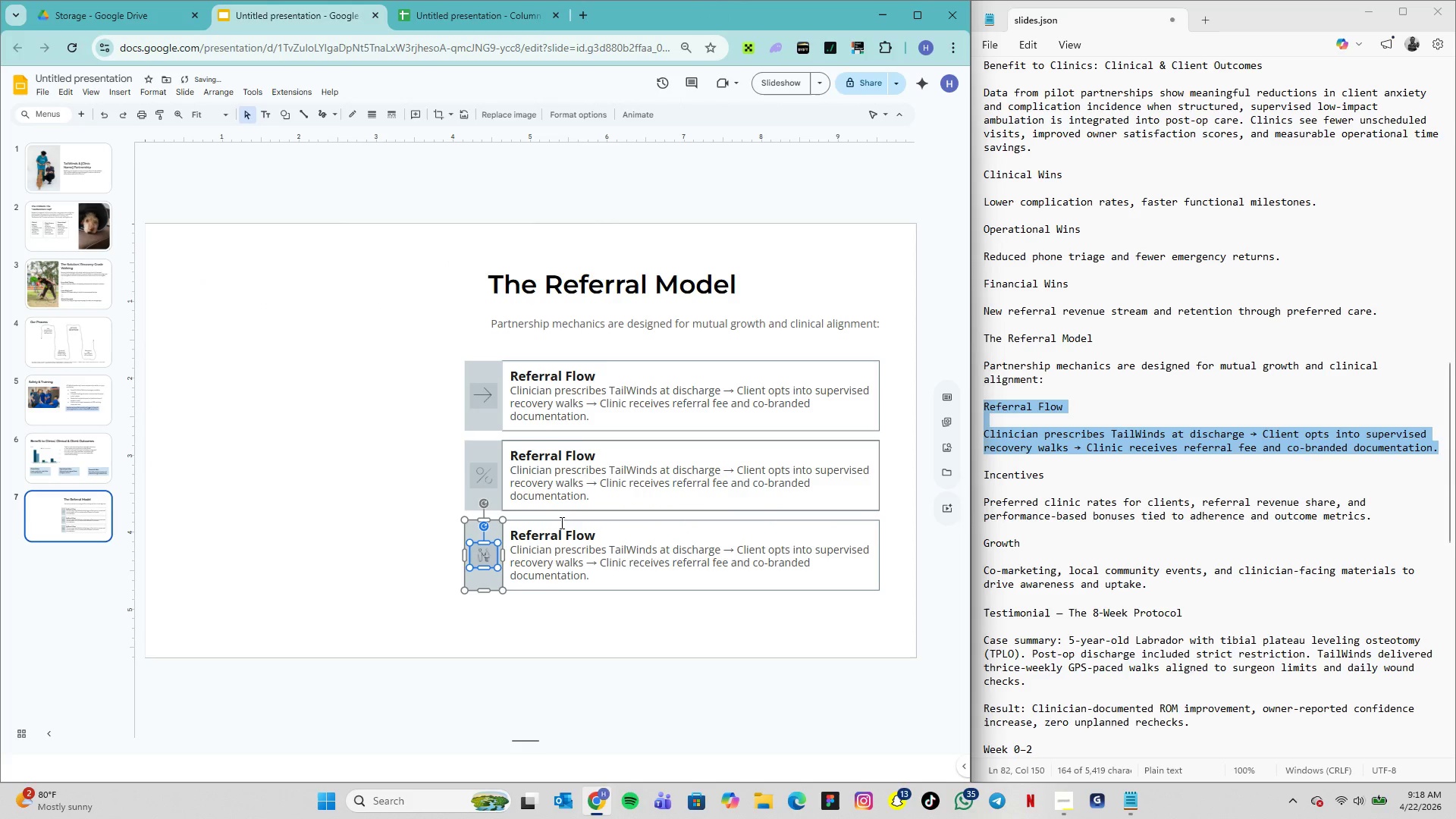 
left_click([557, 643])
 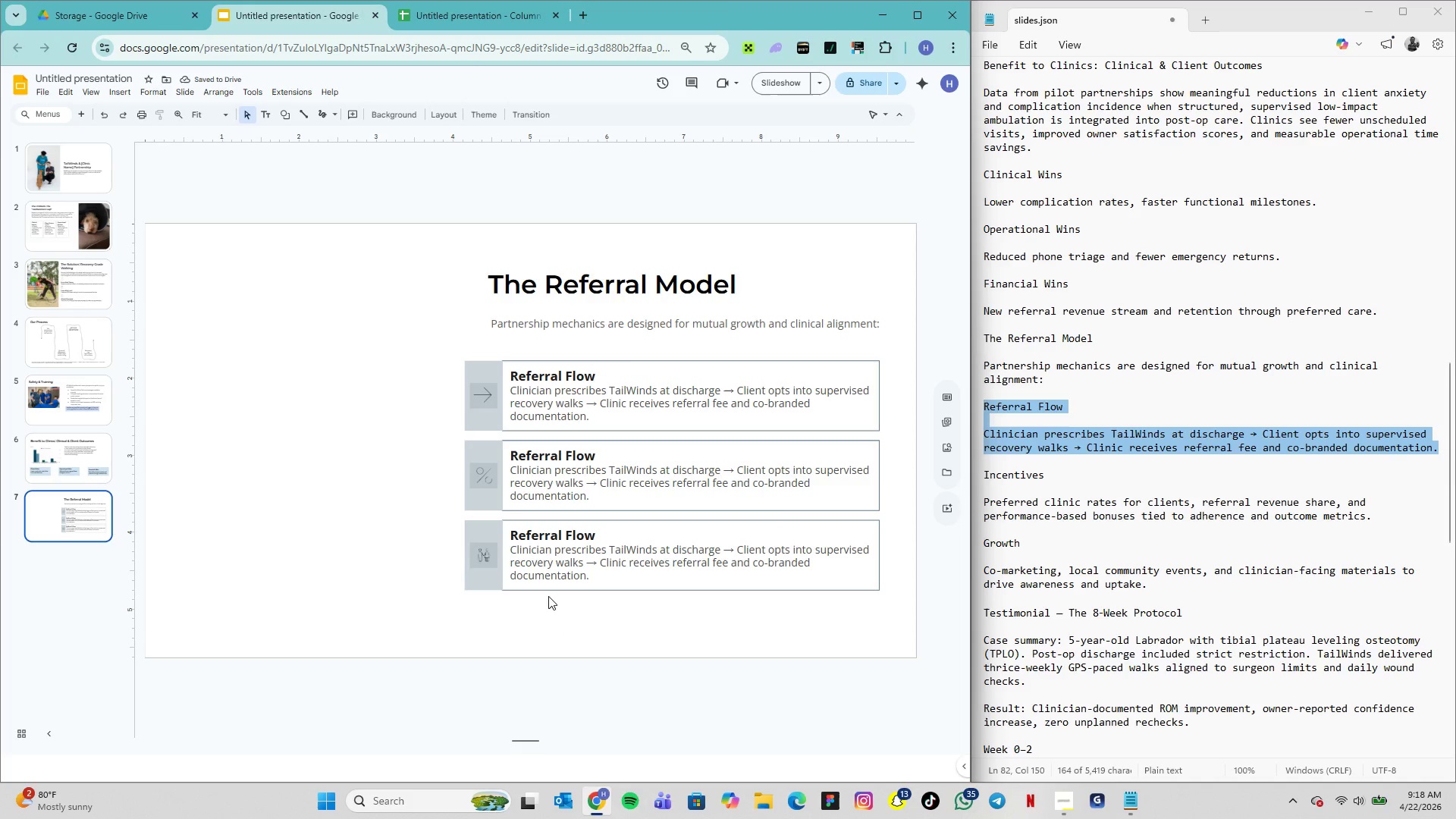 
wait(8.83)
 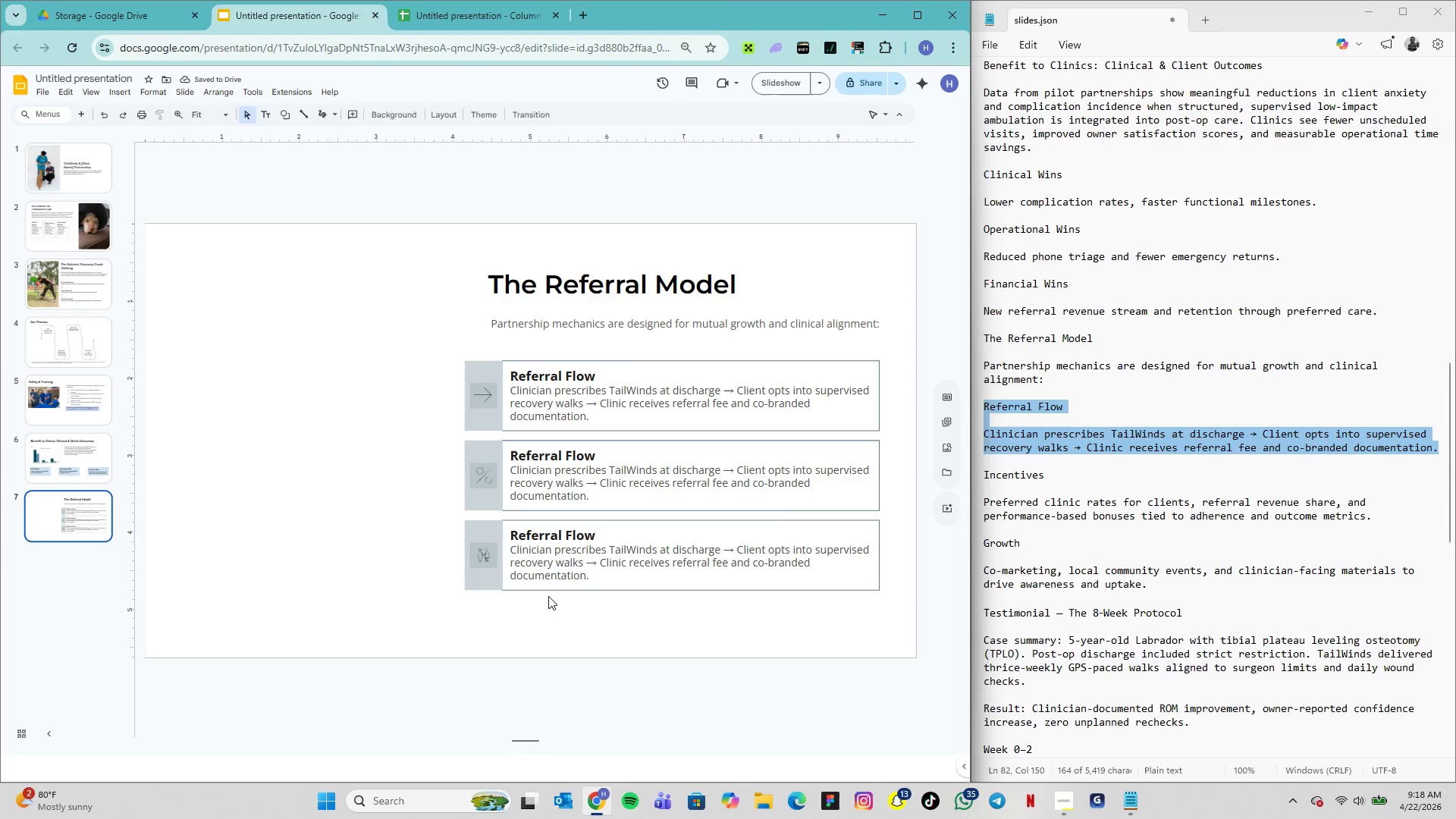 
scroll: coordinate [1116, 504], scroll_direction: down, amount: 5.0
 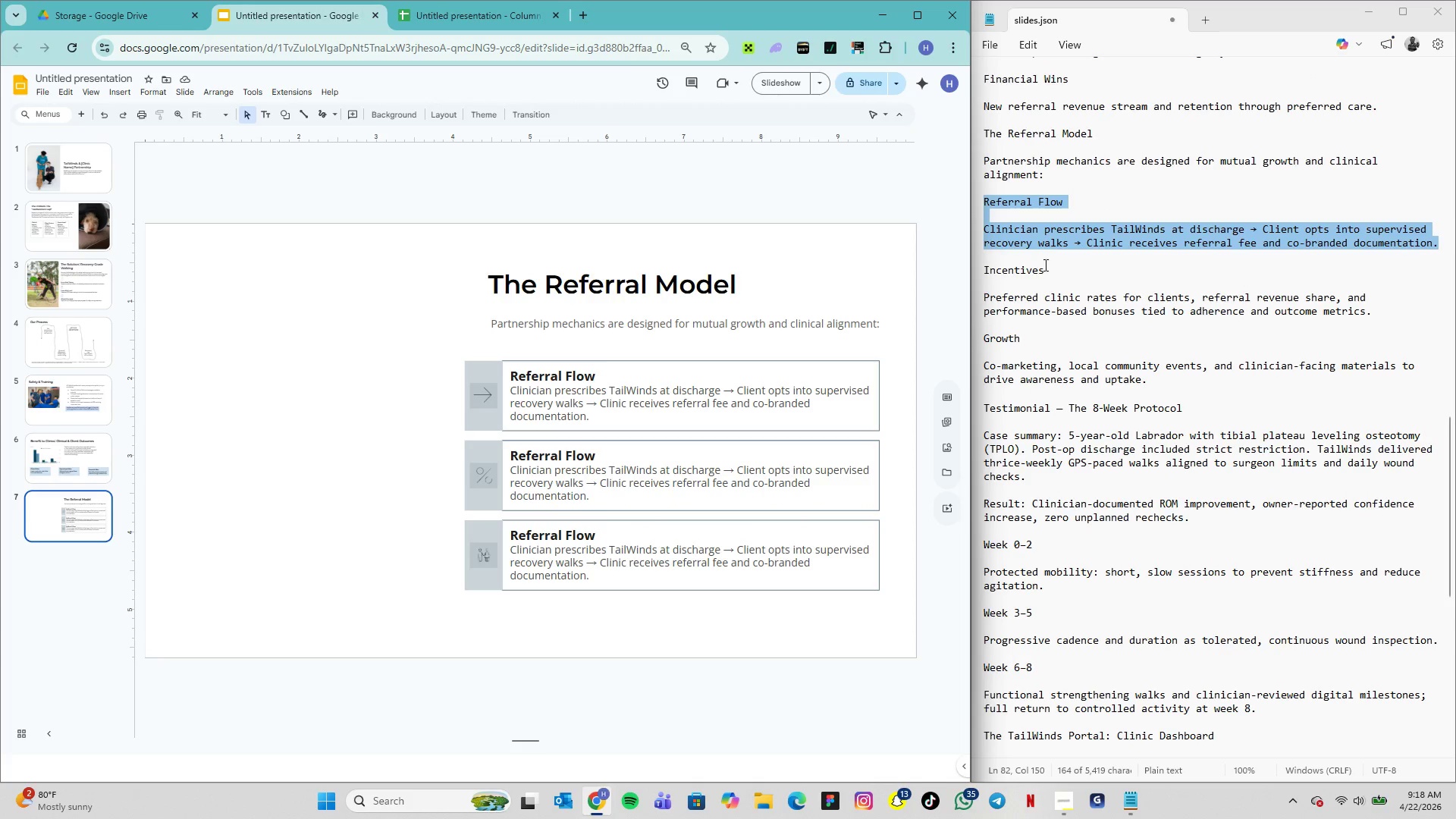 
left_click_drag(start_coordinate=[1045, 267], to_coordinate=[977, 274])
 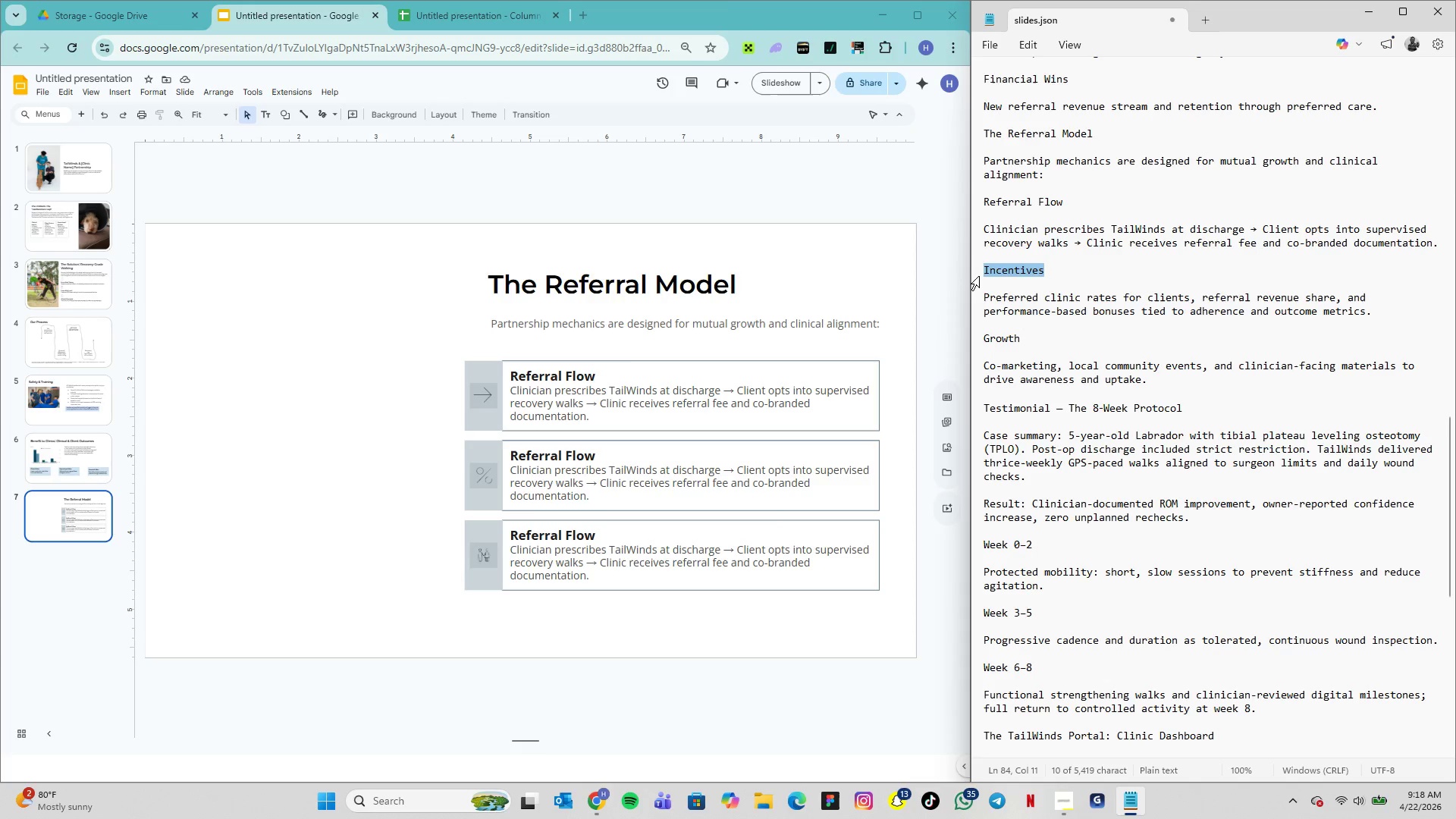 
key(Control+C)
 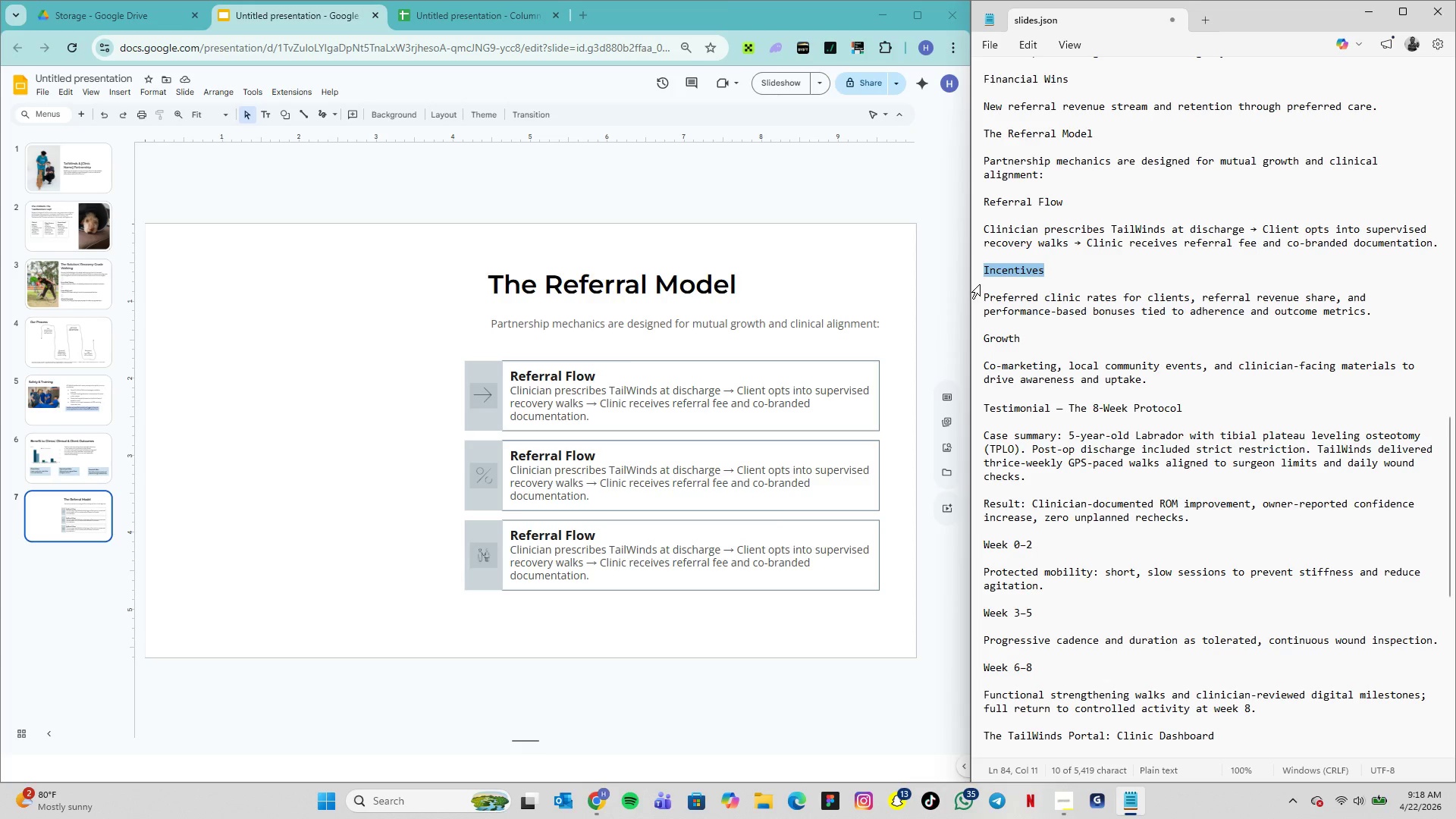 
key(Control+C)
 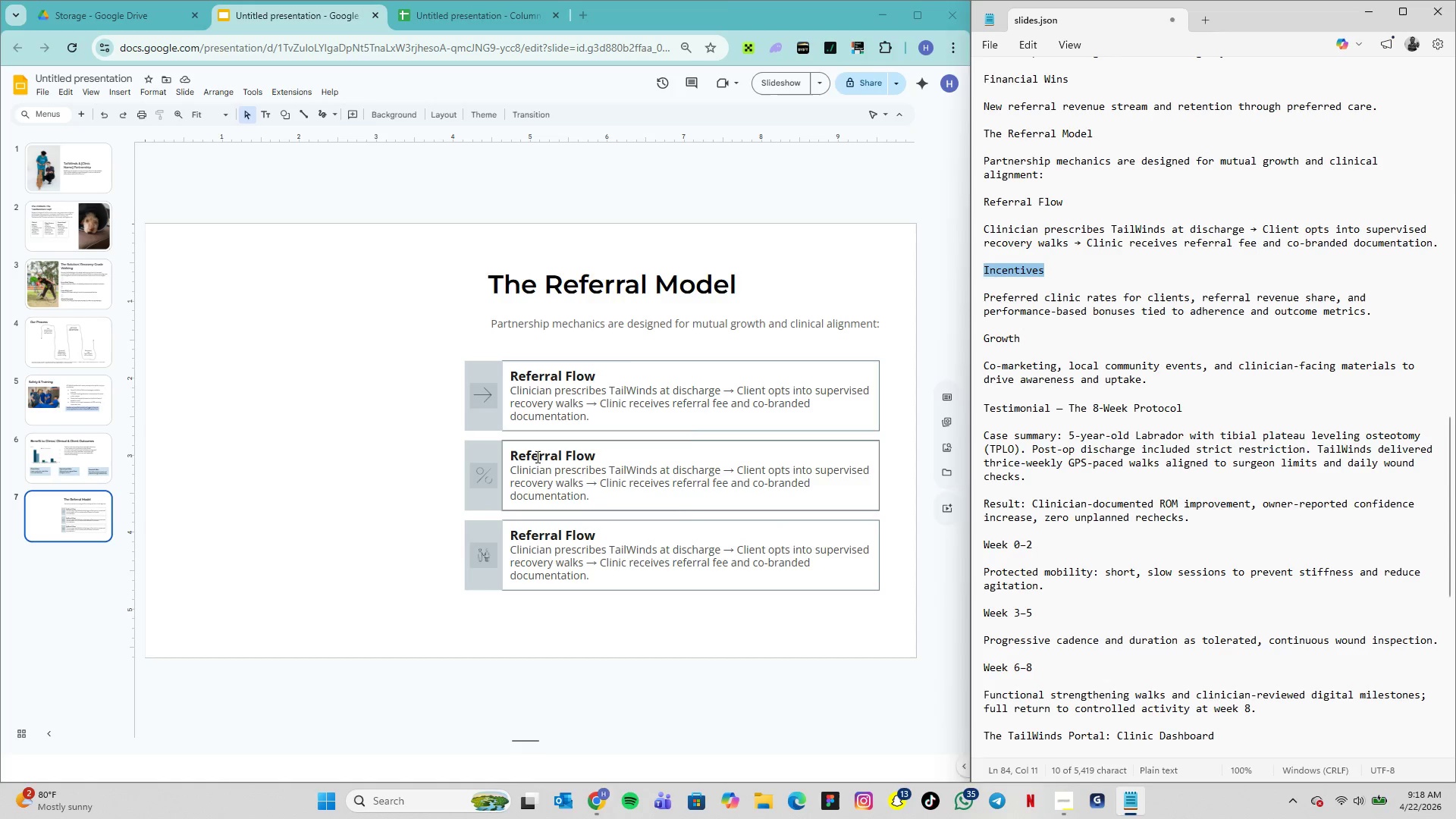 
double_click([536, 457])
 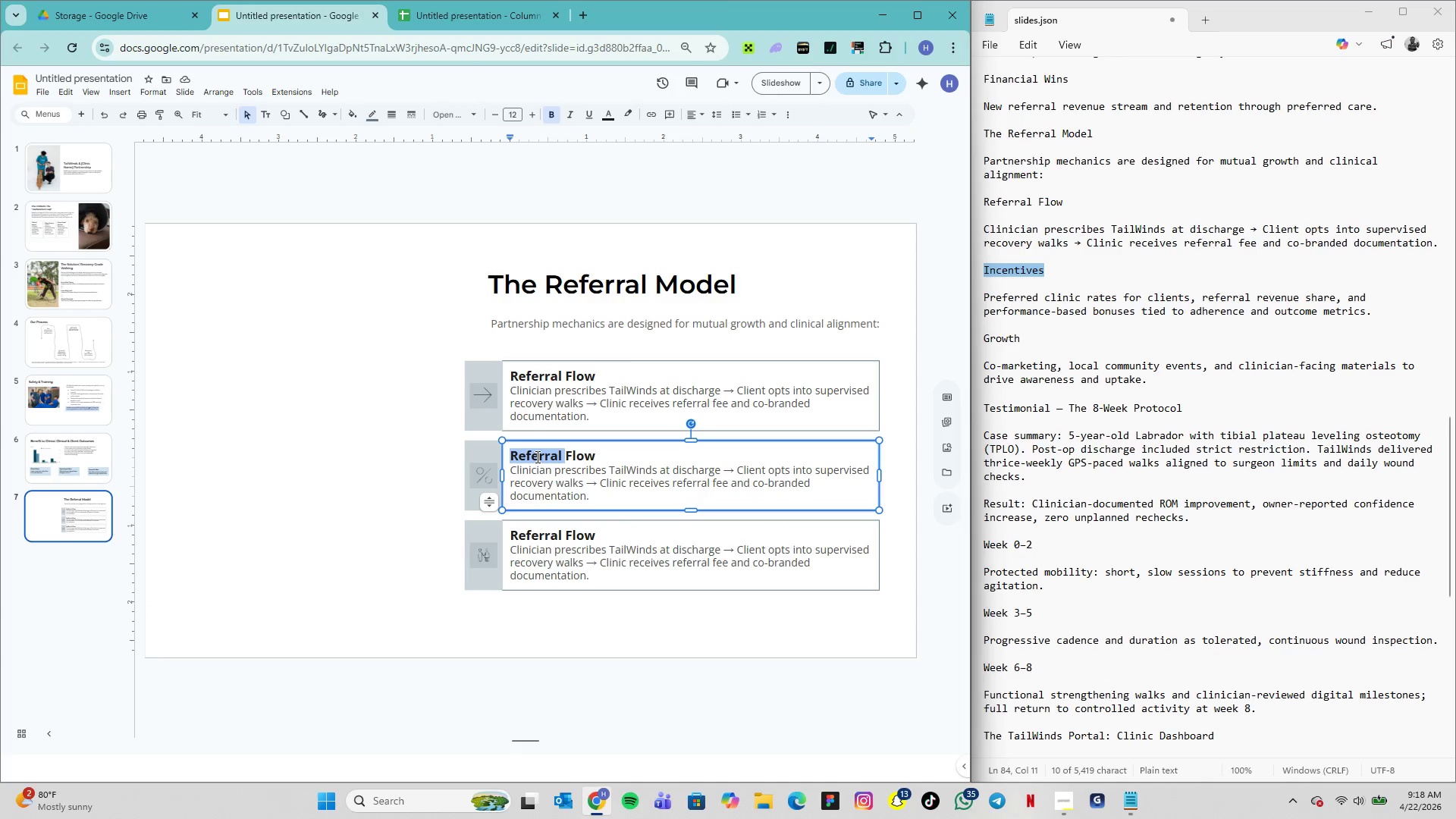 
triple_click([536, 457])
 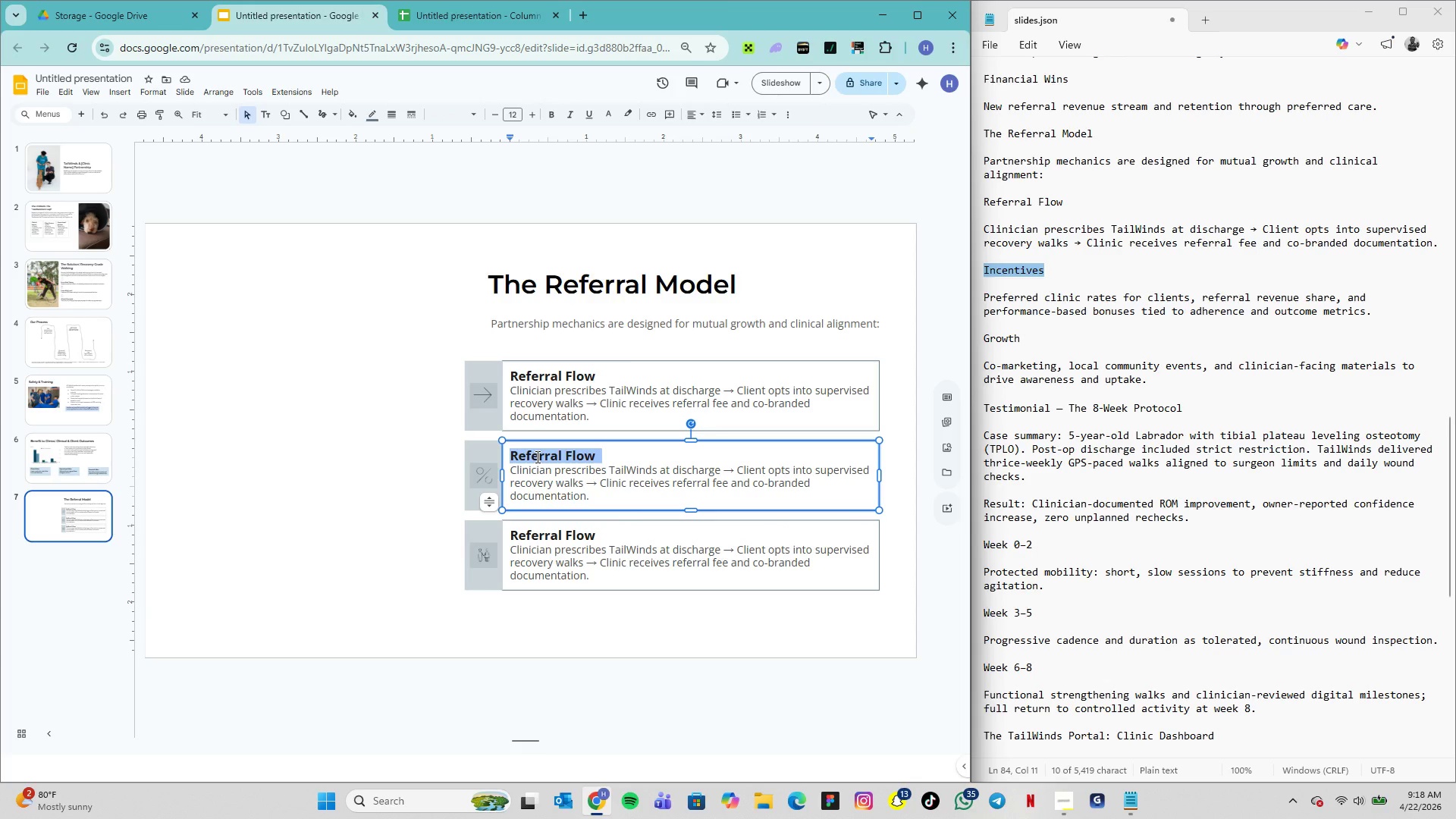 
key(Control+V)
 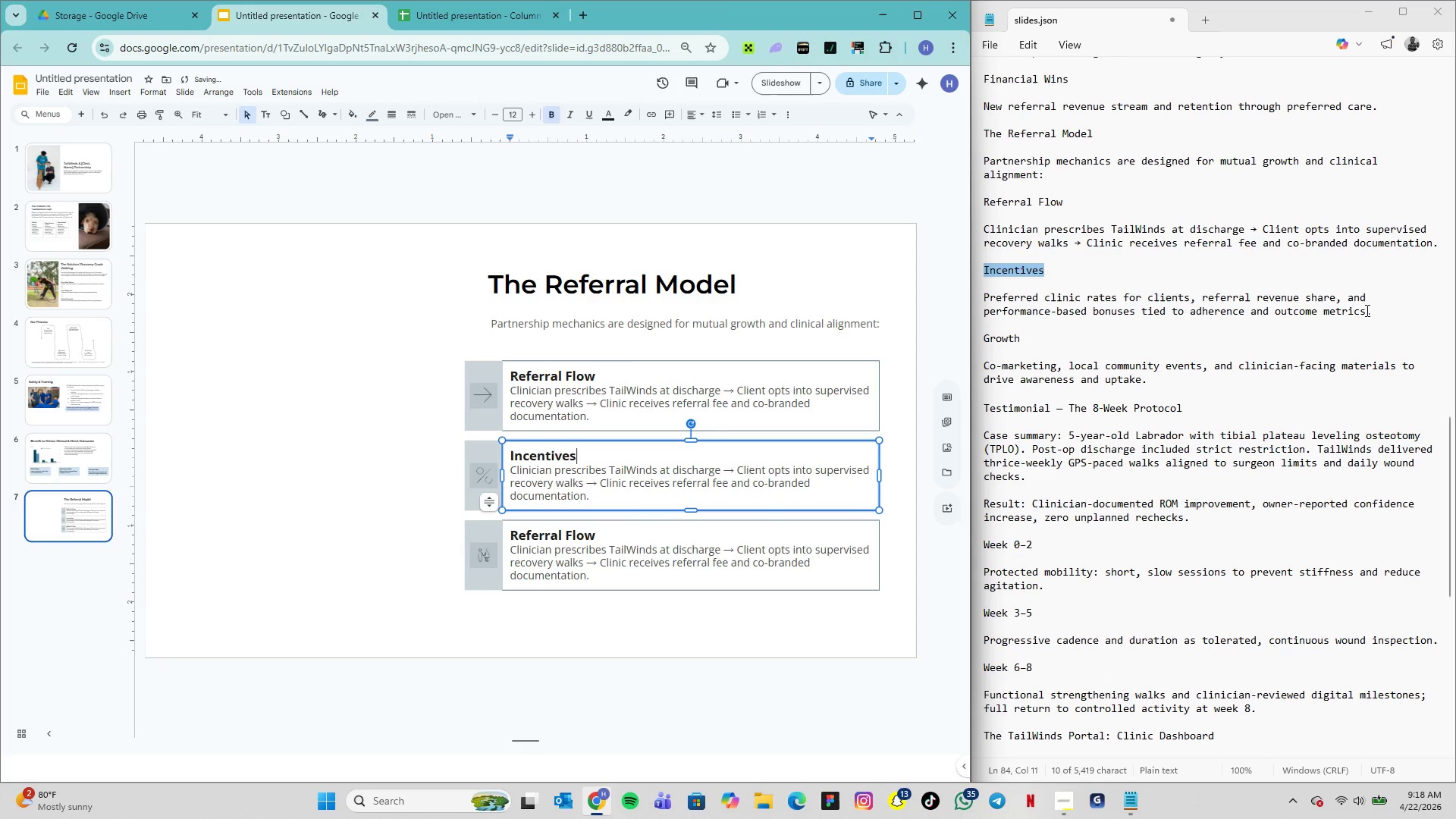 
left_click_drag(start_coordinate=[1370, 310], to_coordinate=[975, 302])
 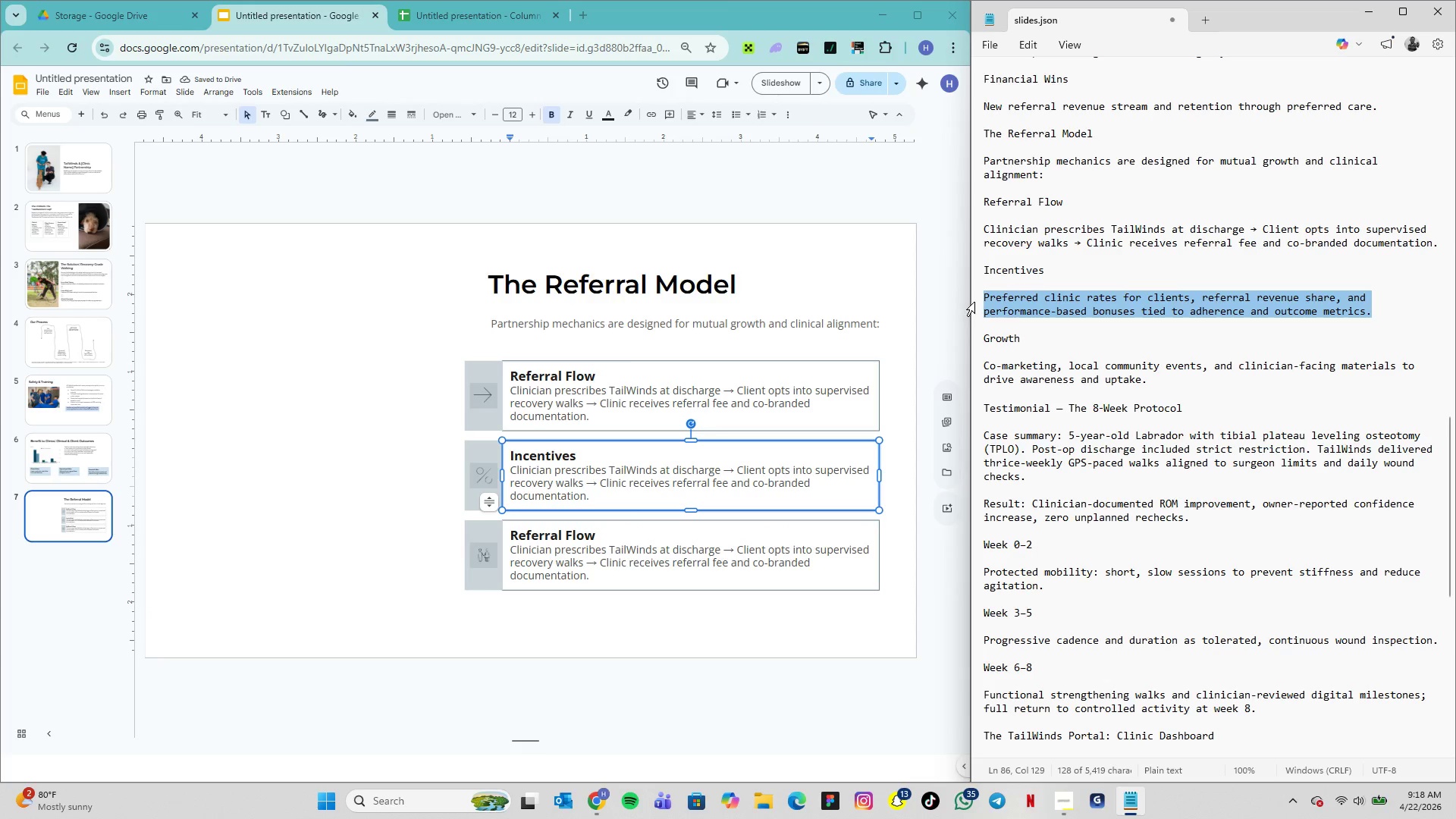 
key(Control+C)
 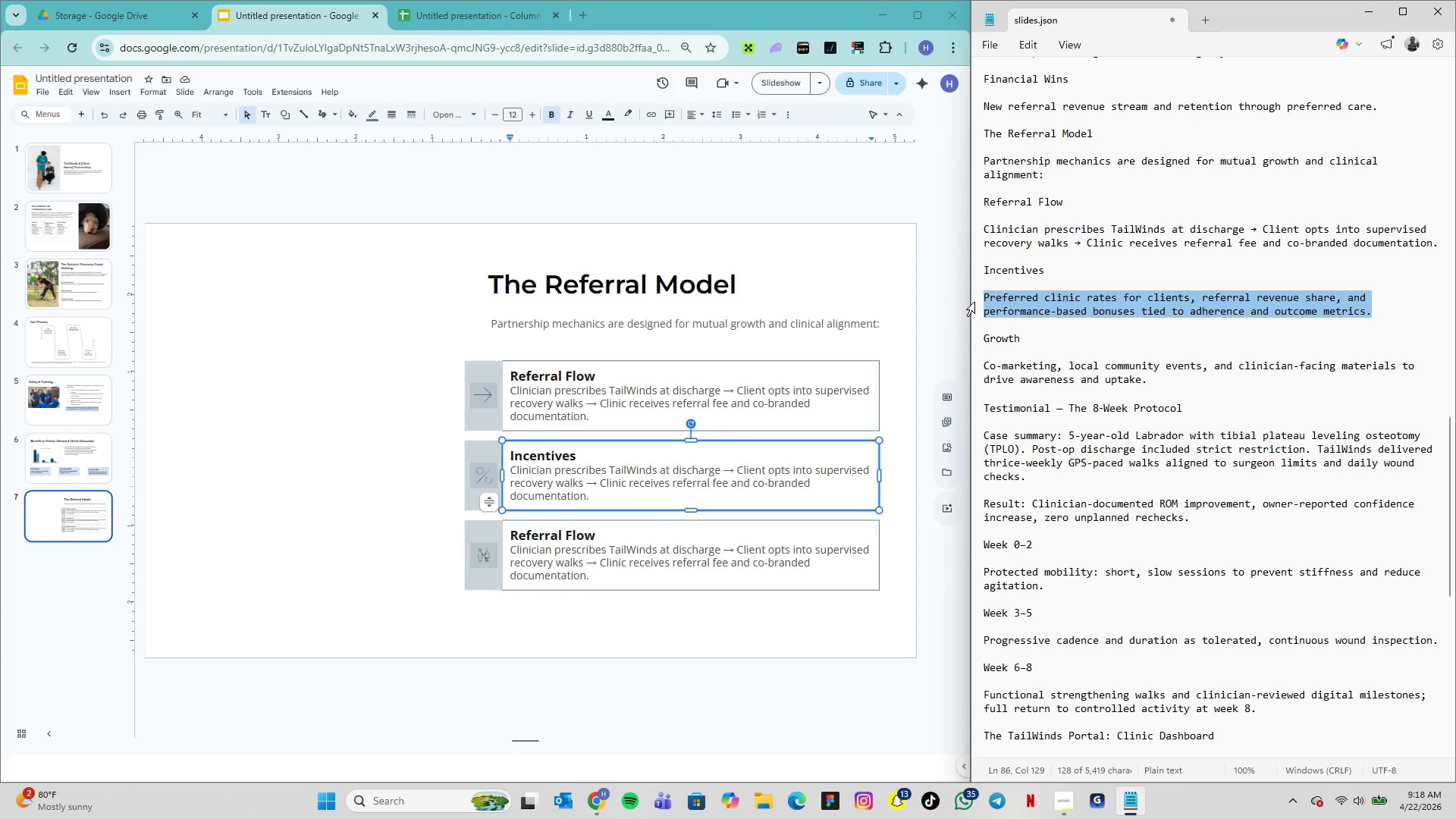 
key(Control+C)
 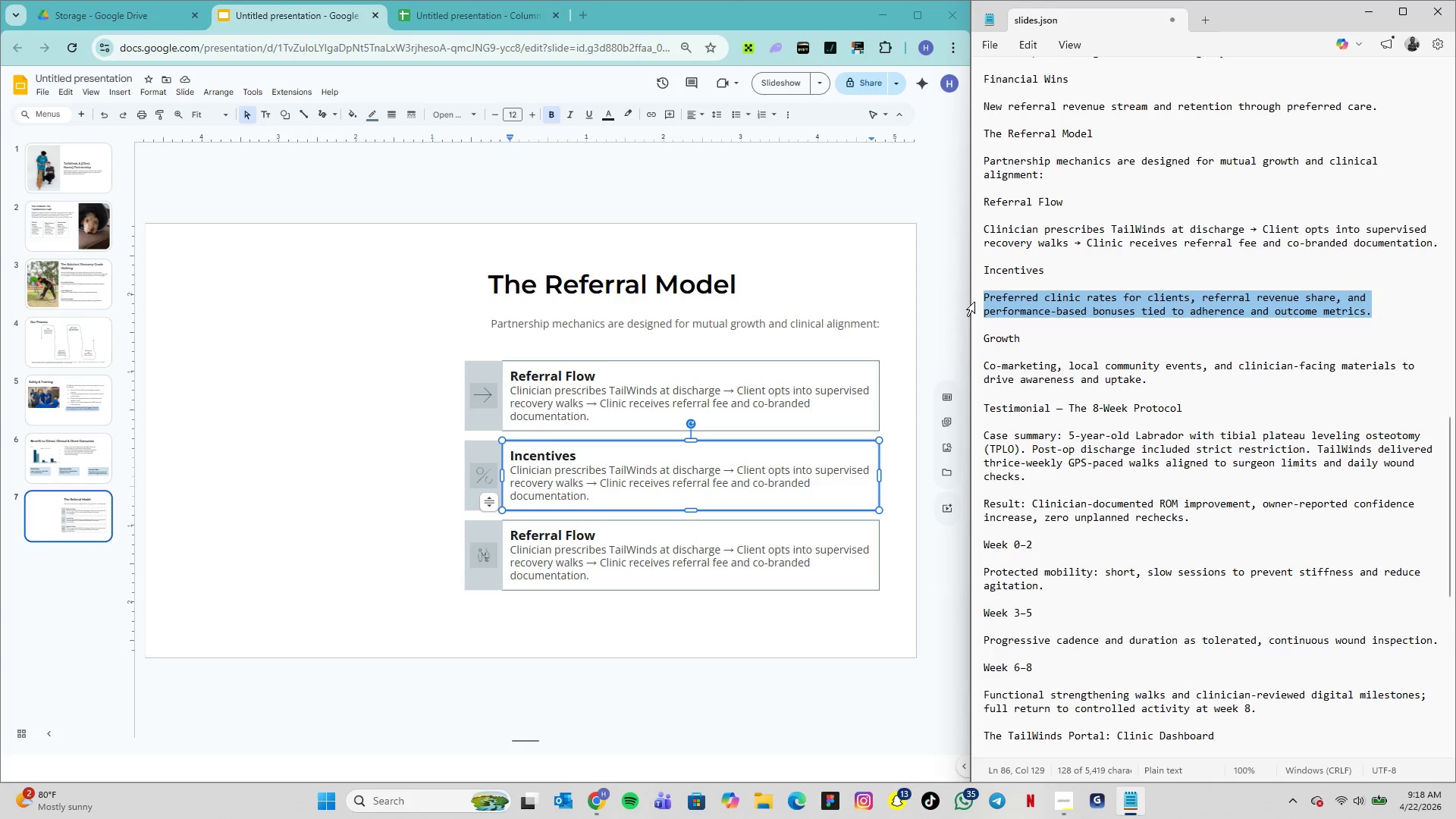 
key(Control+C)
 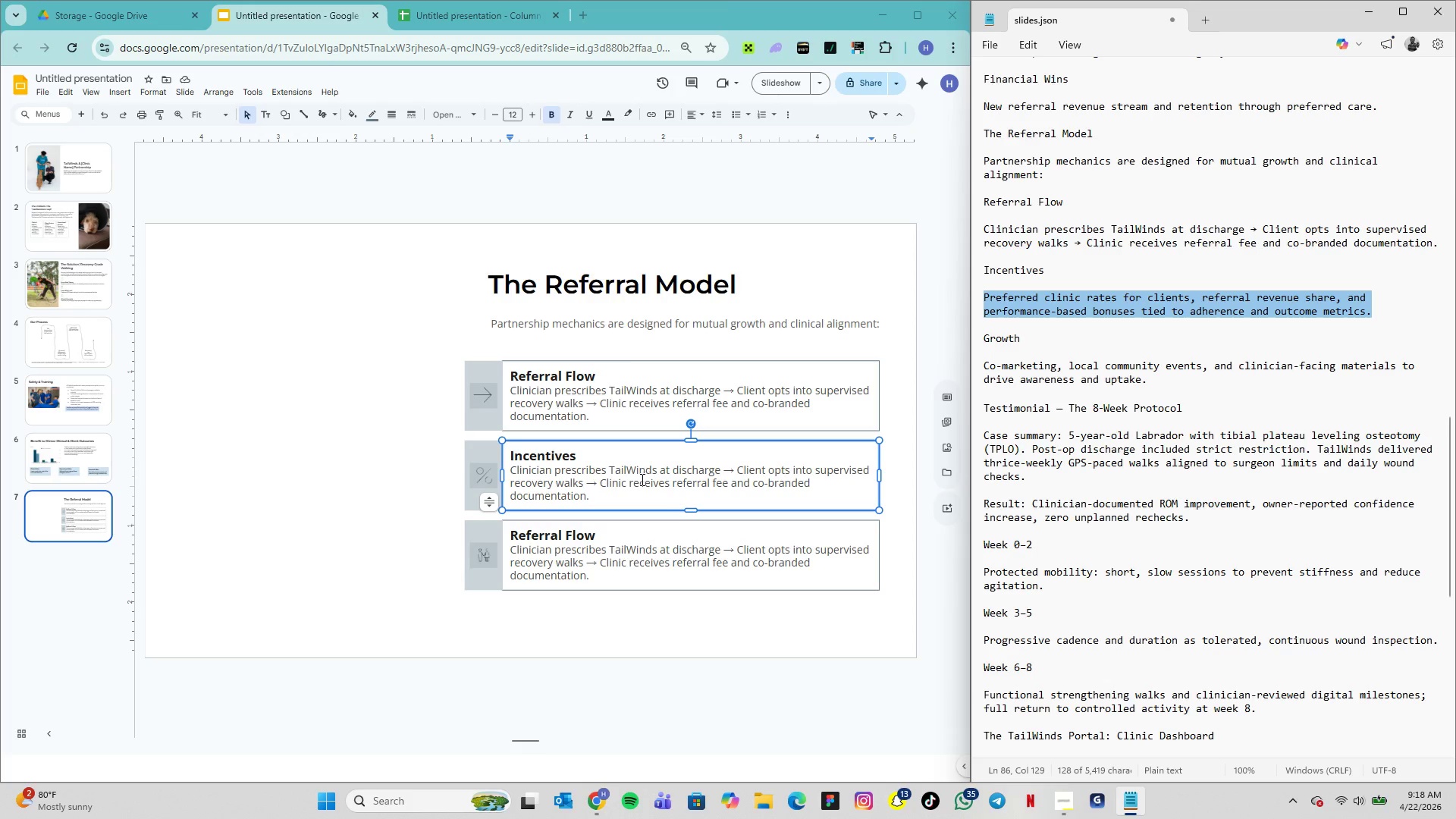 
double_click([639, 480])
 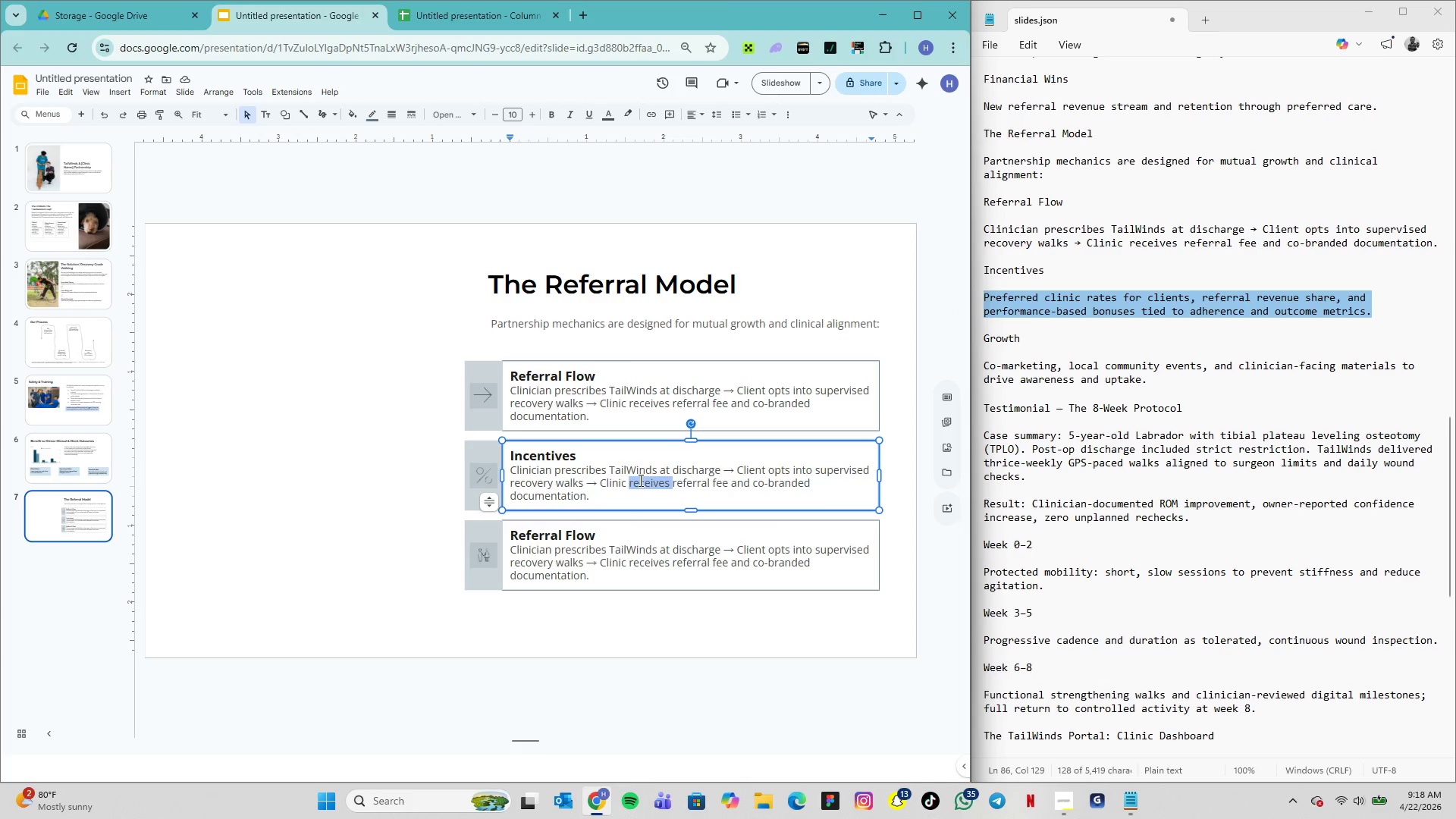 
triple_click([639, 480])
 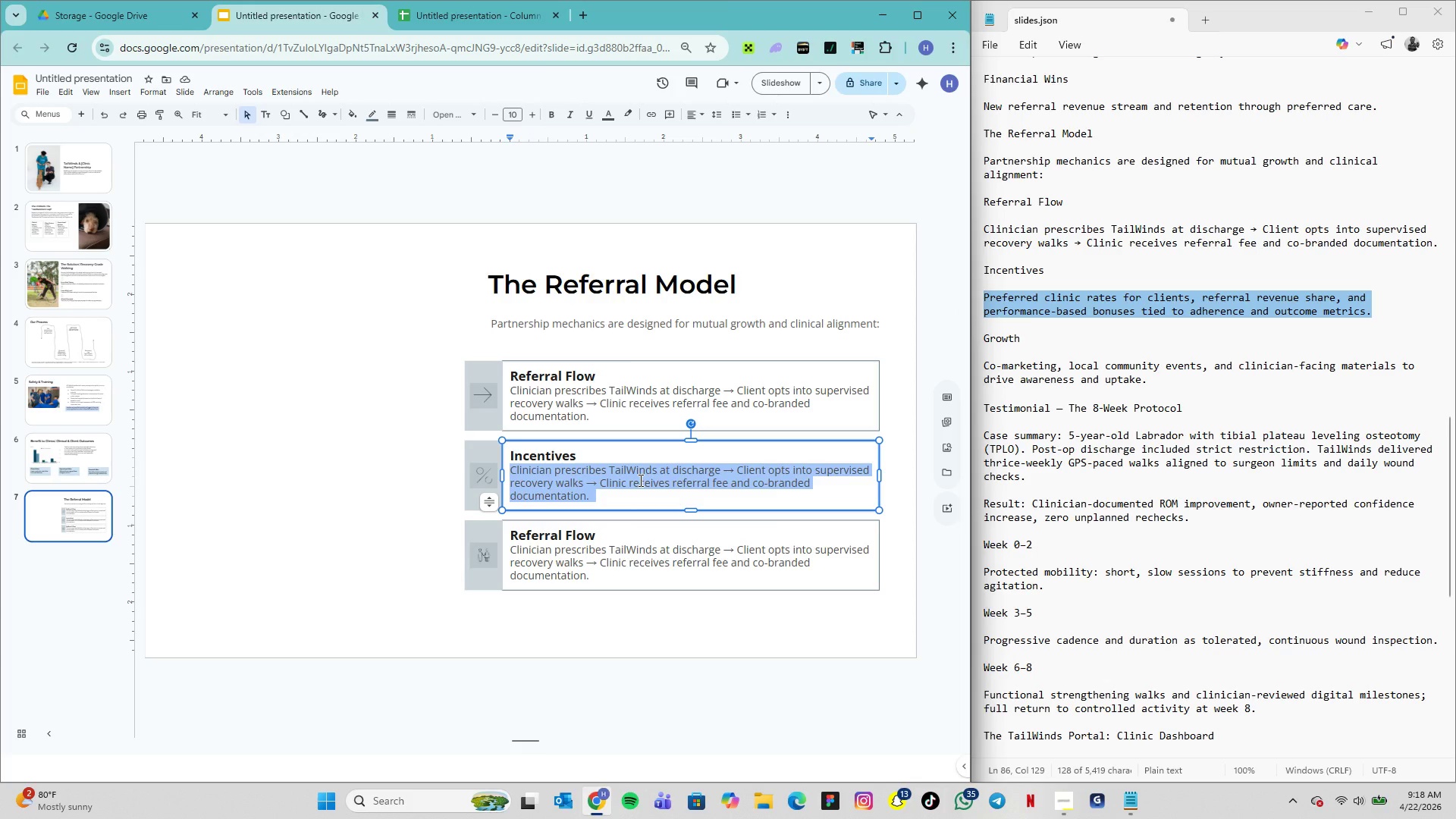 
key(Control+V)
 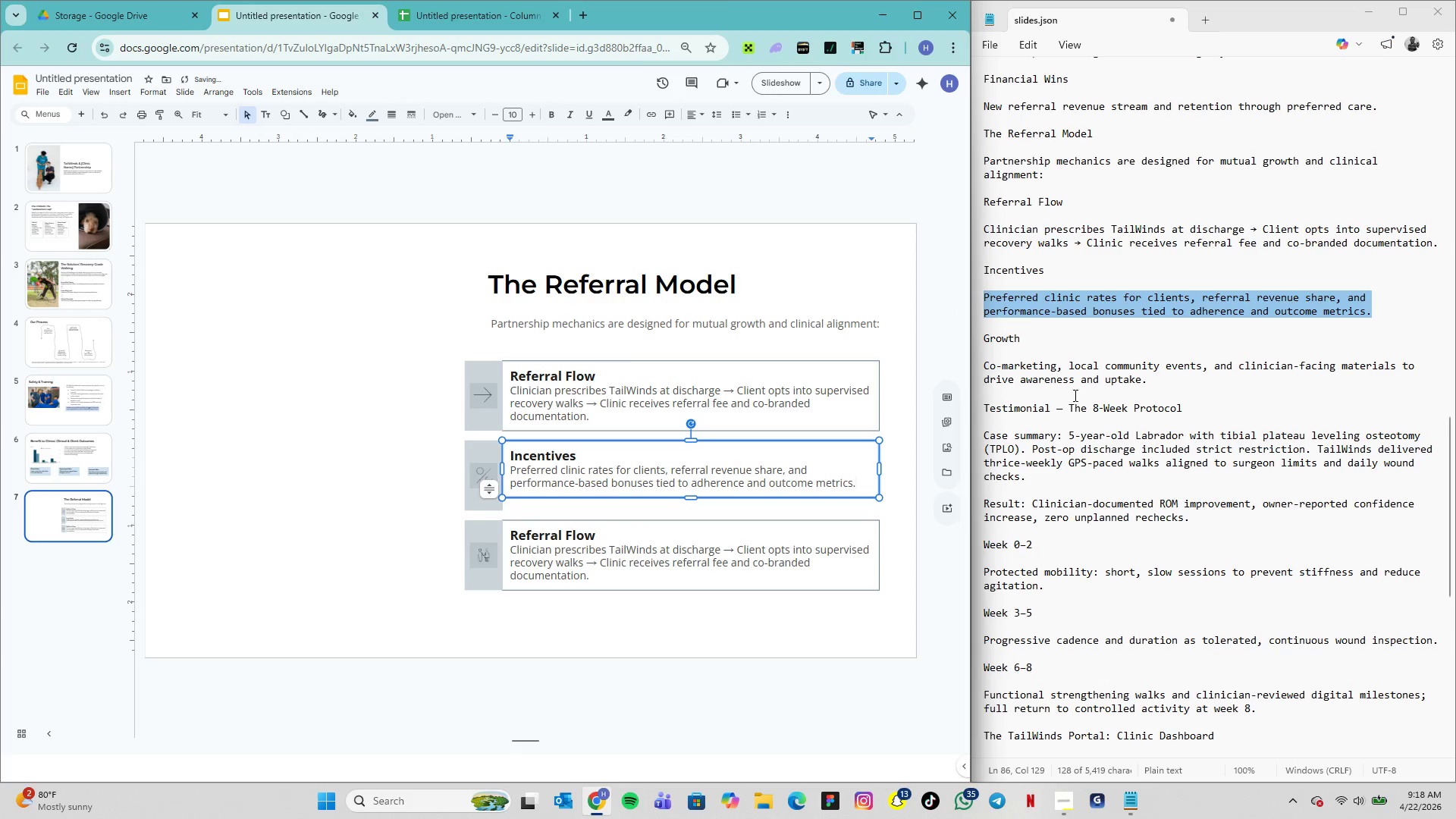 
left_click_drag(start_coordinate=[1022, 339], to_coordinate=[975, 342])
 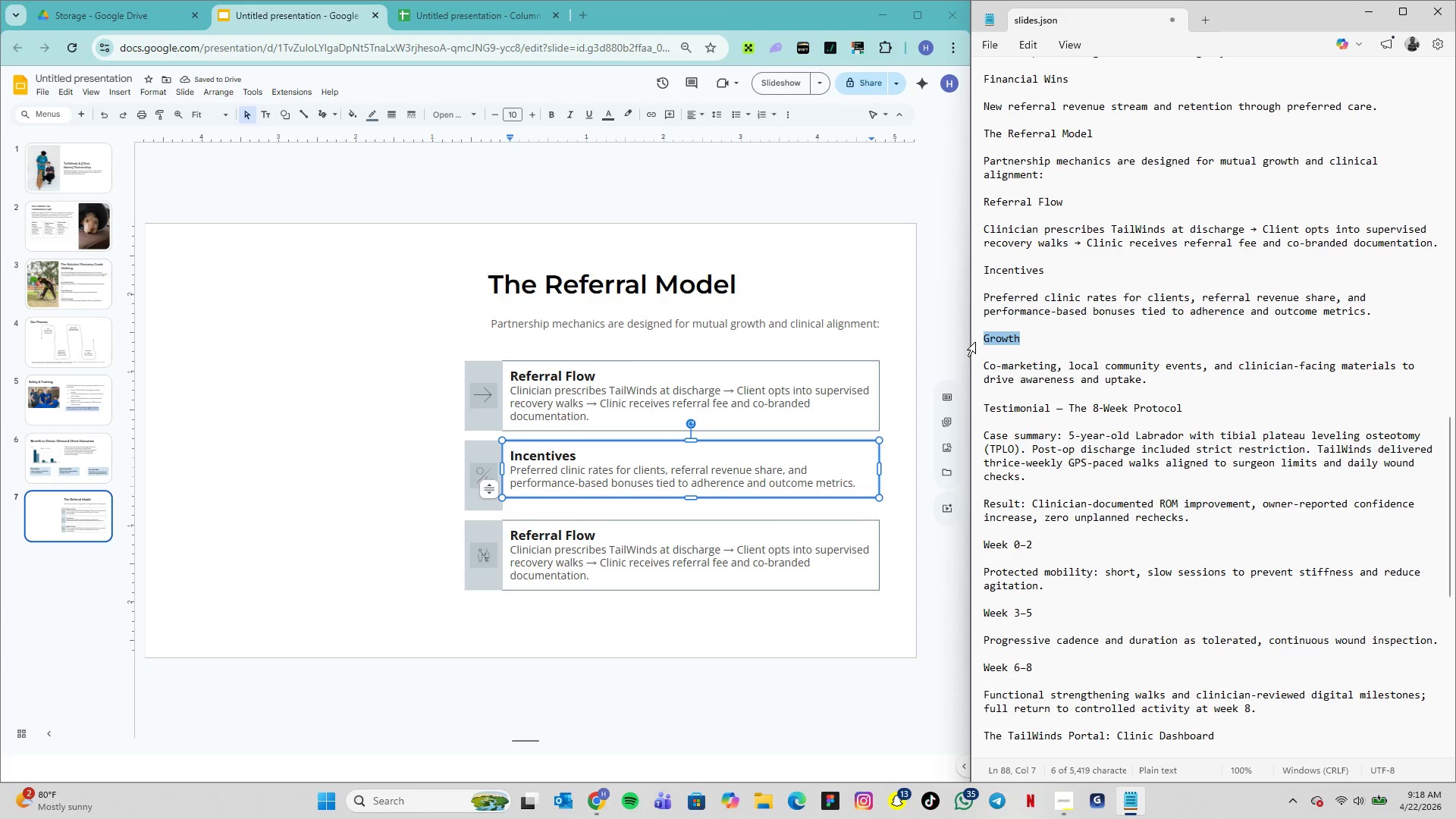 
key(Control+C)
 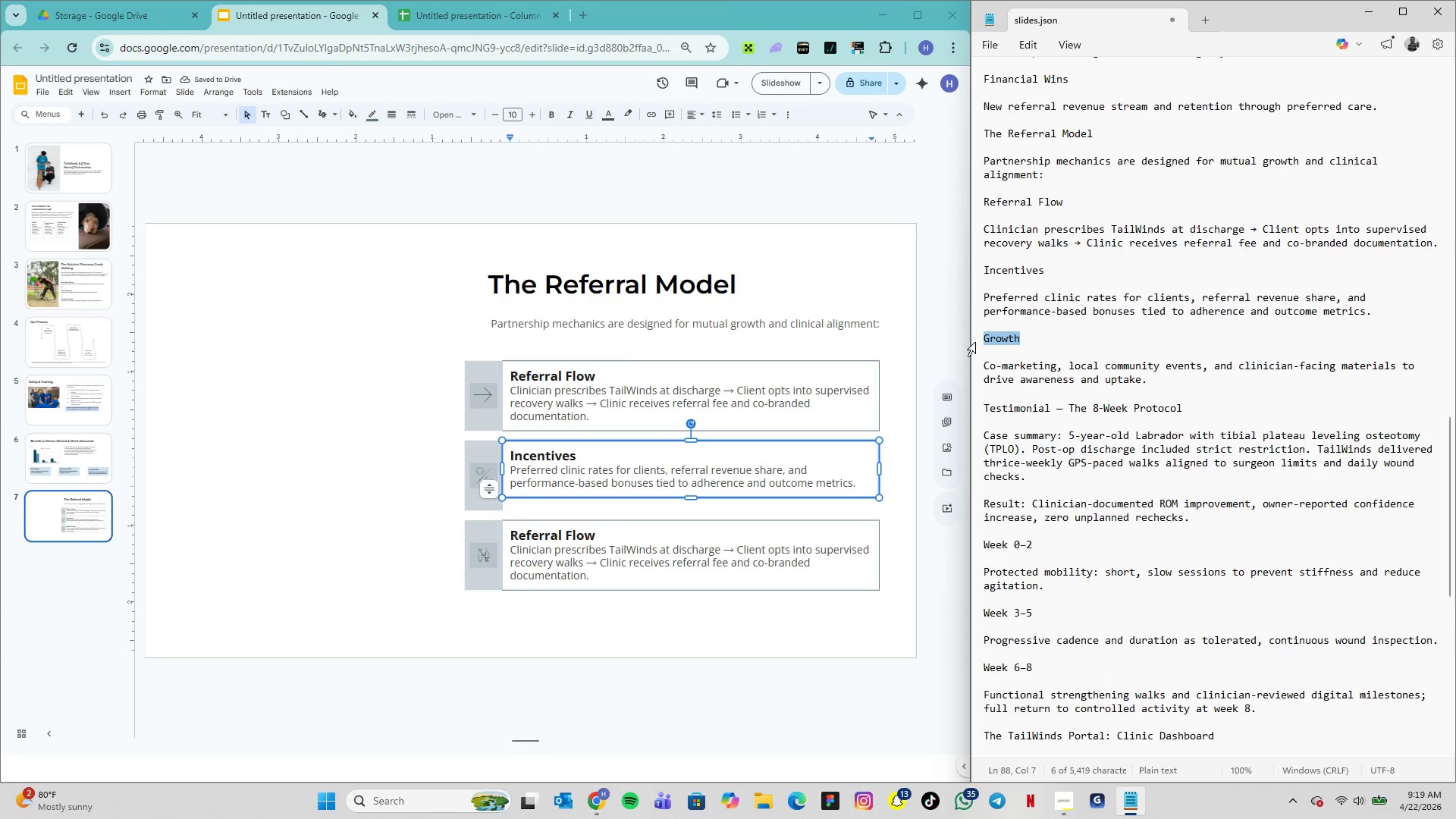 
key(Control+C)
 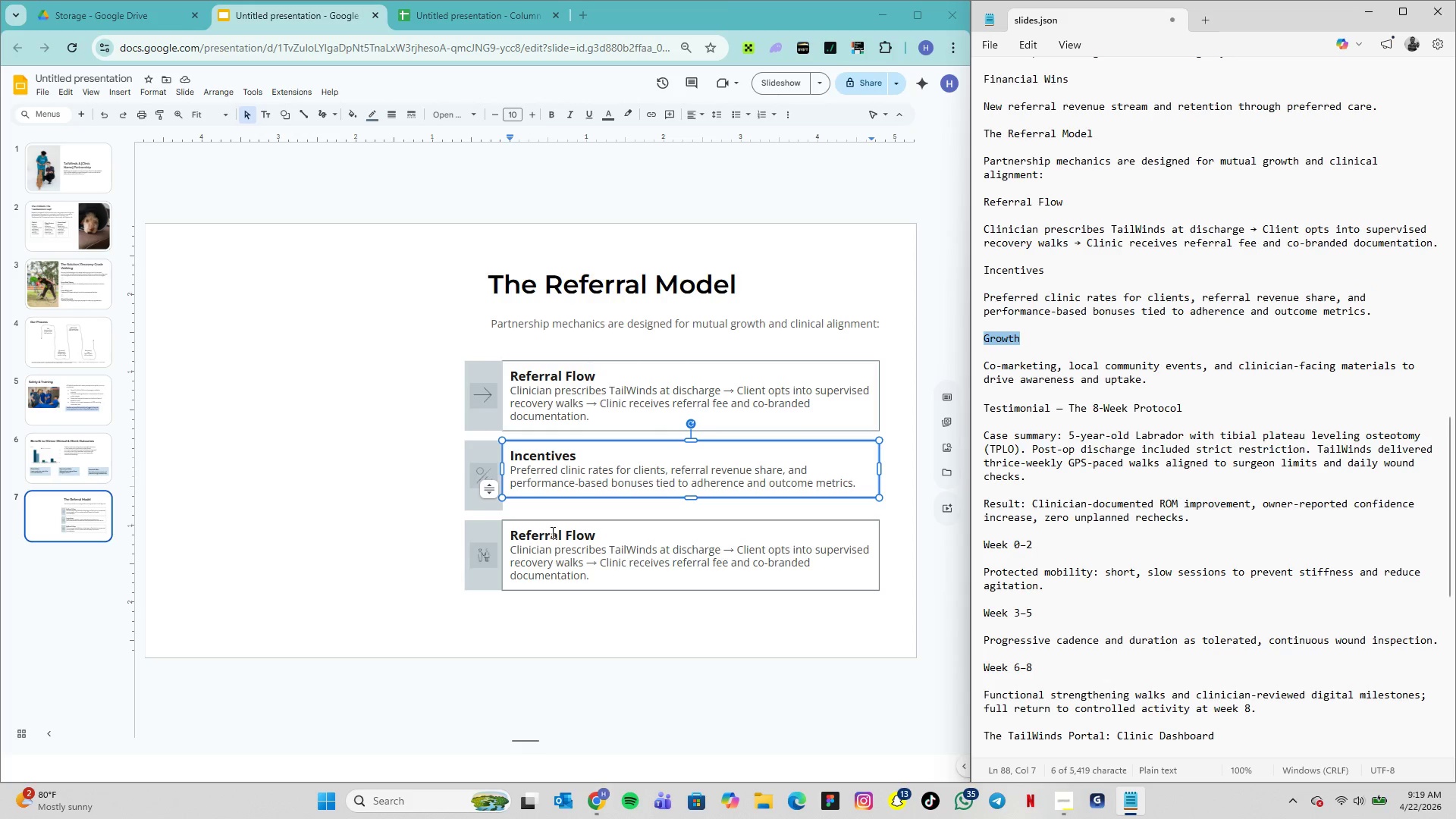 
double_click([551, 531])
 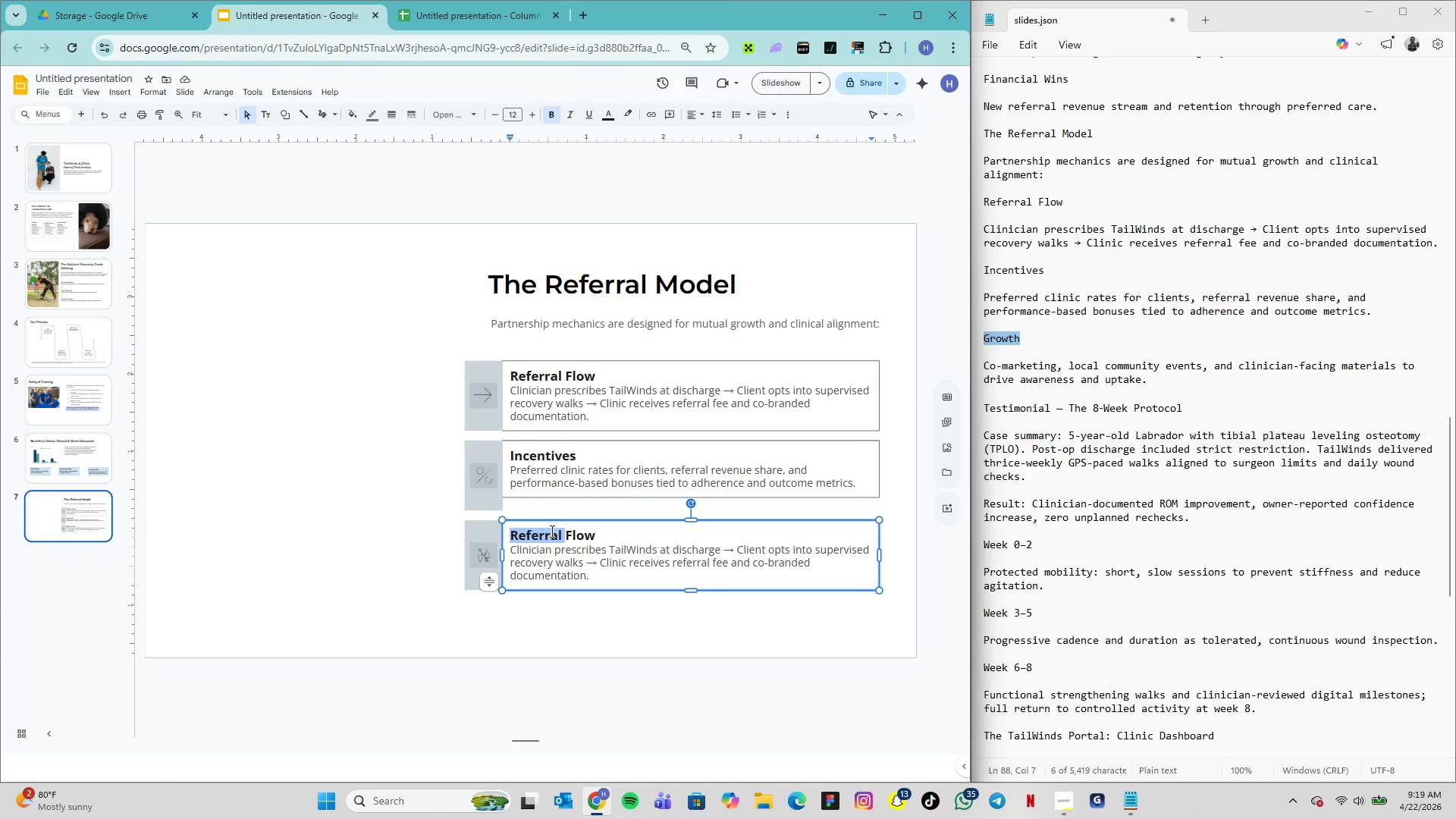 
triple_click([551, 531])
 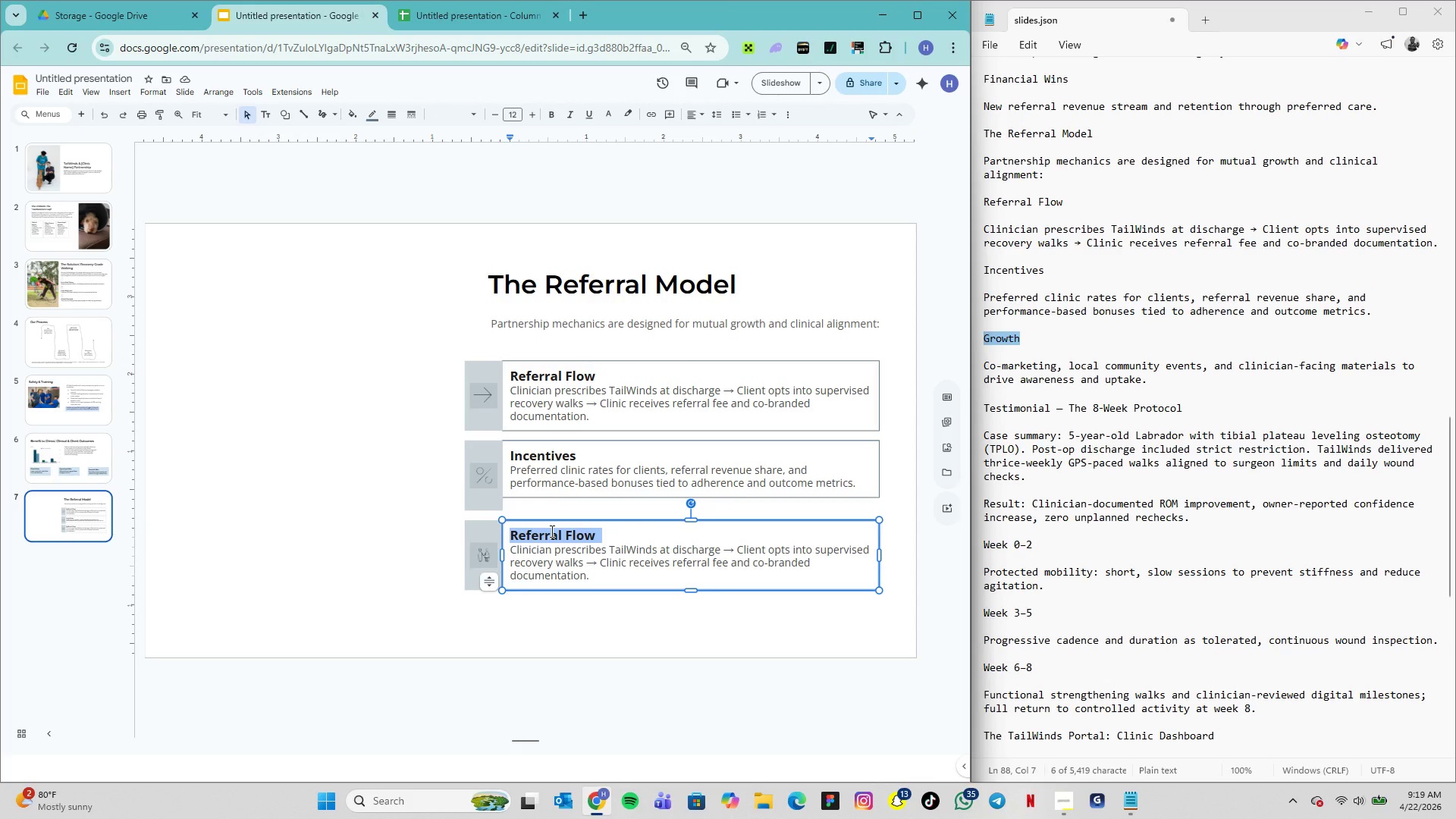 
key(Control+V)
 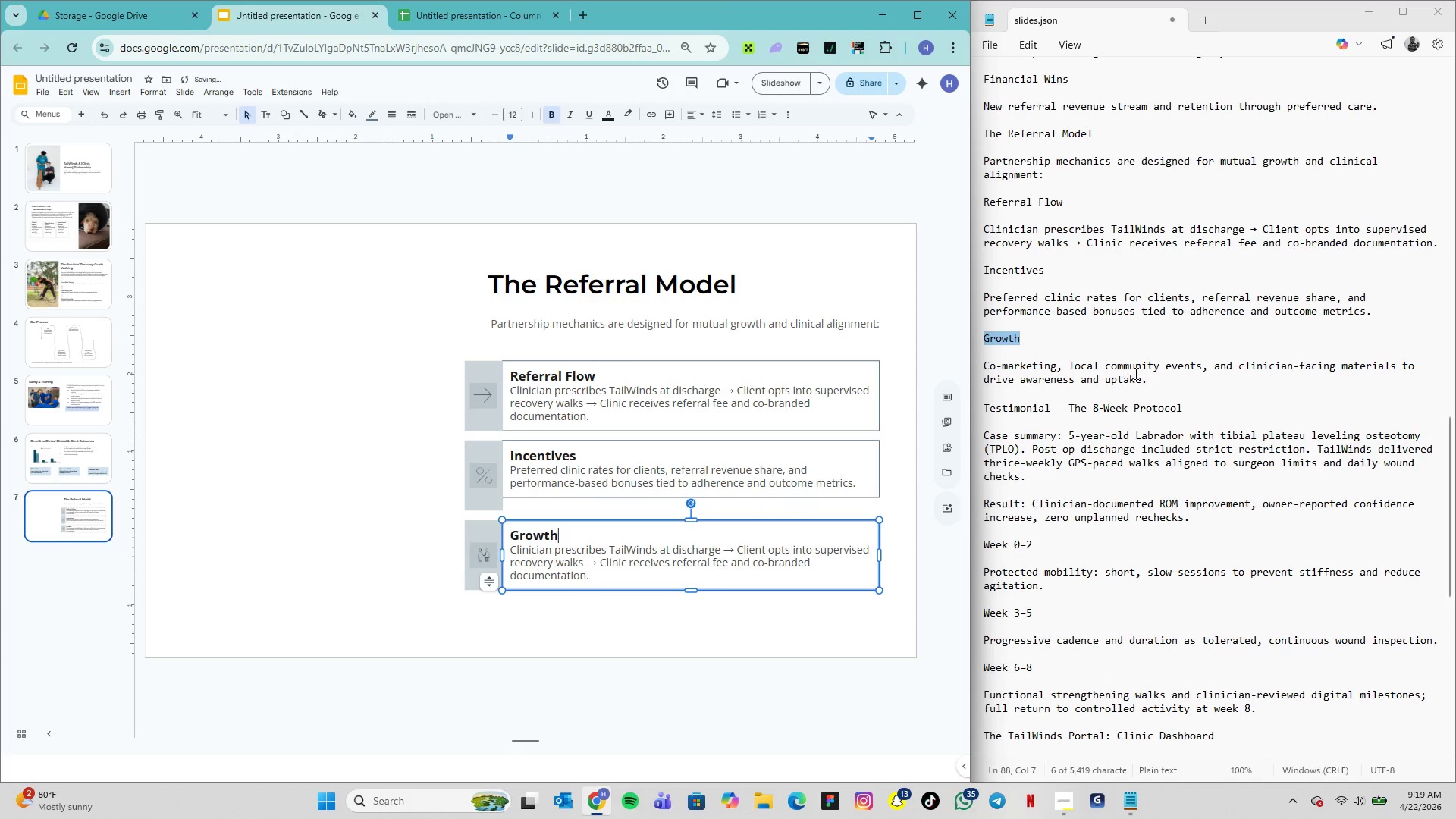 
left_click_drag(start_coordinate=[1149, 378], to_coordinate=[981, 366])
 